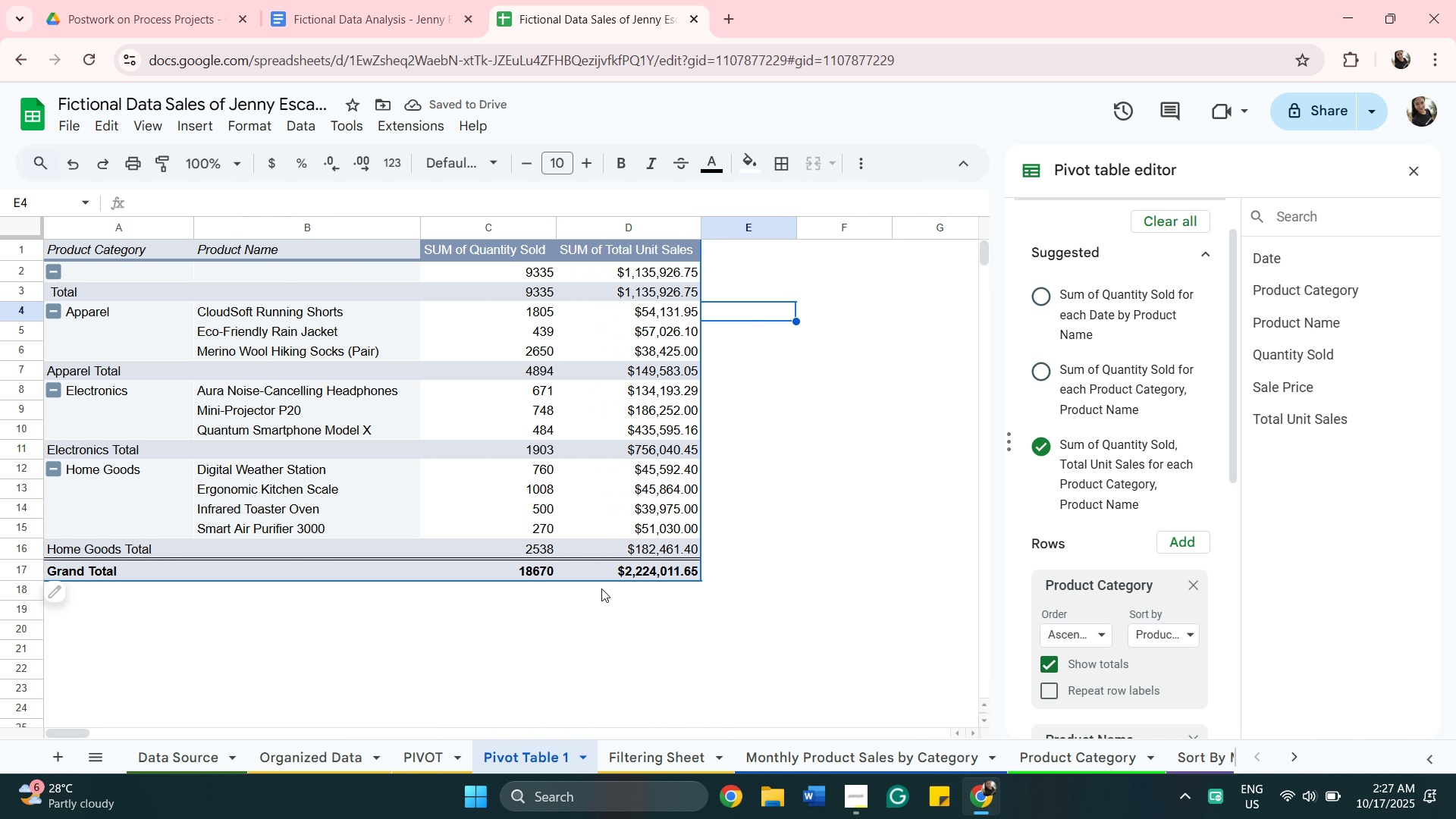 
wait(9.6)
 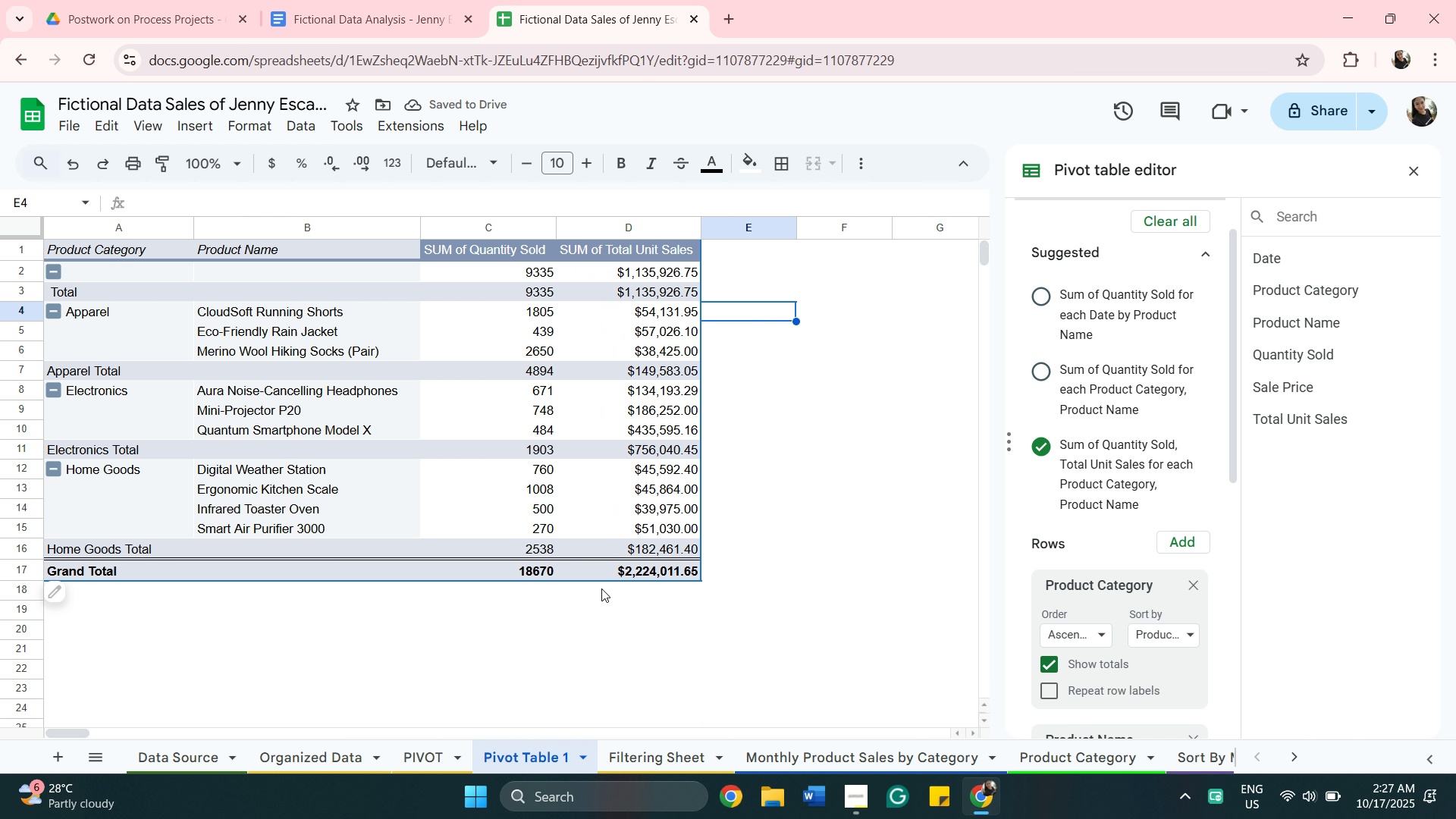 
scroll: coordinate [607, 512], scroll_direction: down, amount: 2.0
 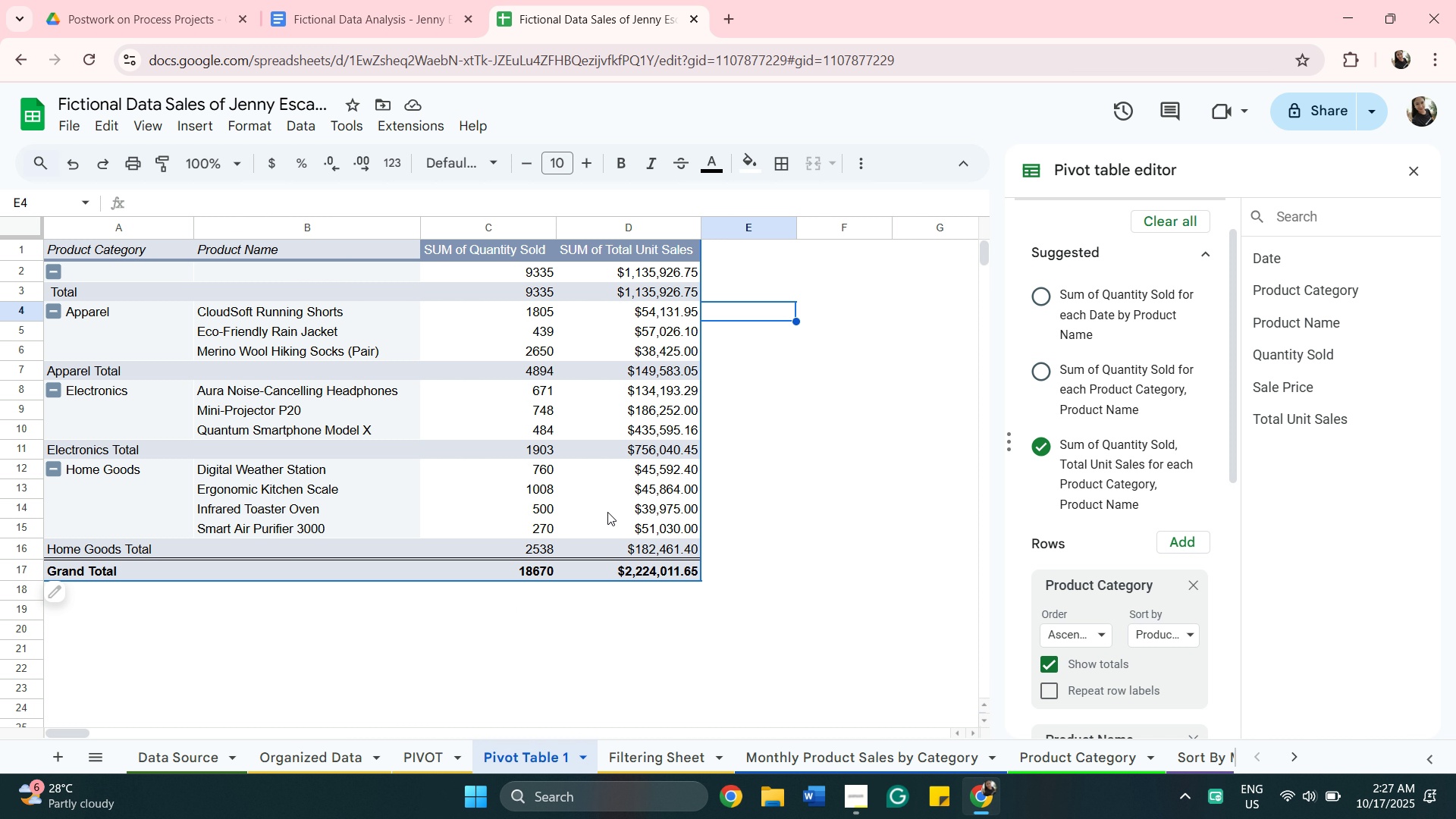 
scroll: coordinate [607, 512], scroll_direction: up, amount: 2.0
 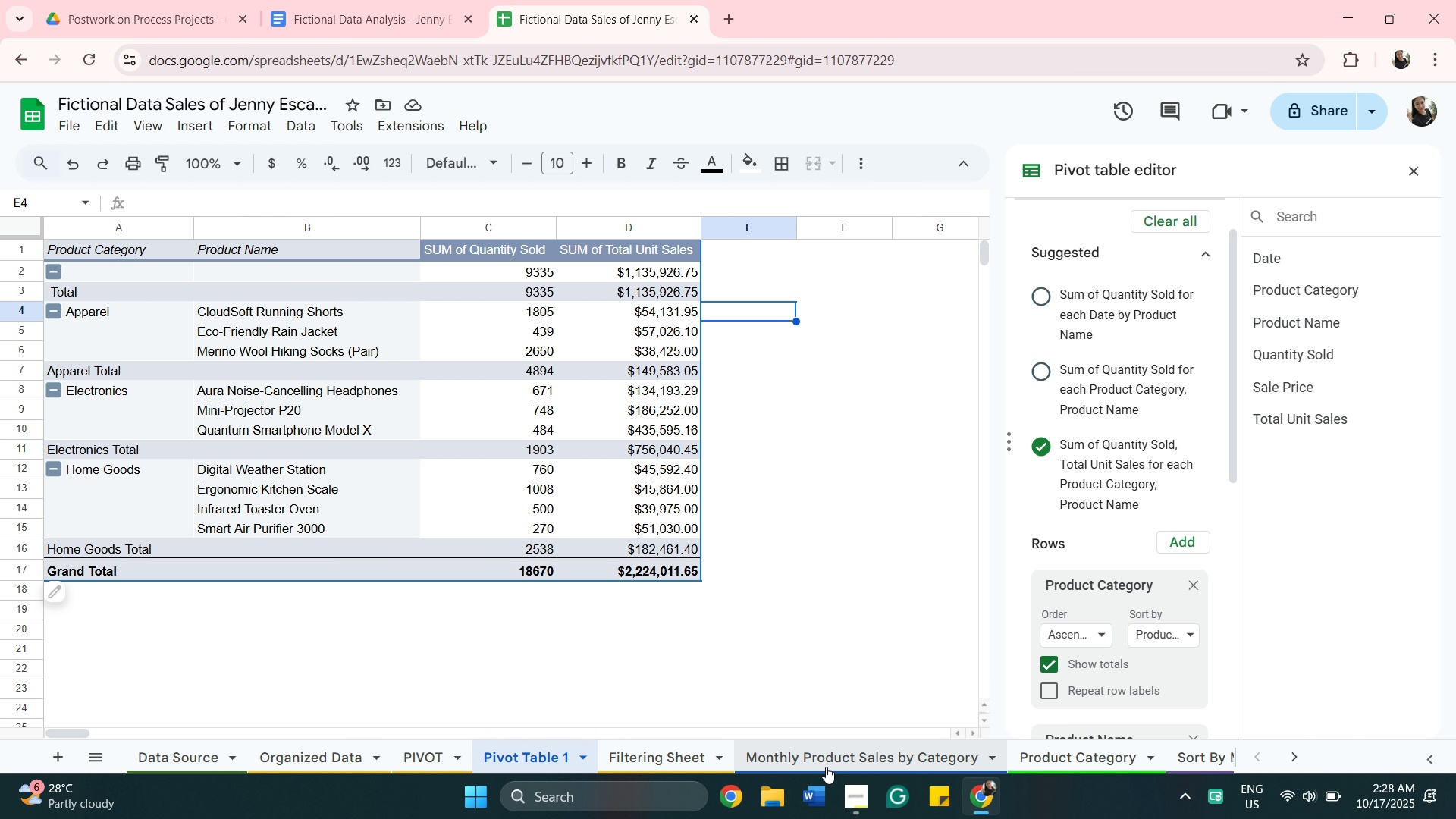 
wait(15.48)
 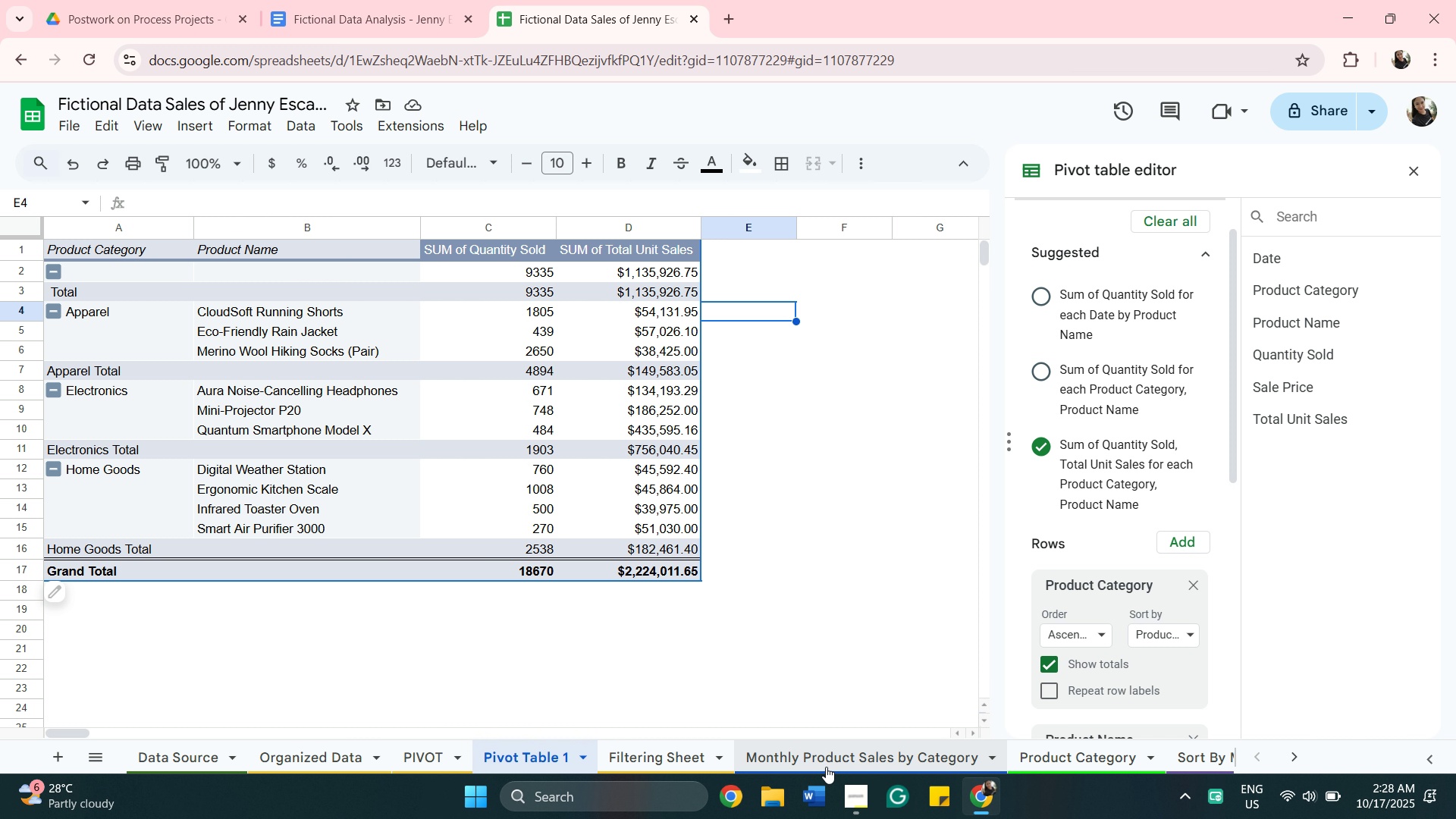 
left_click([676, 571])
 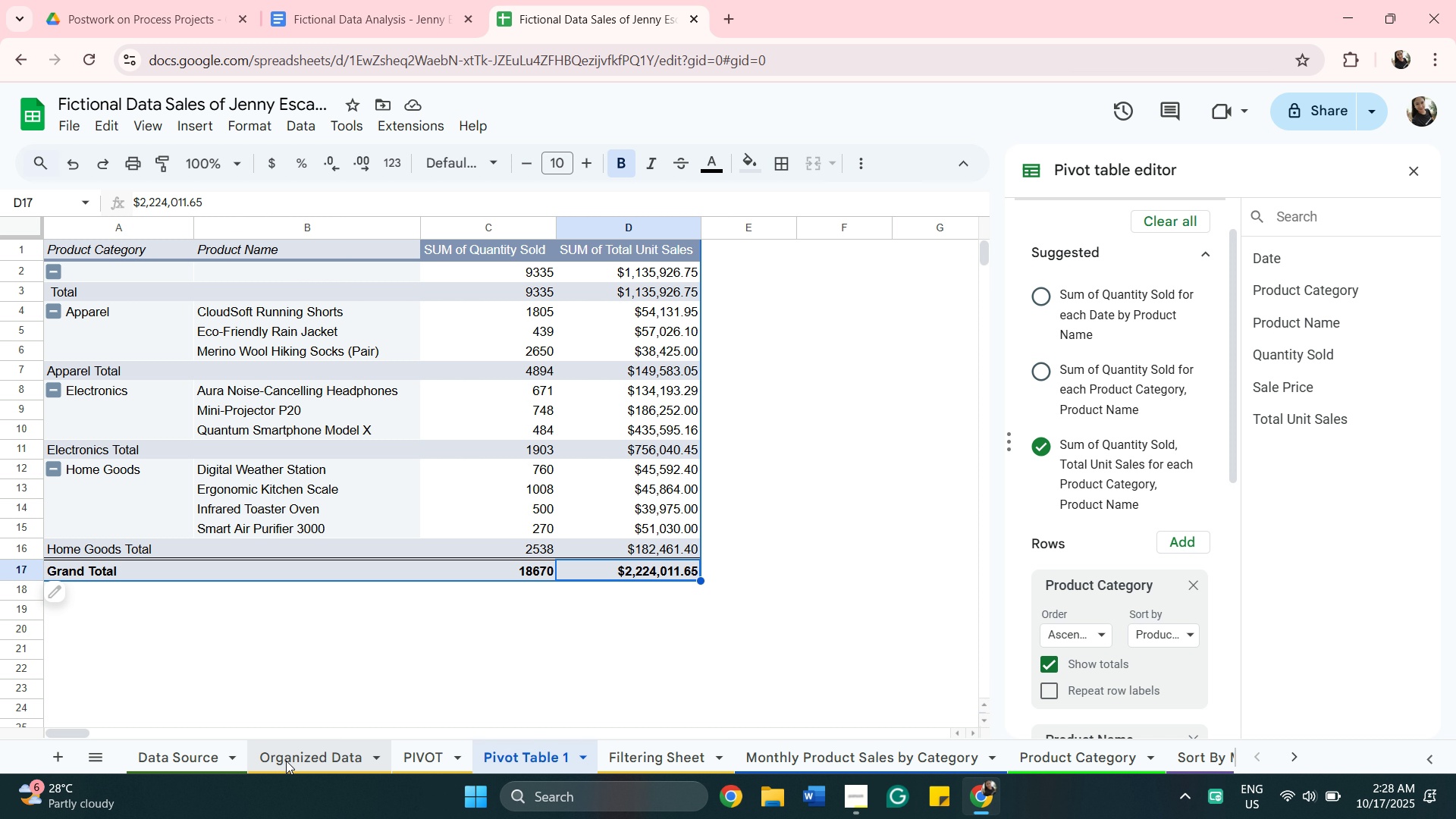 
scroll: coordinate [984, 654], scroll_direction: down, amount: 36.0
 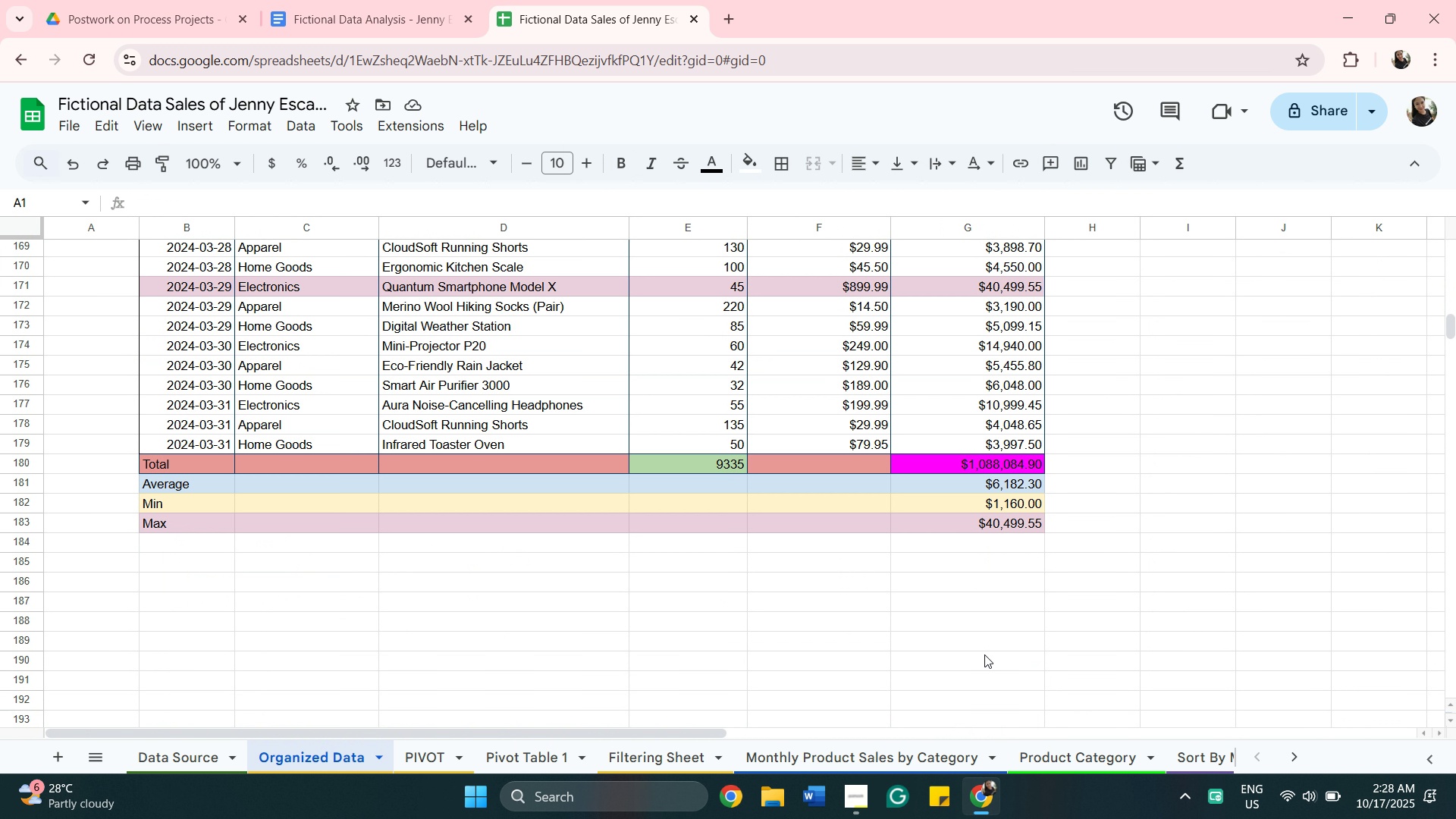 
scroll: coordinate [984, 654], scroll_direction: up, amount: 1.0
 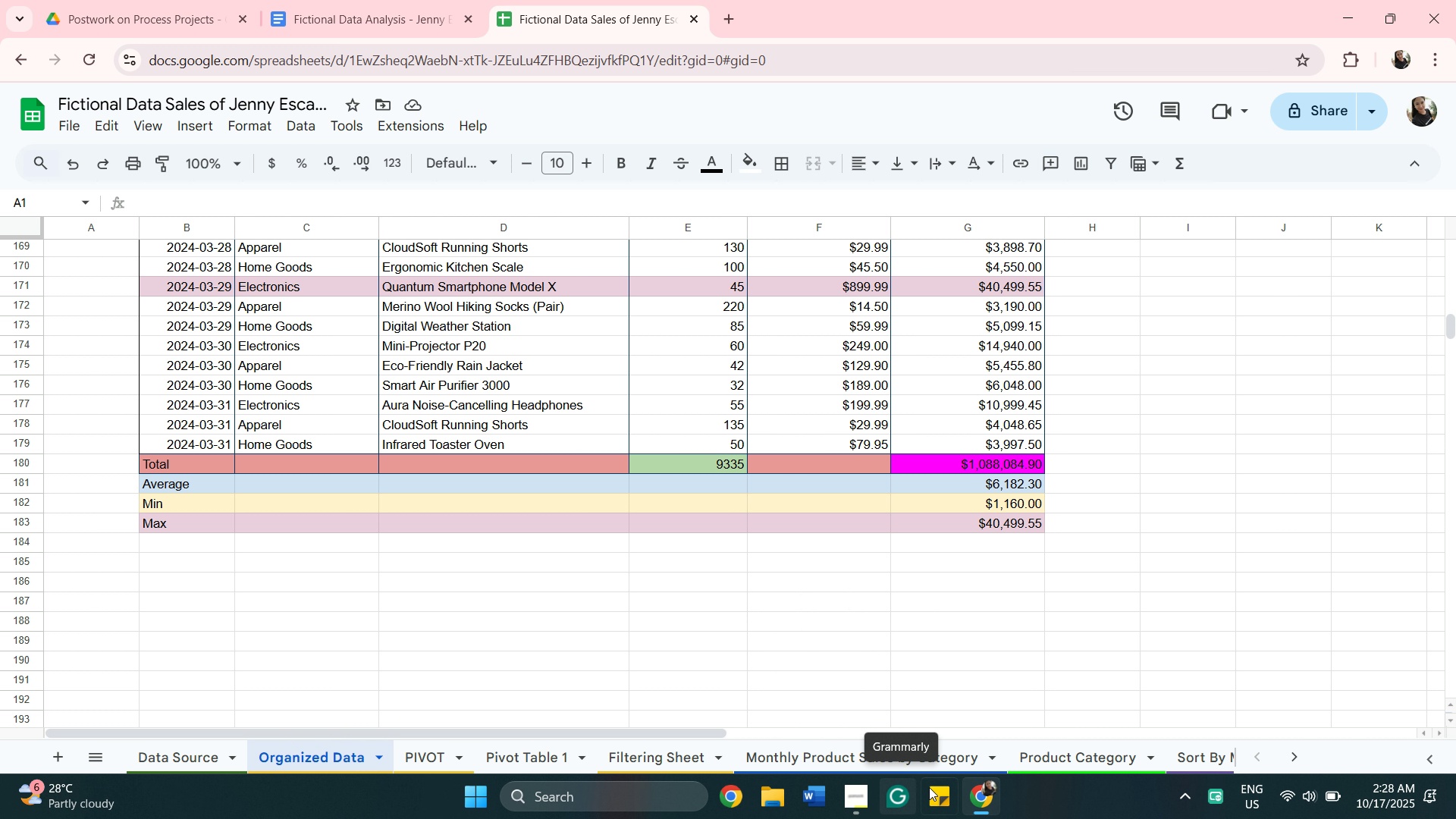 
wait(9.01)
 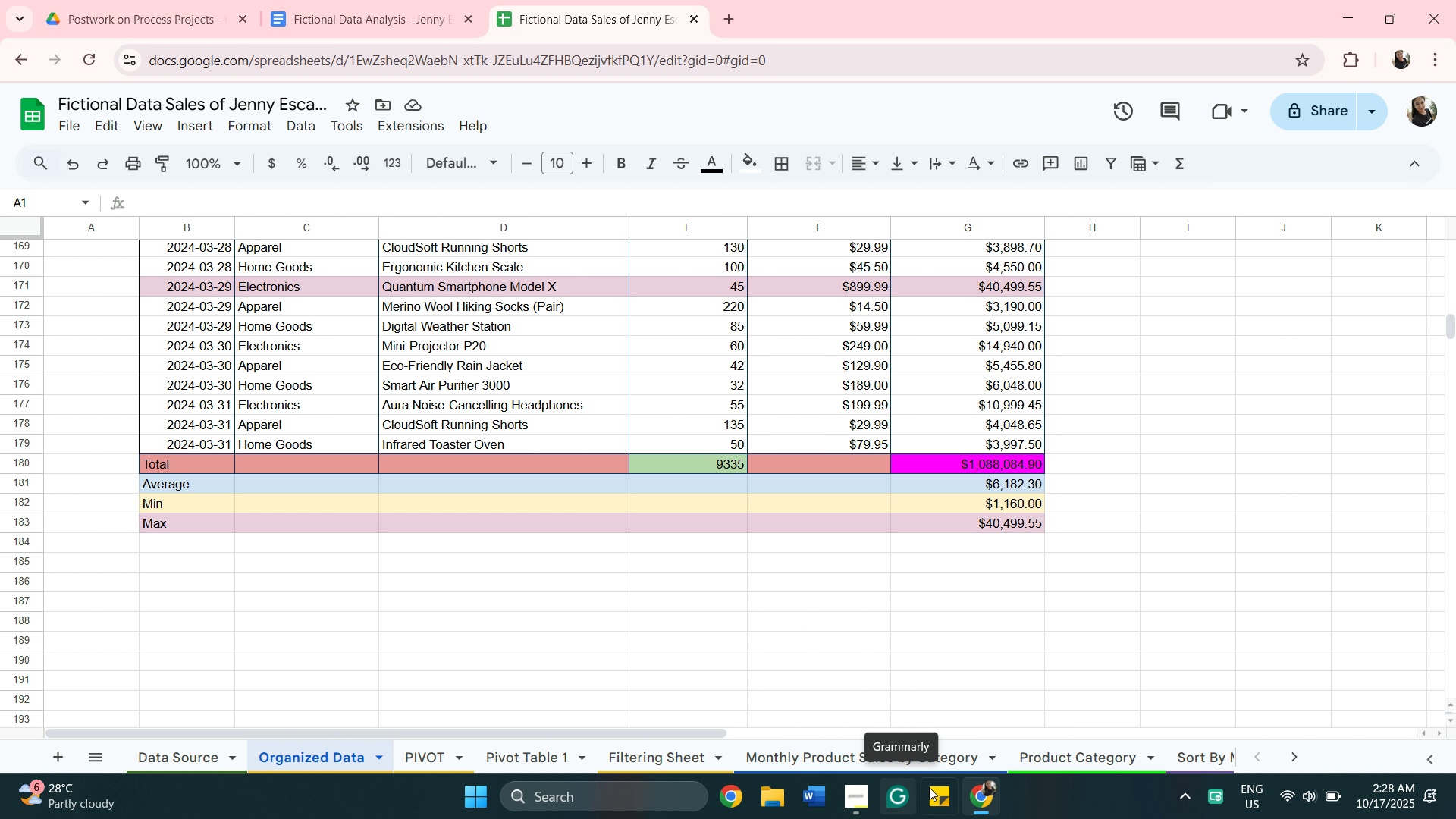 
scroll: coordinate [896, 492], scroll_direction: up, amount: 40.0
 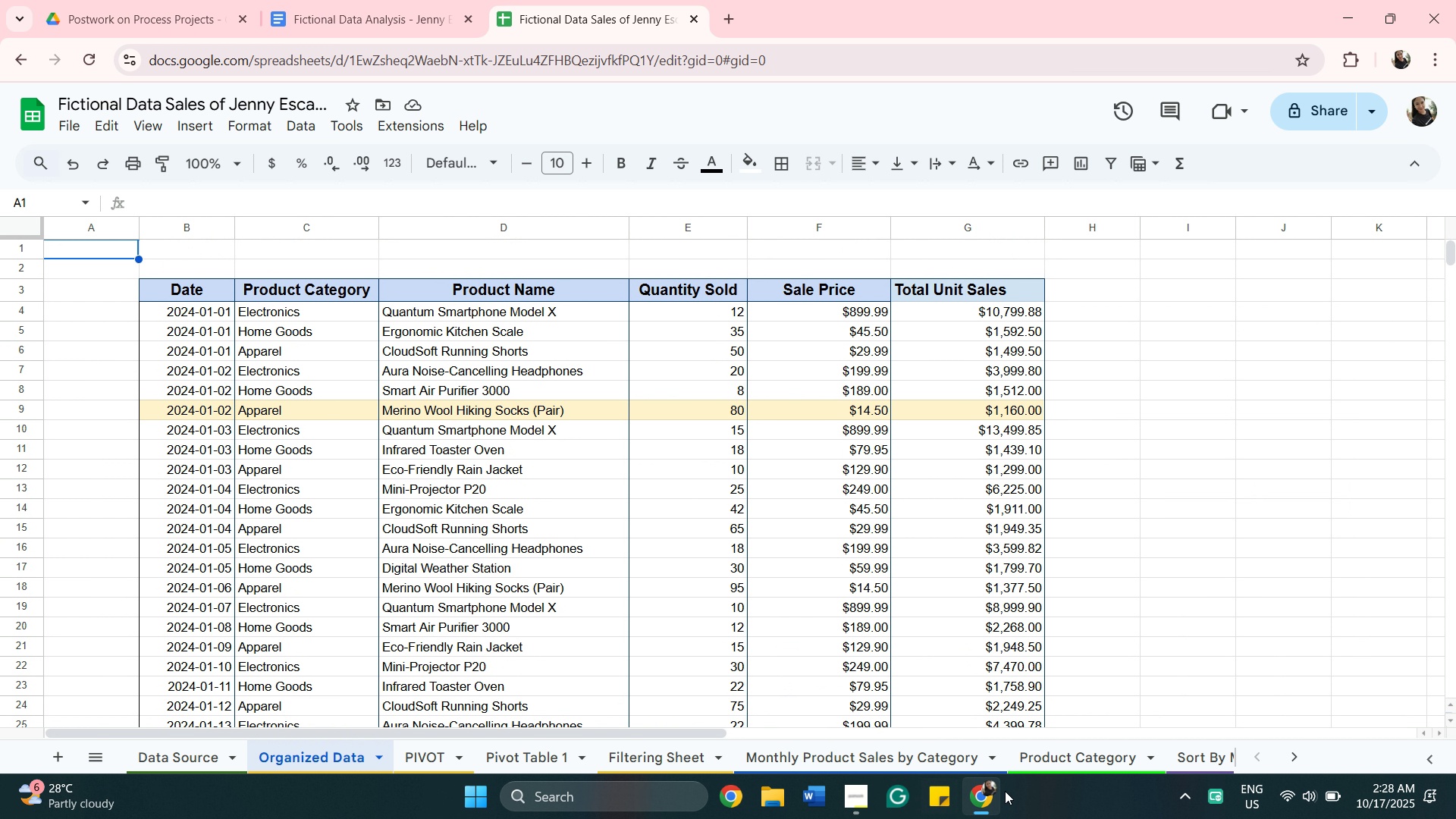 
wait(7.33)
 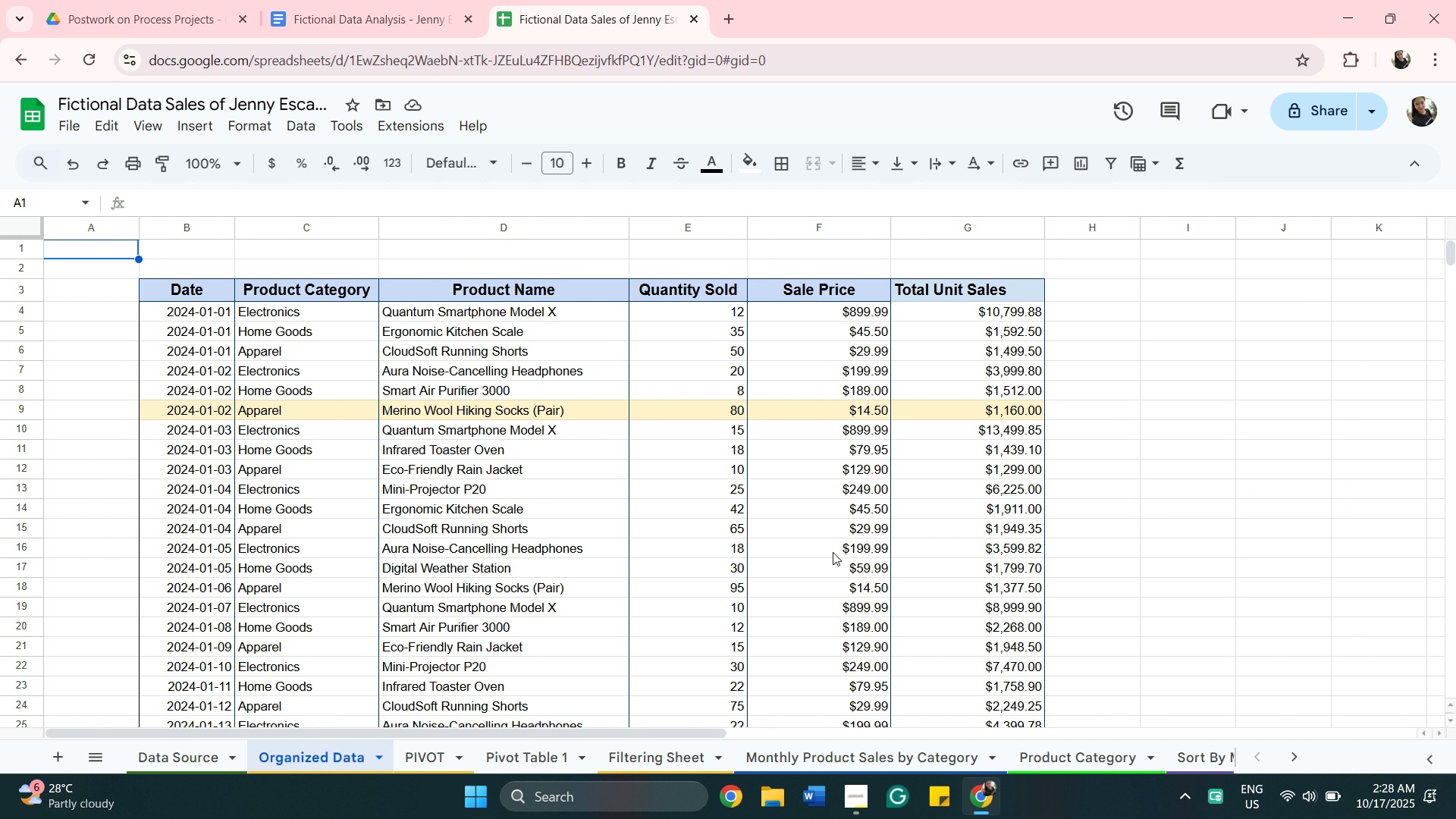 
left_click([971, 722])
 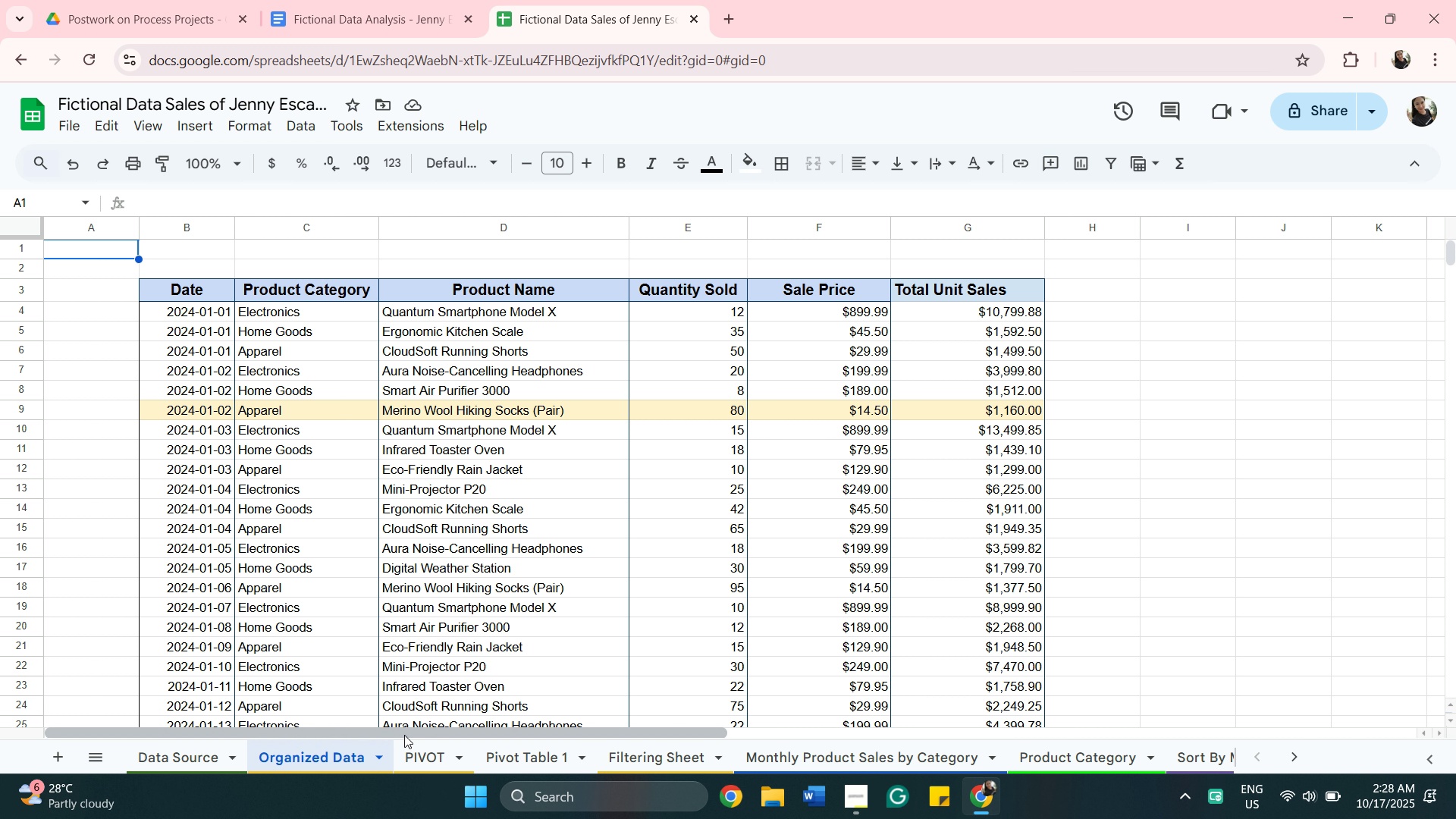 
left_click([535, 751])
 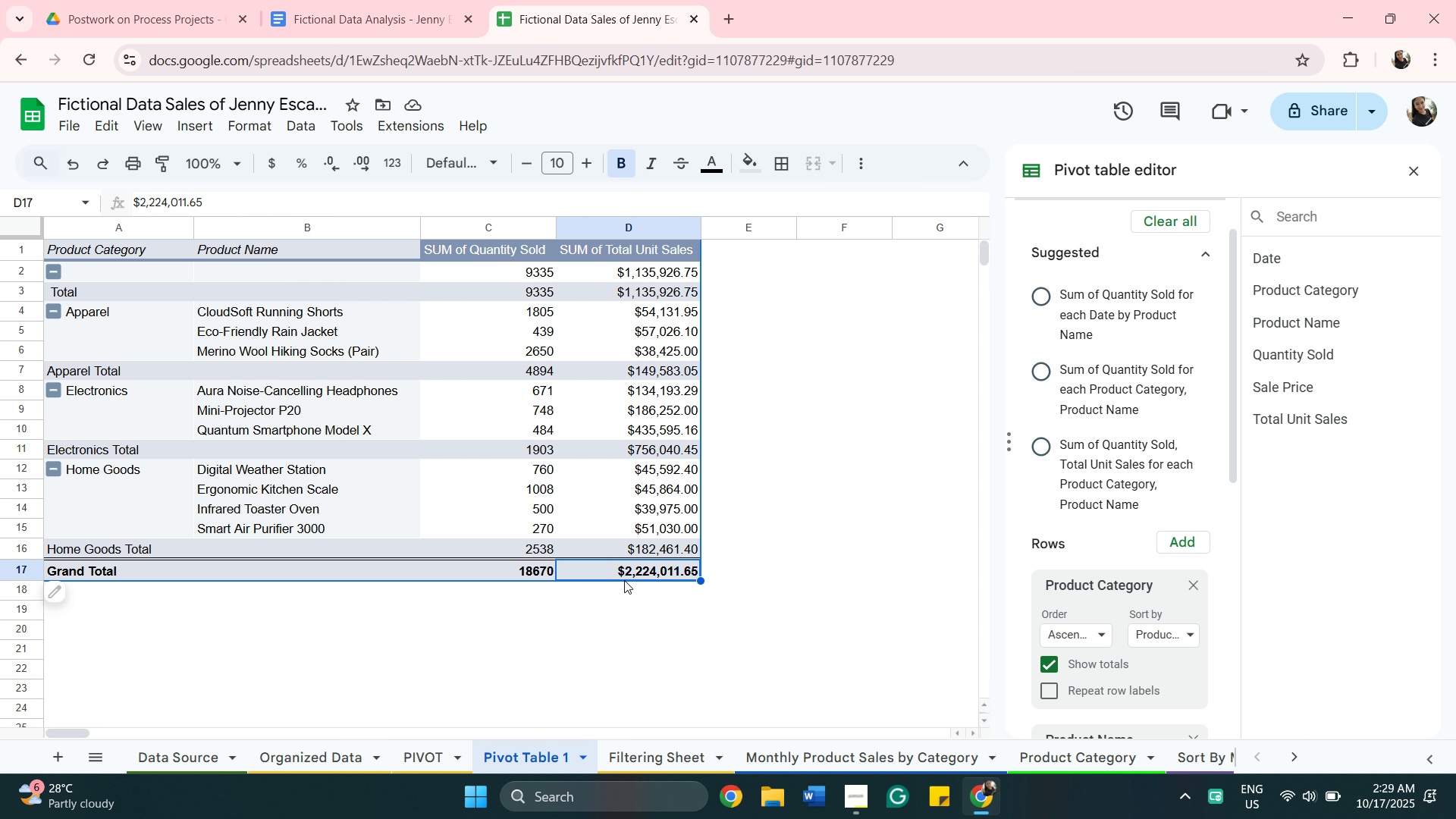 
wait(14.82)
 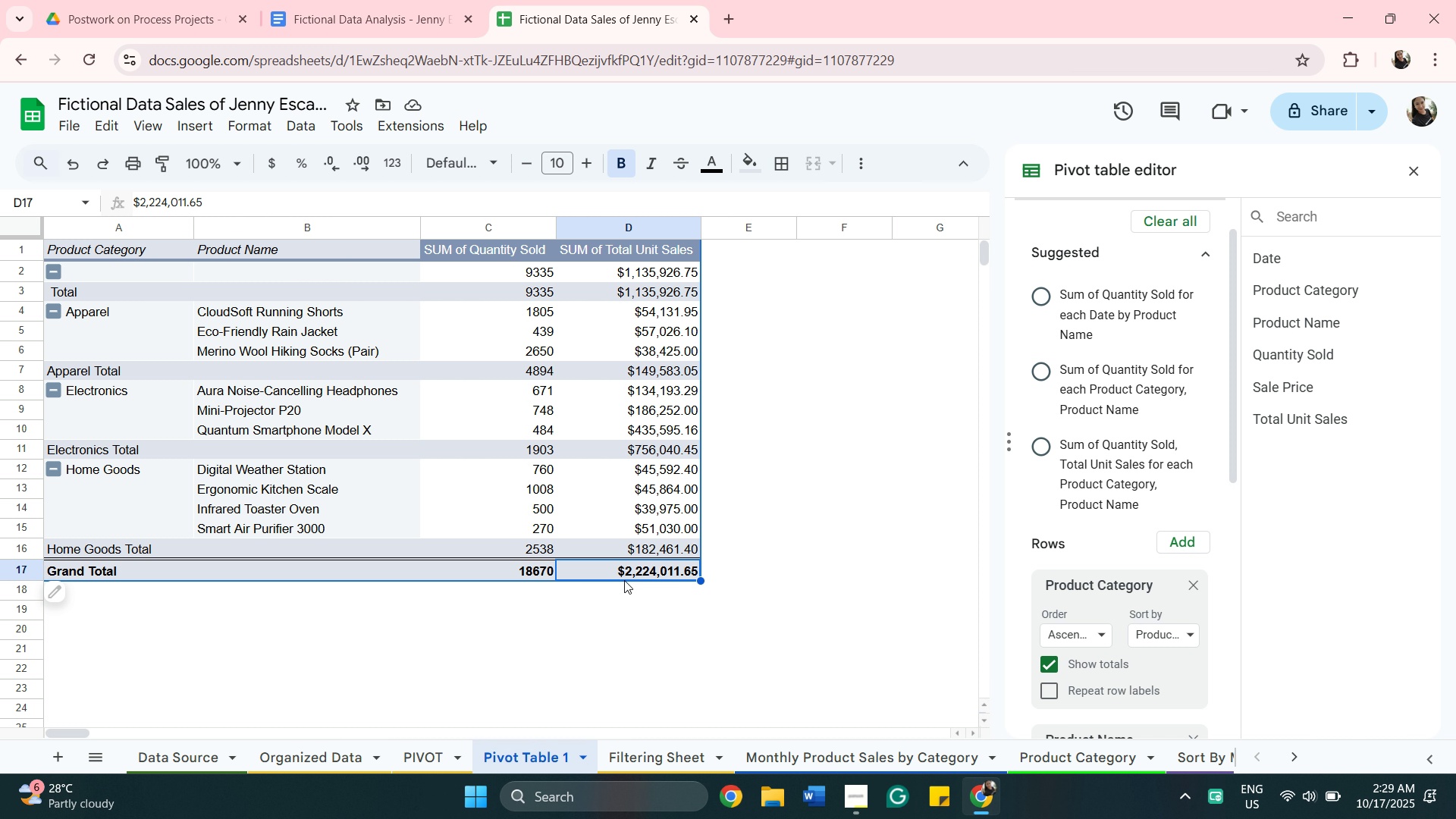 
mouse_move([447, 762])
 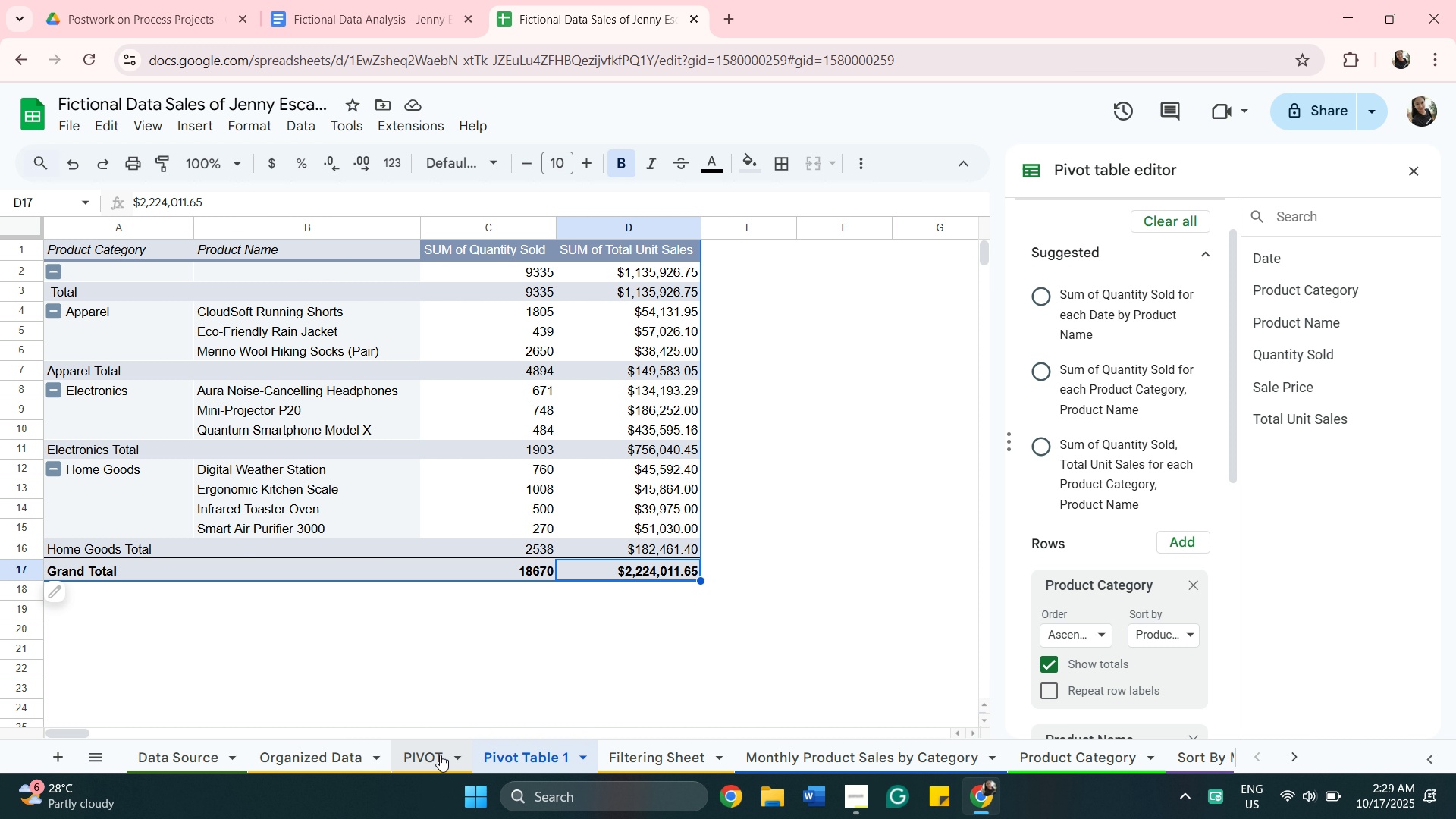 
left_click([440, 755])
 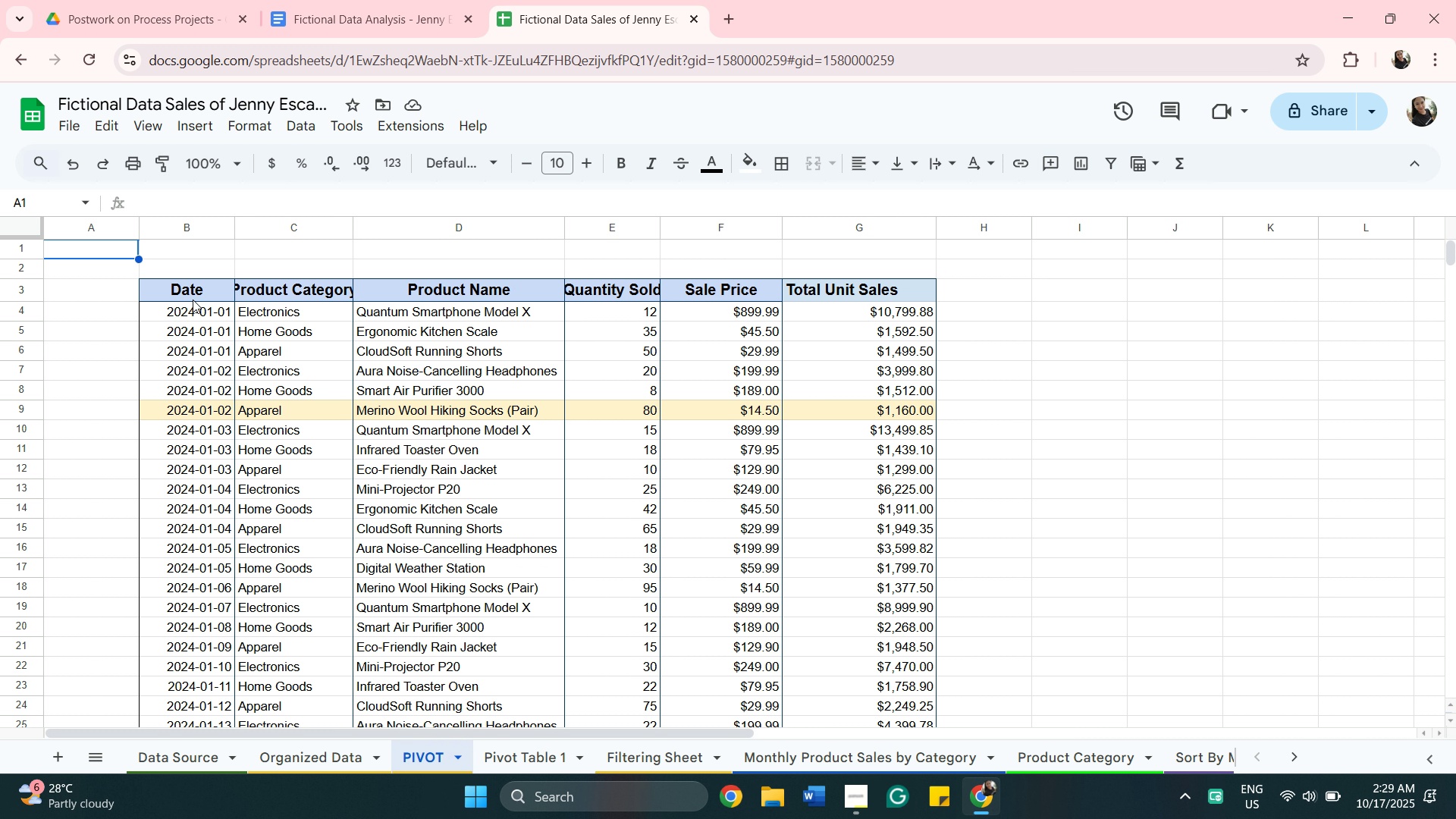 
left_click([201, 309])
 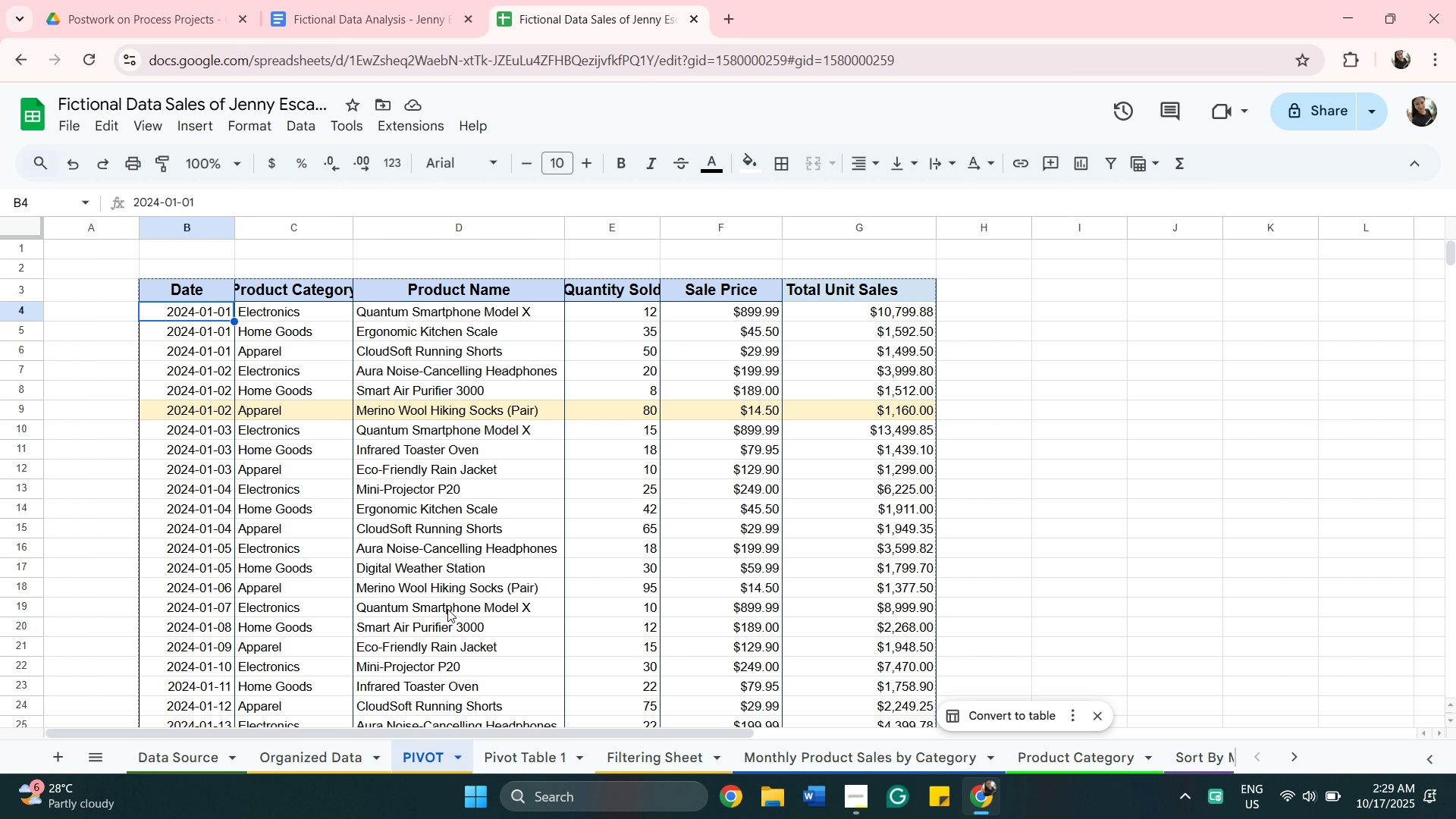 
scroll: coordinate [775, 613], scroll_direction: down, amount: 36.0
 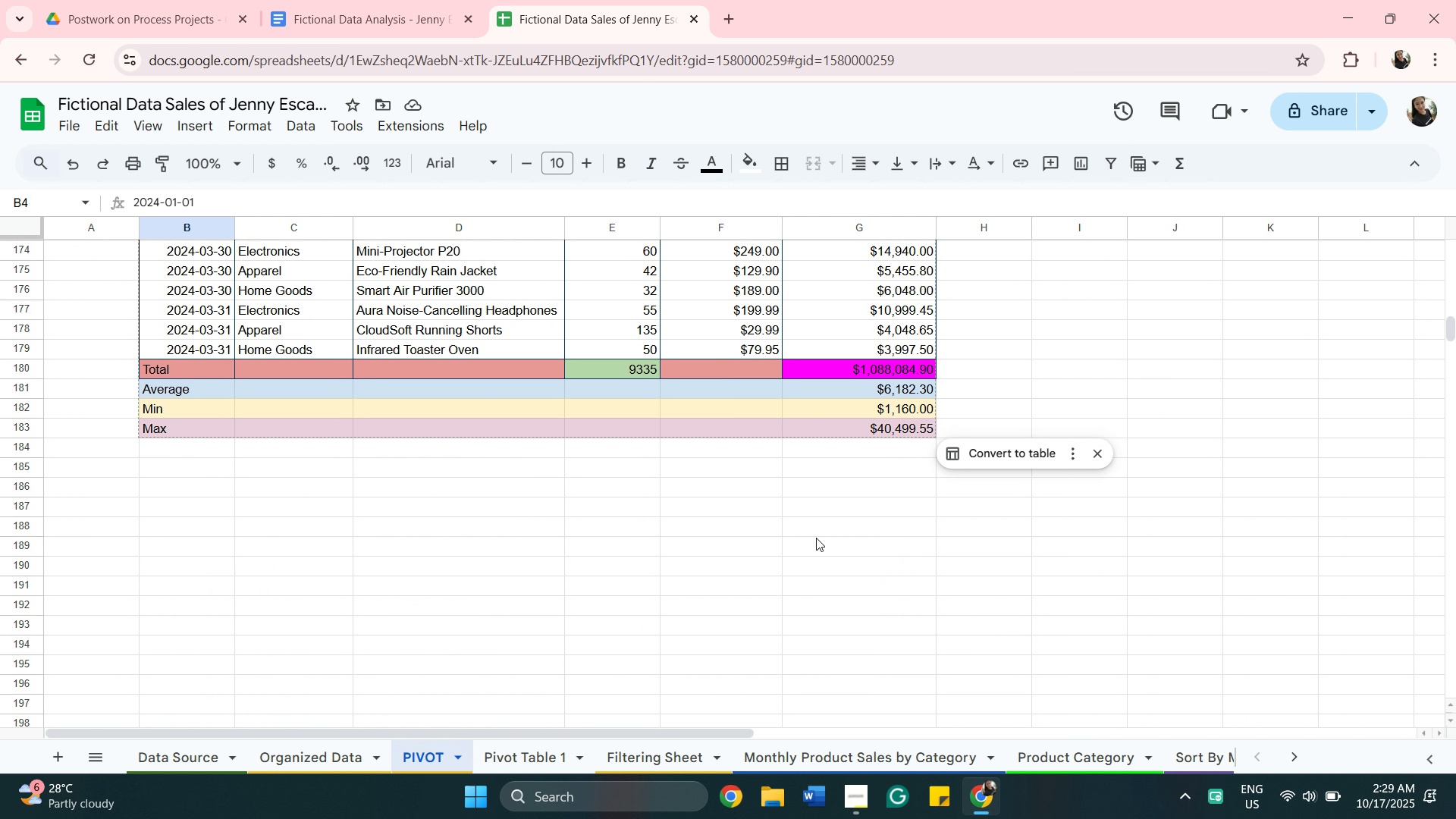 
scroll: coordinate [847, 487], scroll_direction: up, amount: 2.0
 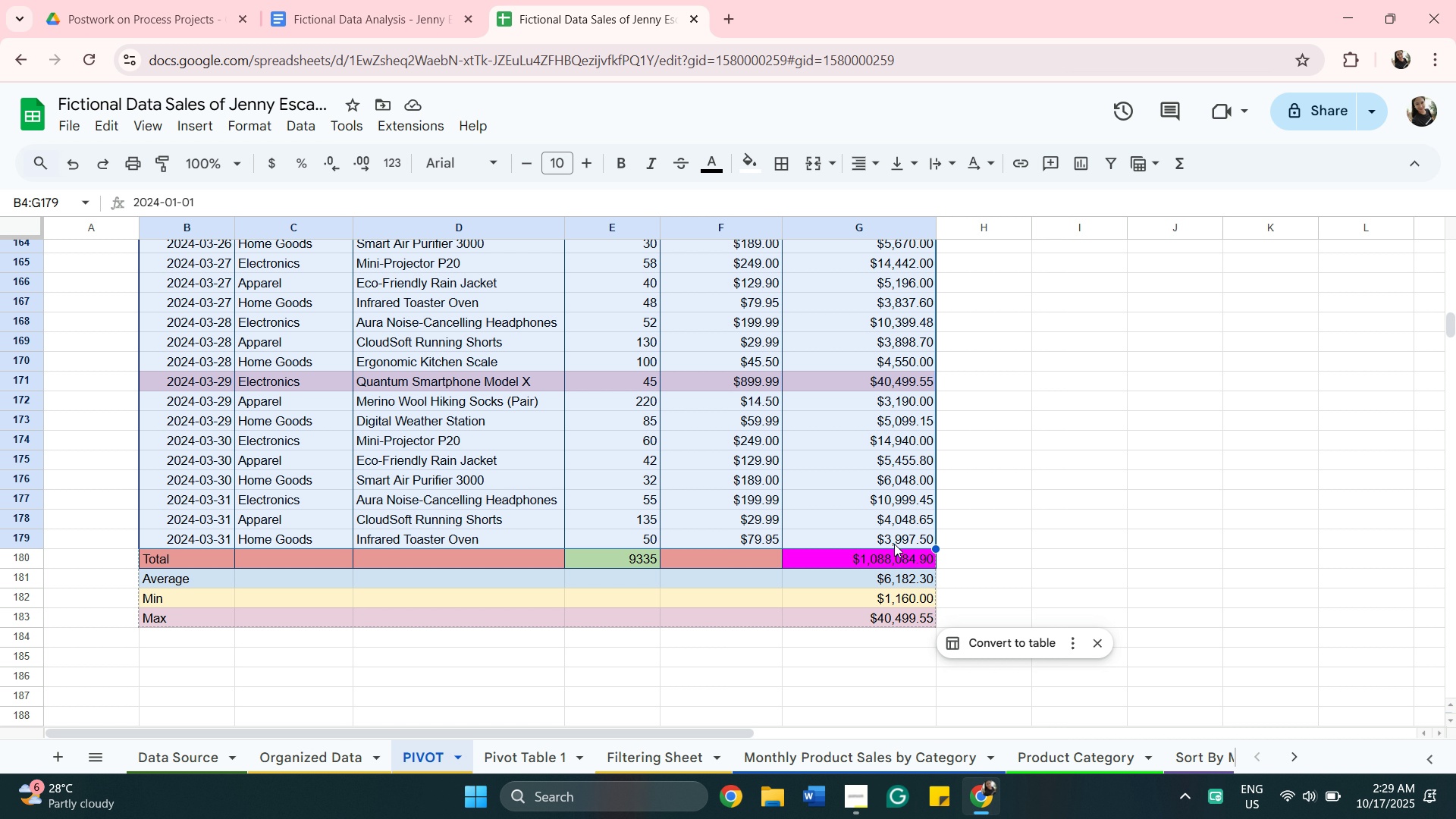 
wait(5.66)
 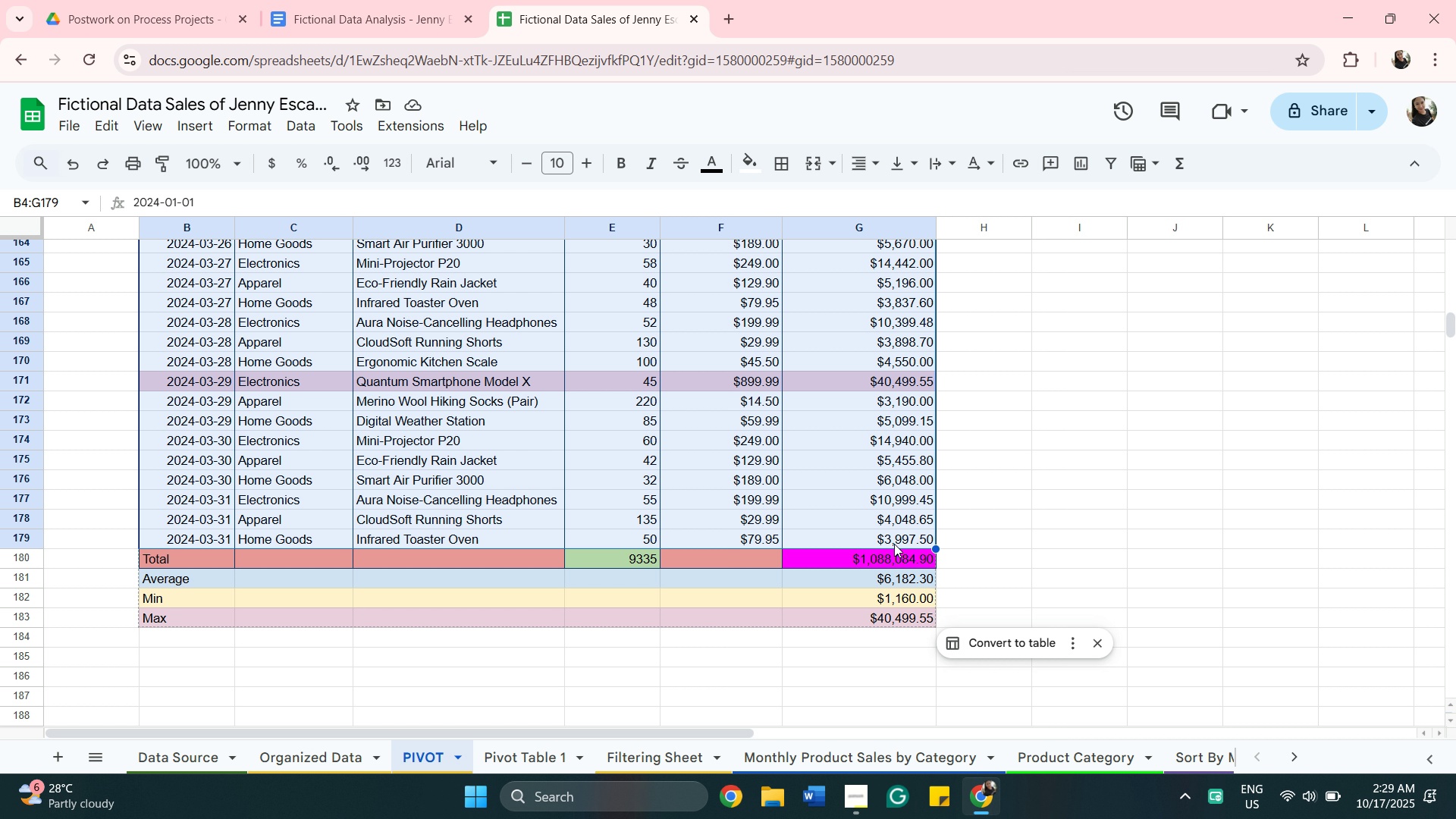 
hold_key(key=ShiftLeft, duration=1.51)
 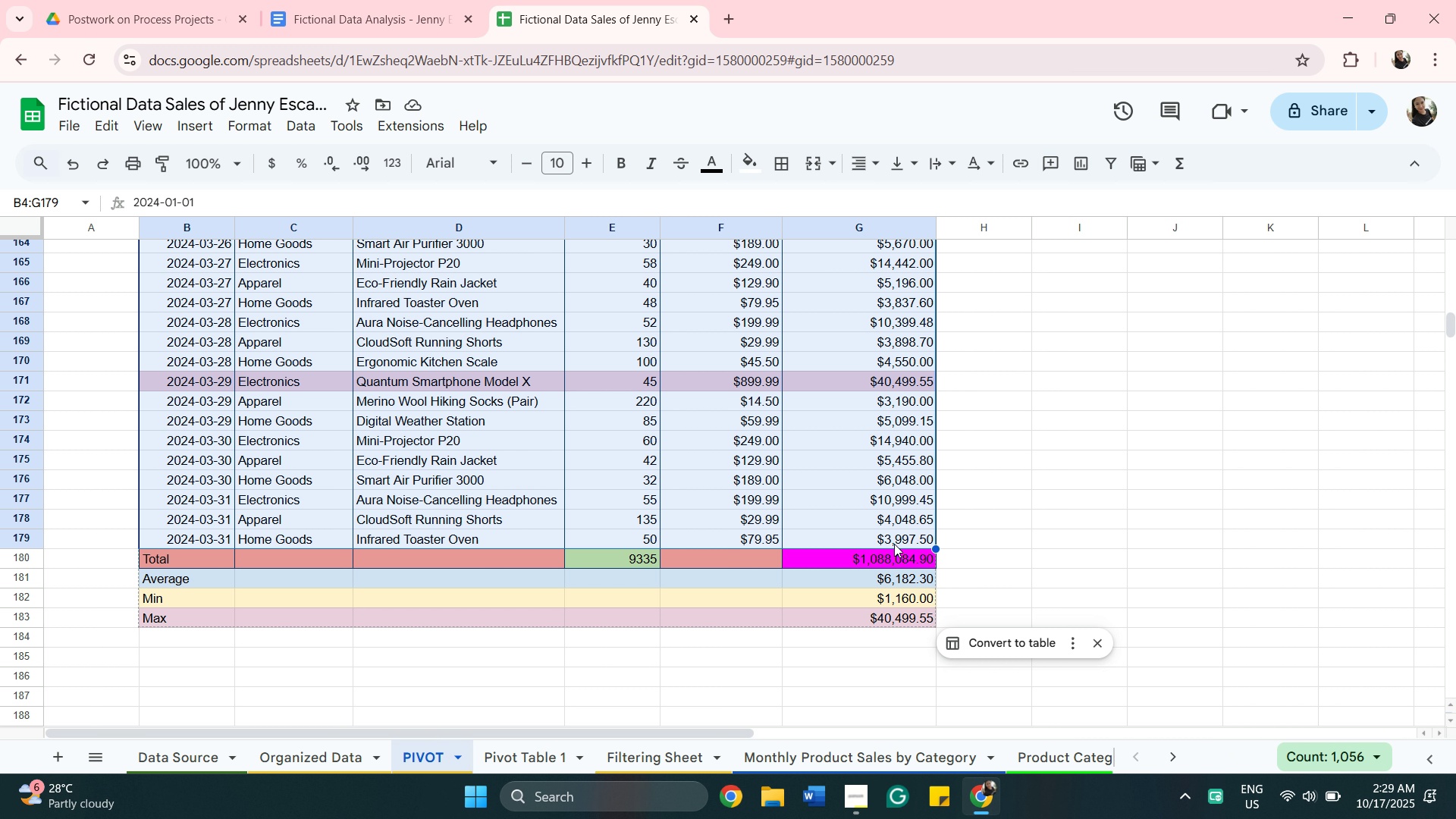 
hold_key(key=ShiftLeft, duration=0.4)
left_click([894, 544])
 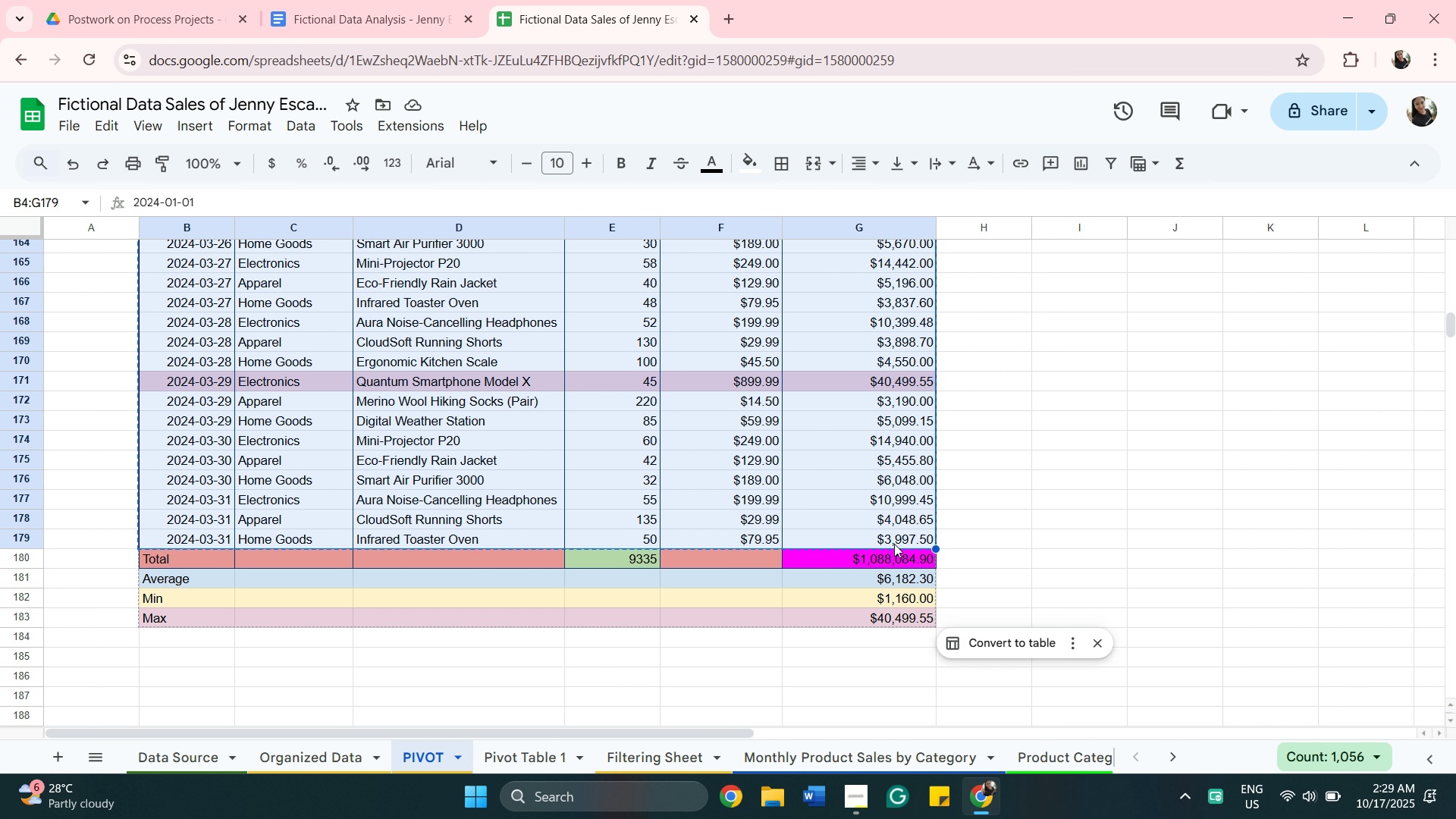 
key(Control+C)
 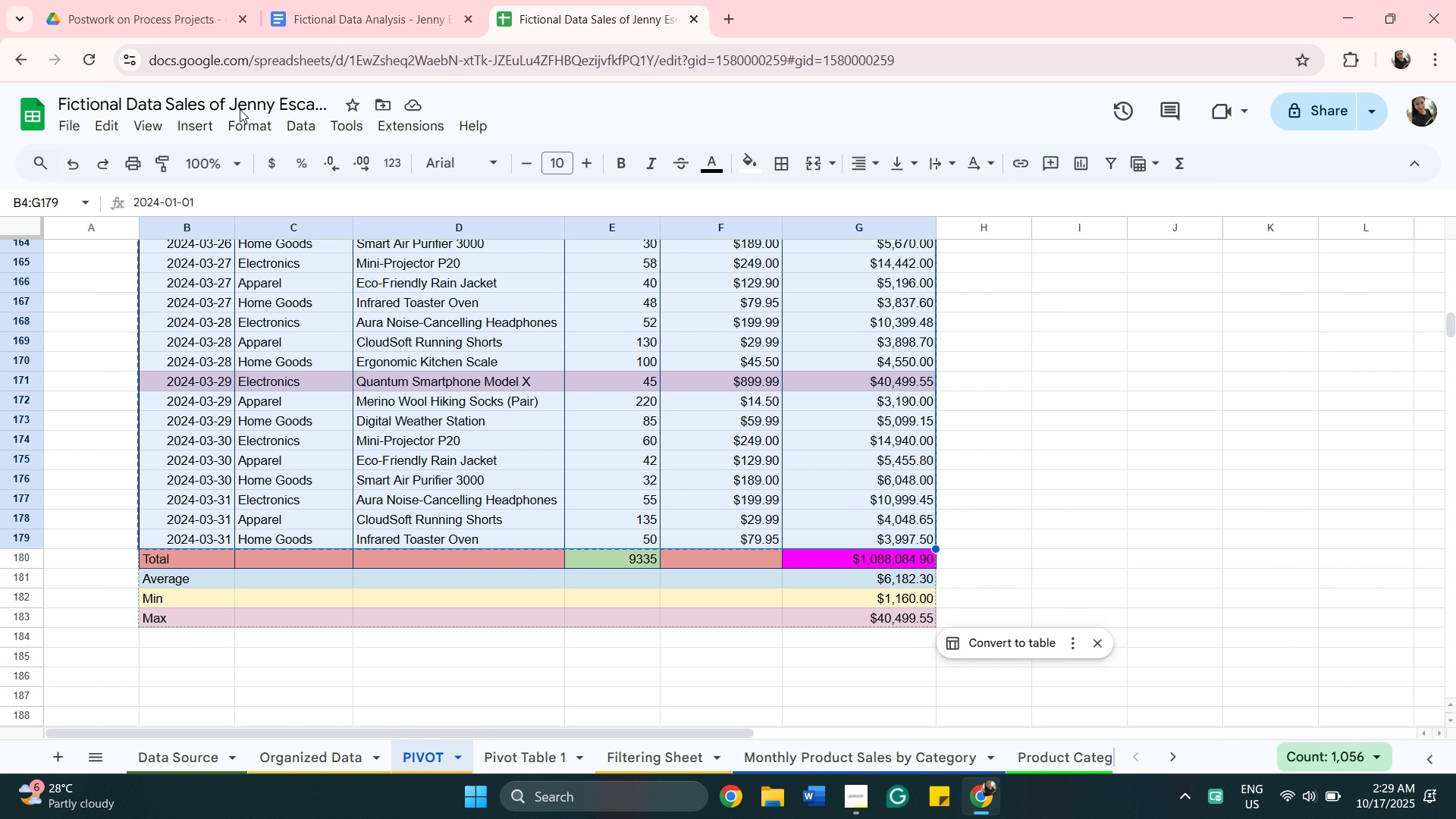 
wait(15.01)
 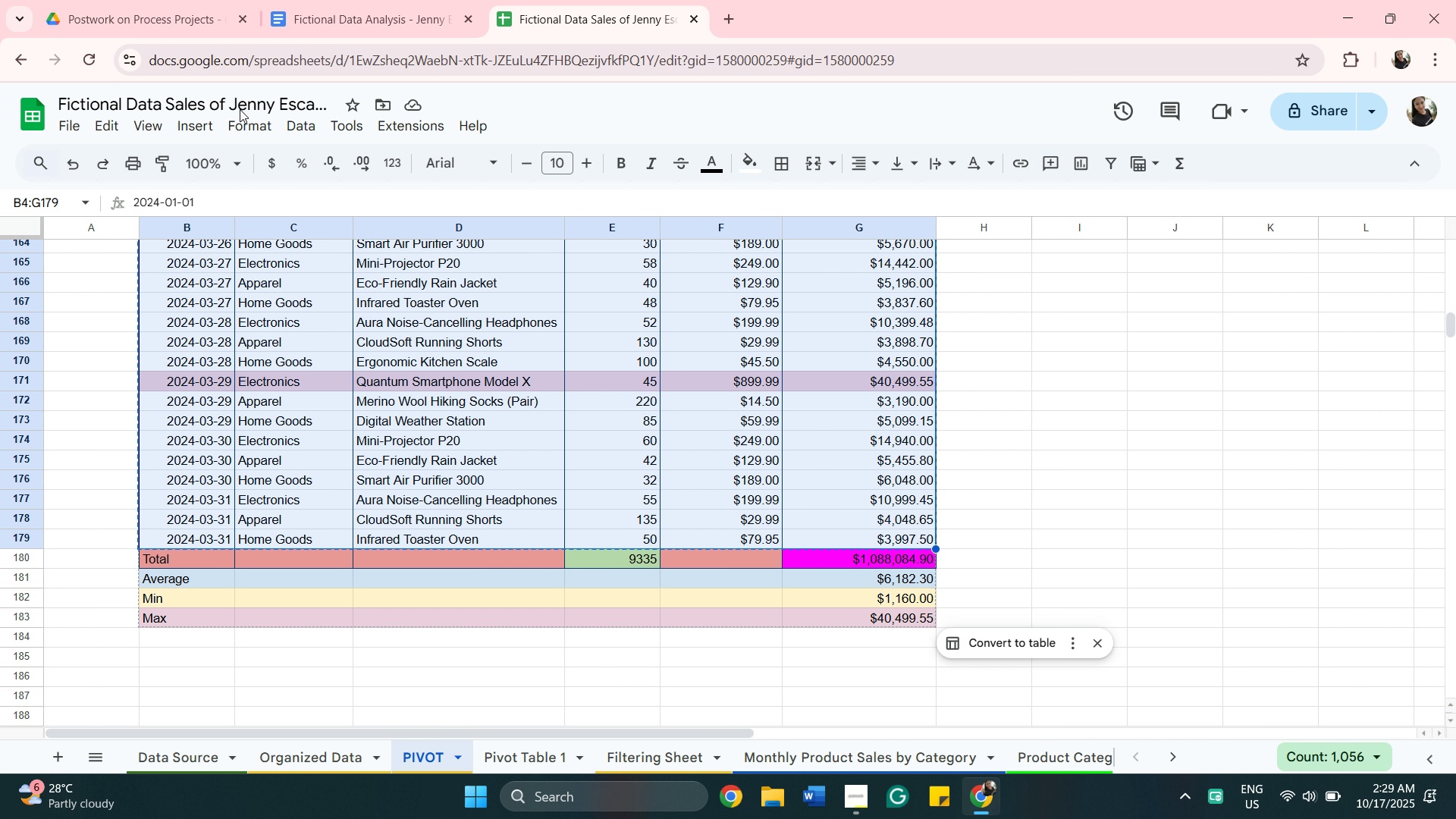 
left_click([184, 124])
 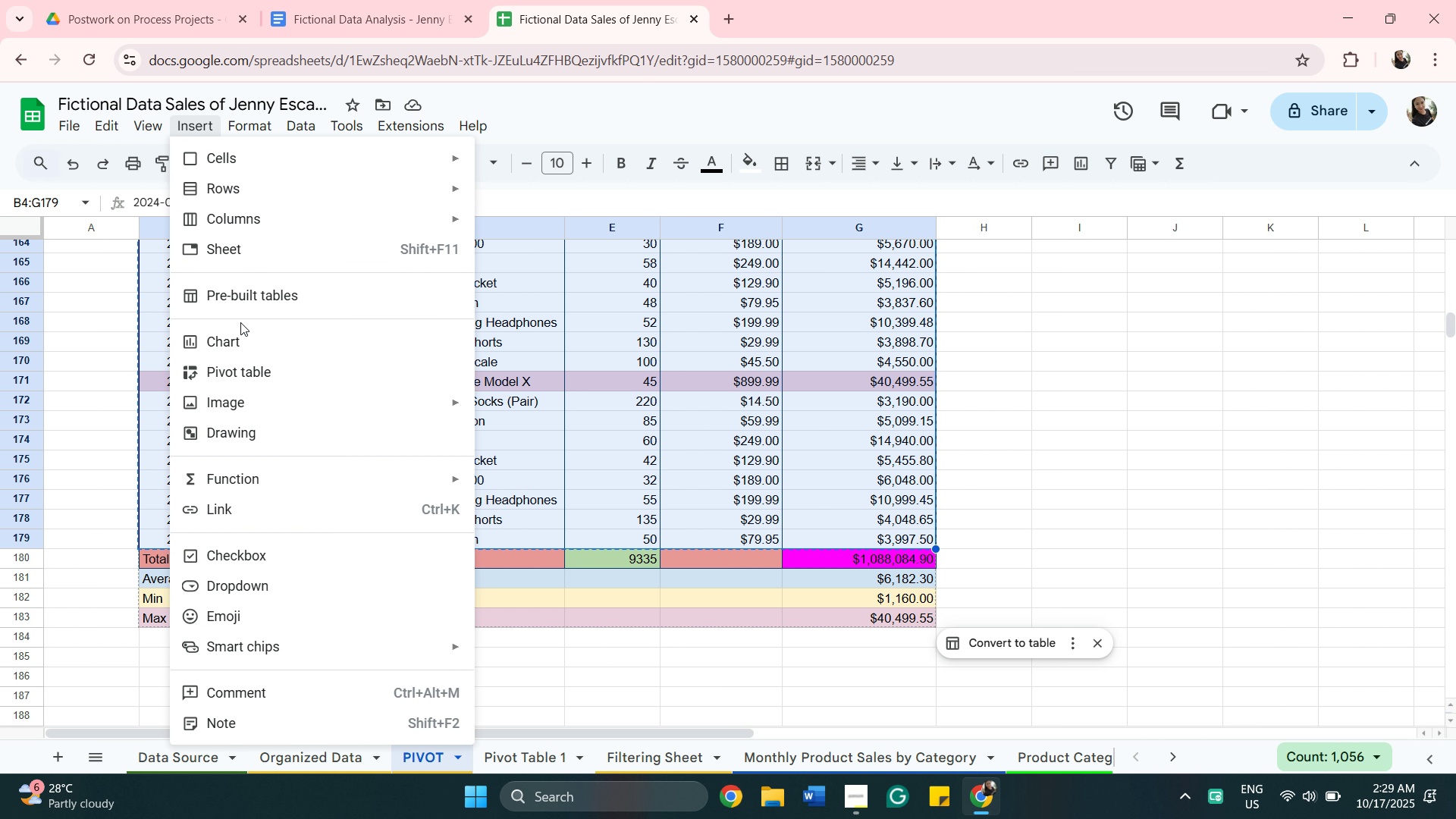 
left_click([246, 371])
 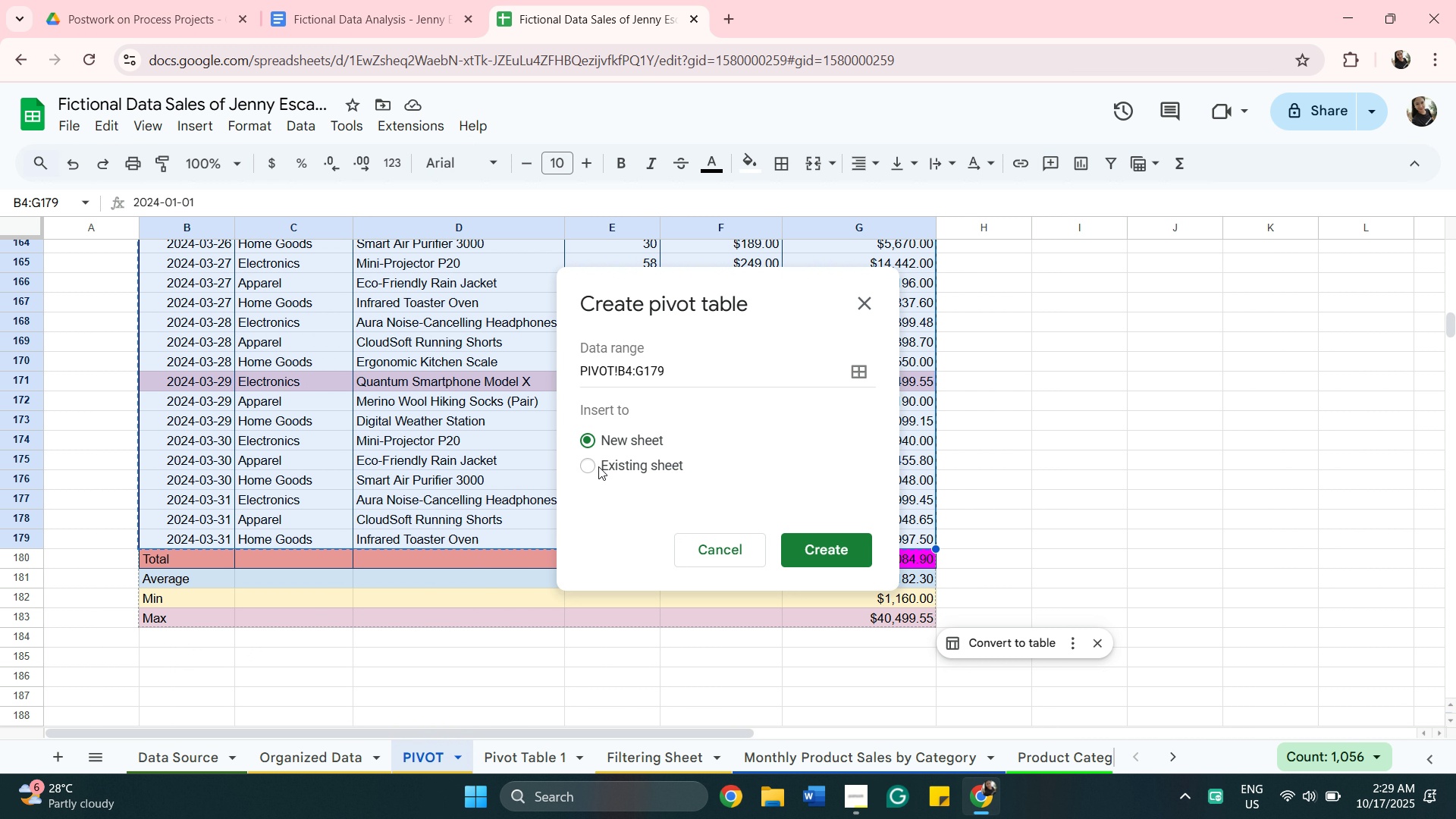 
left_click([597, 463])
 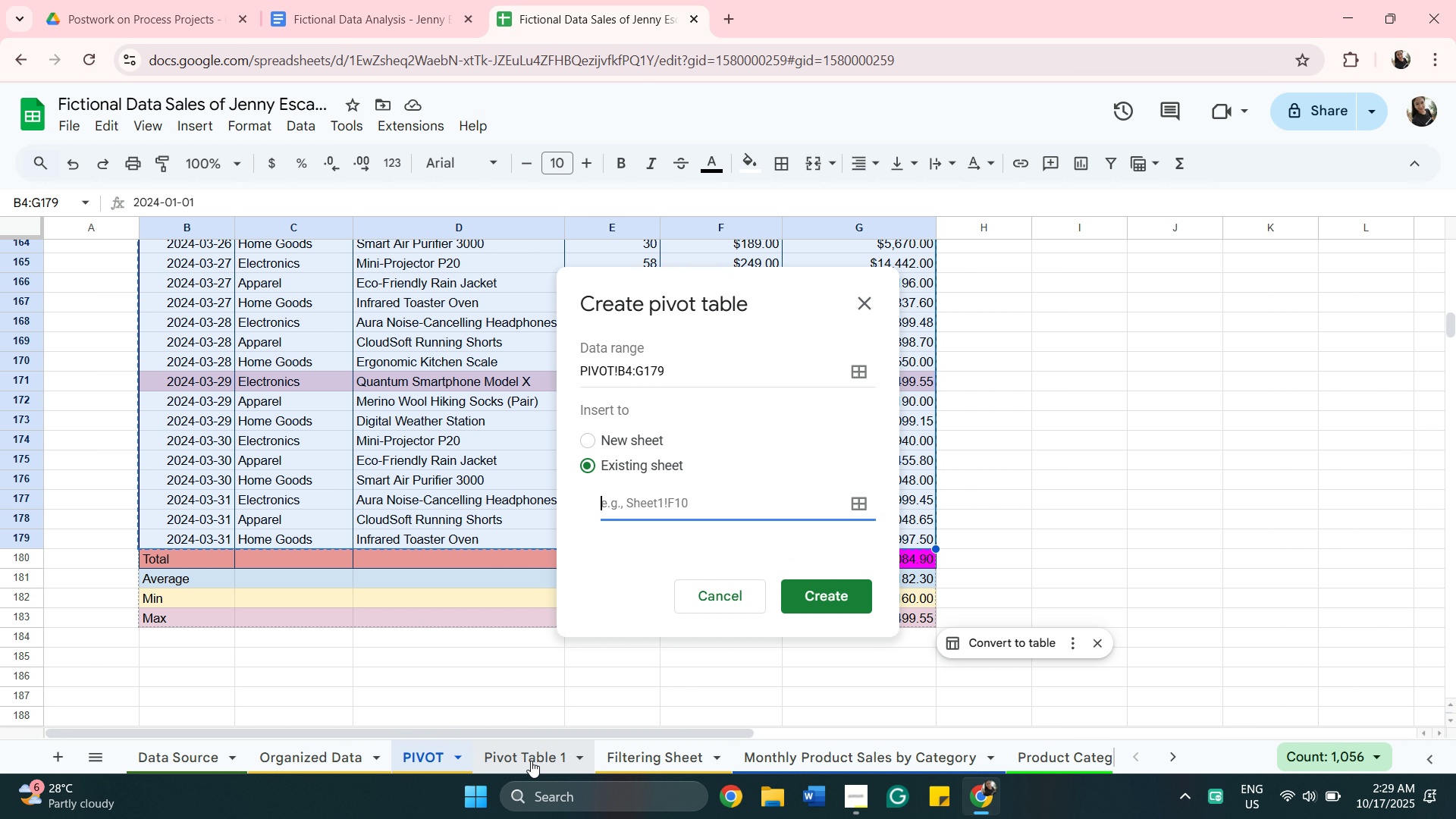 
wait(6.91)
 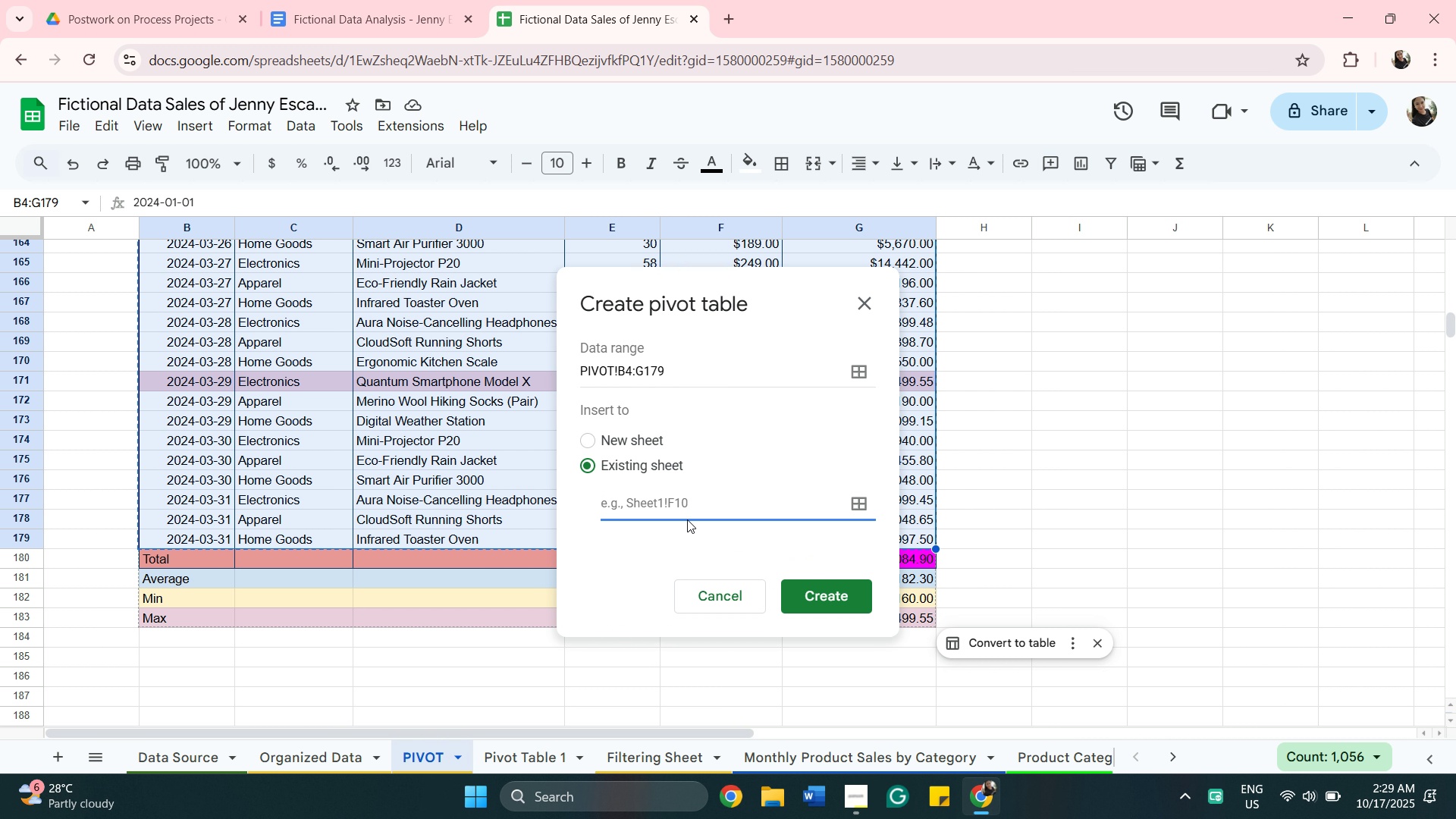 
left_click([531, 761])
 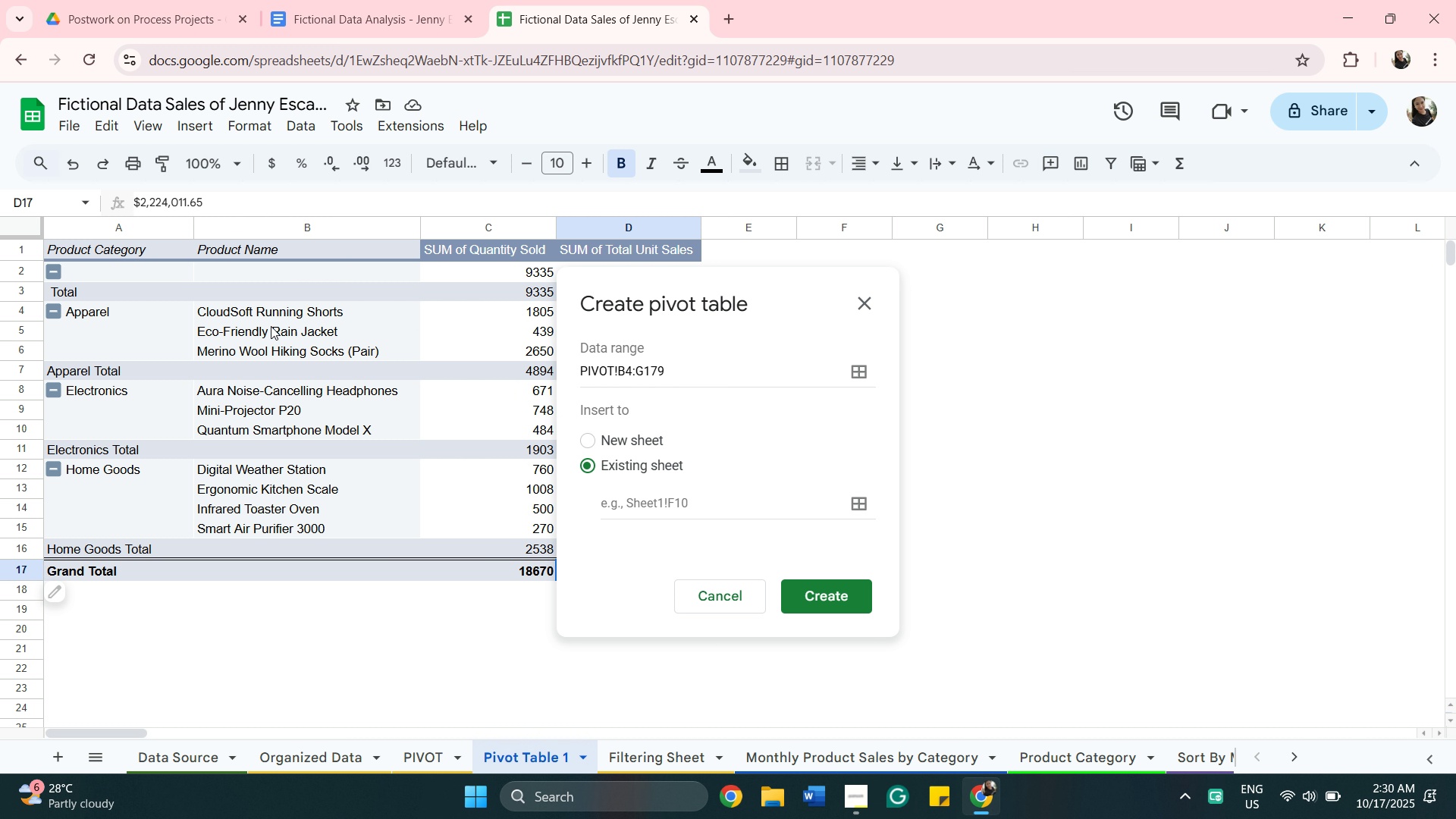 
wait(10.76)
 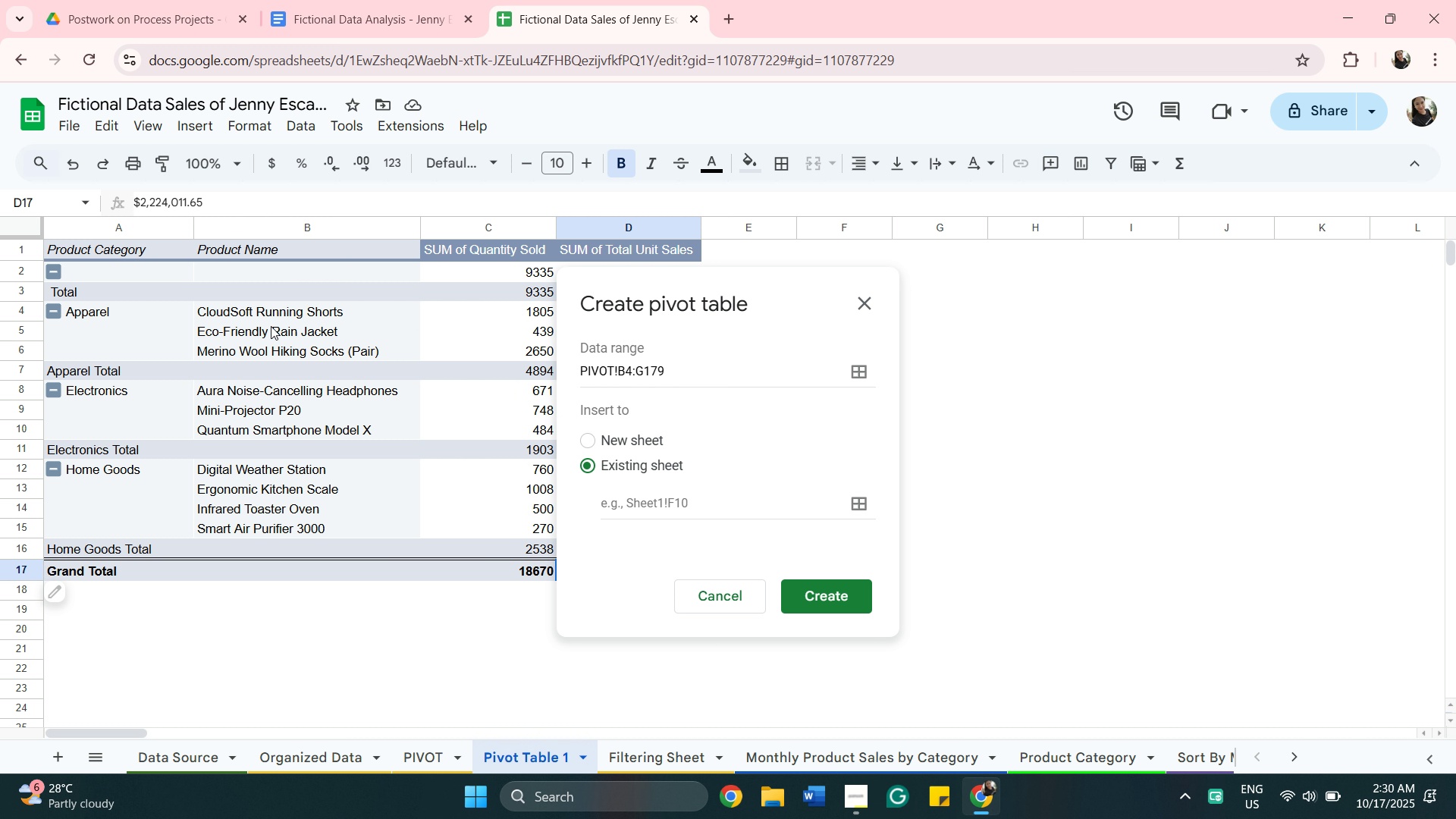 
left_click([839, 600])
 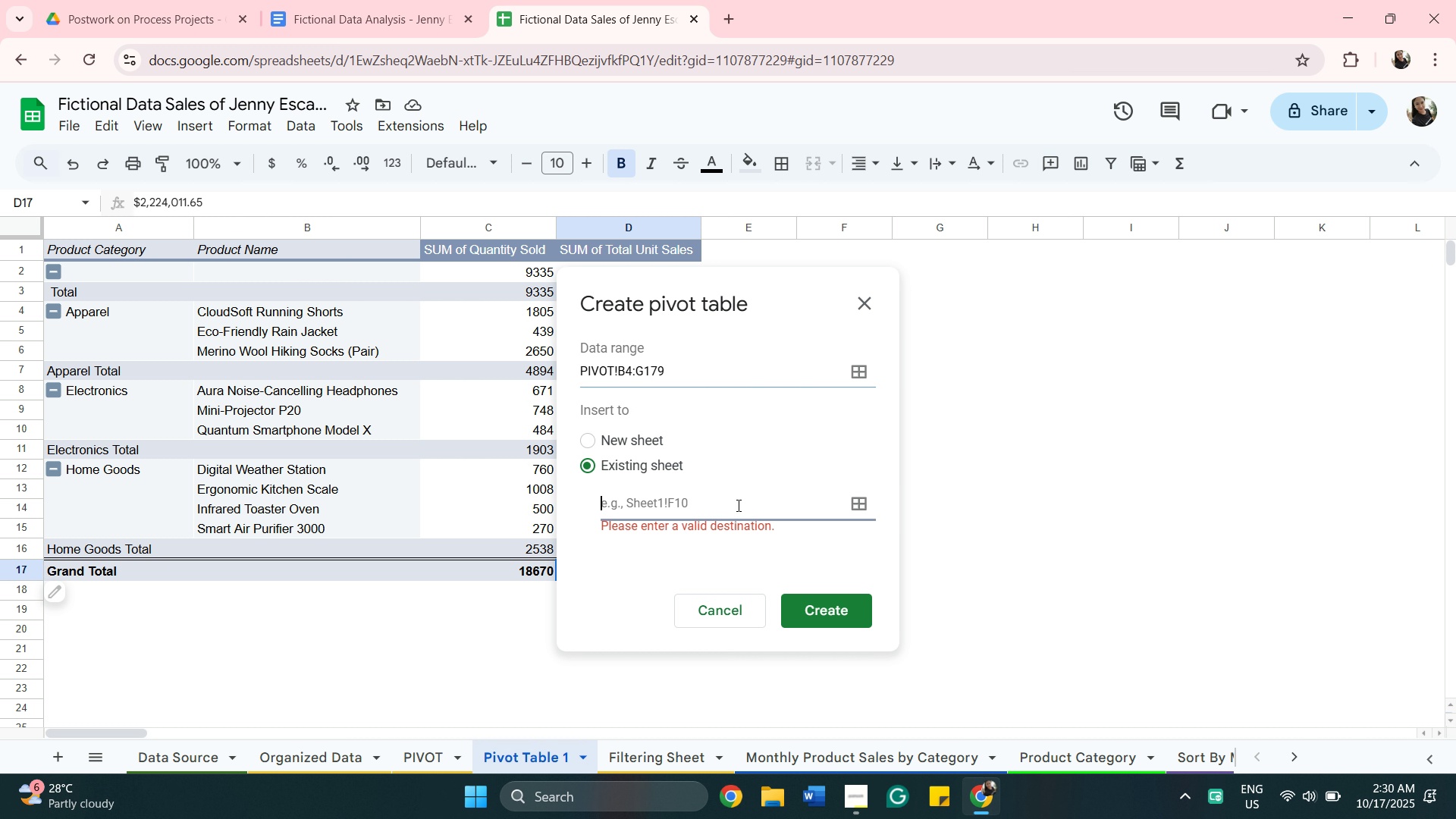 
wait(5.76)
 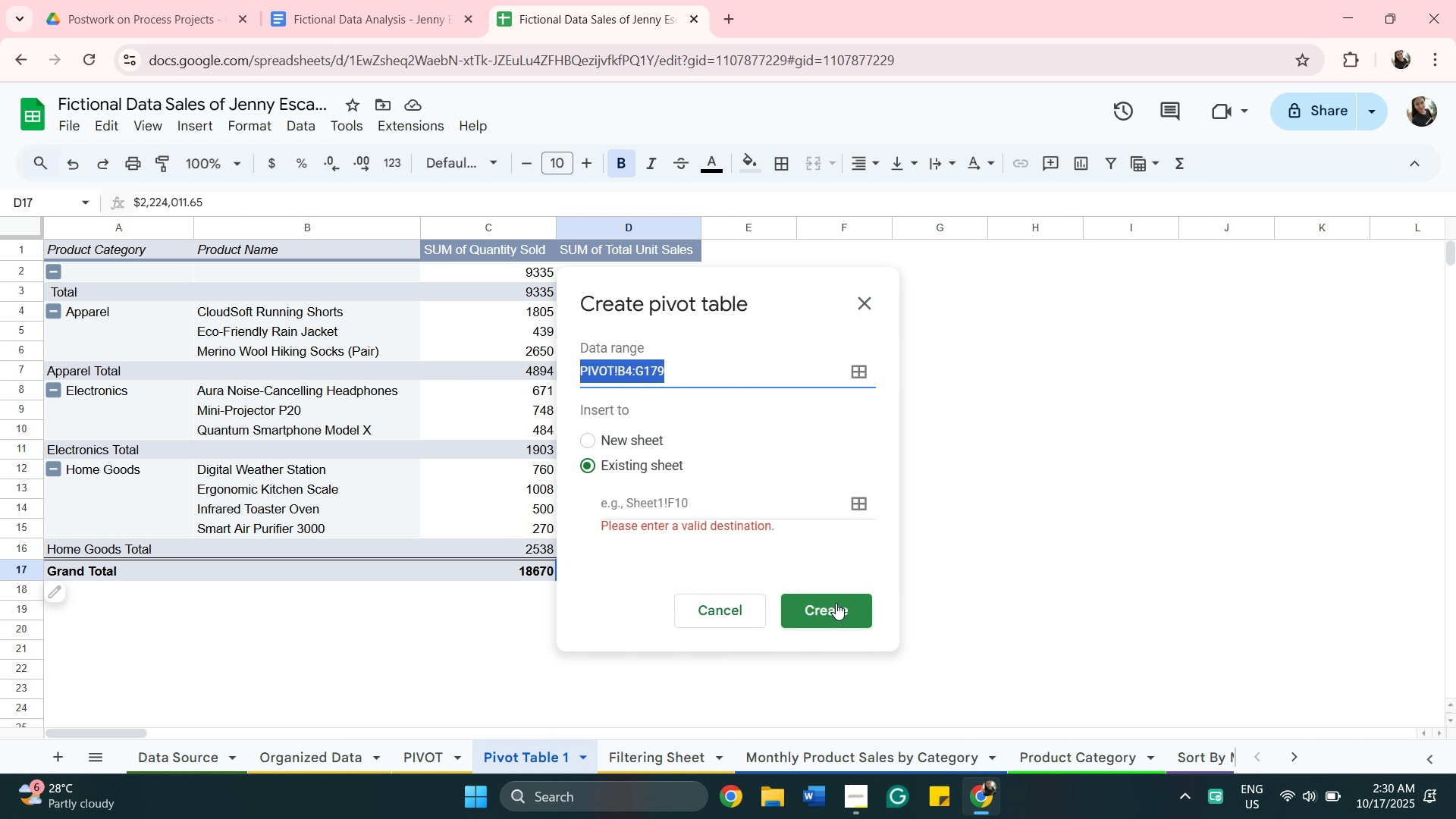 
left_click([858, 500])
 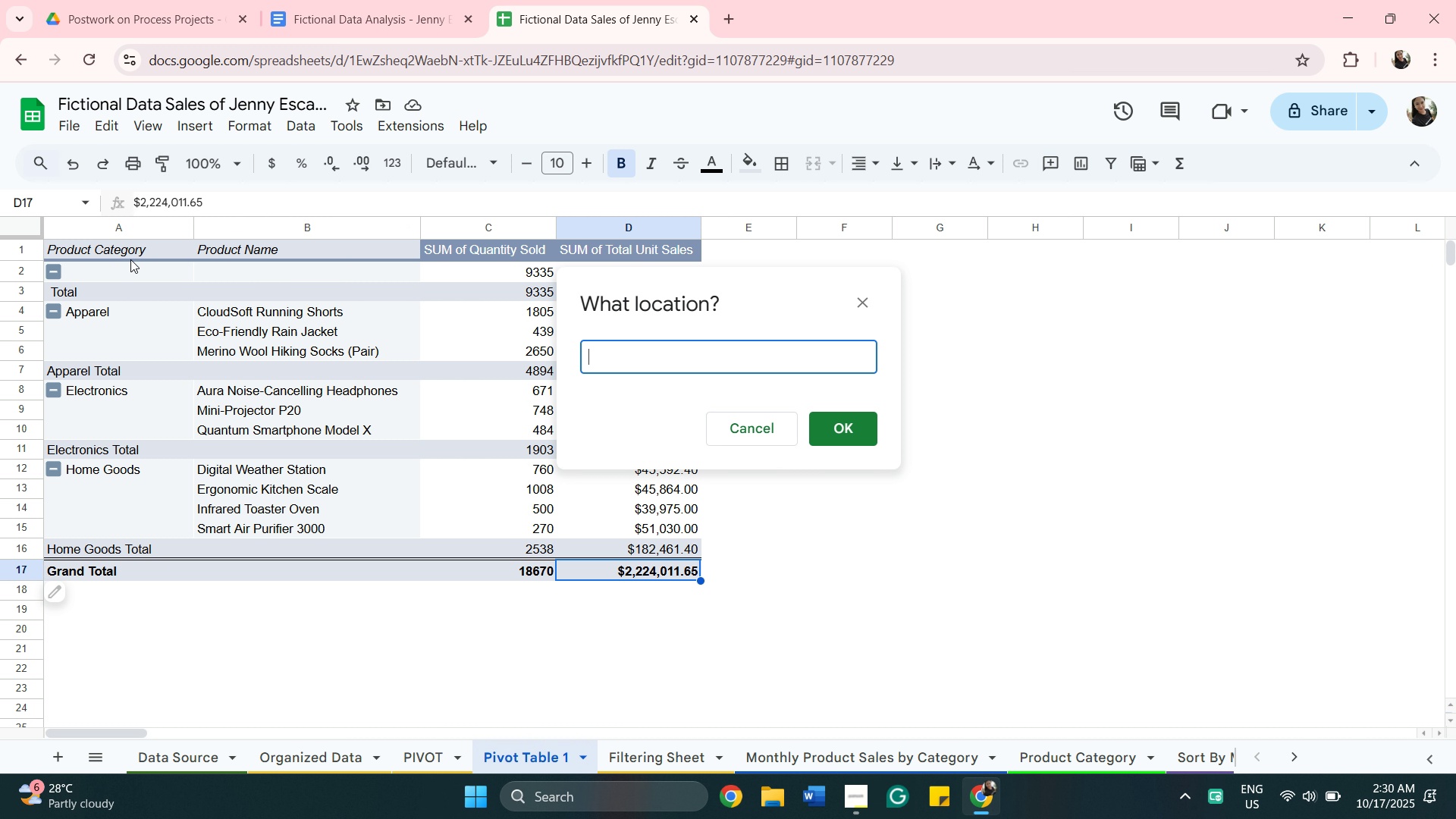 
wait(15.91)
 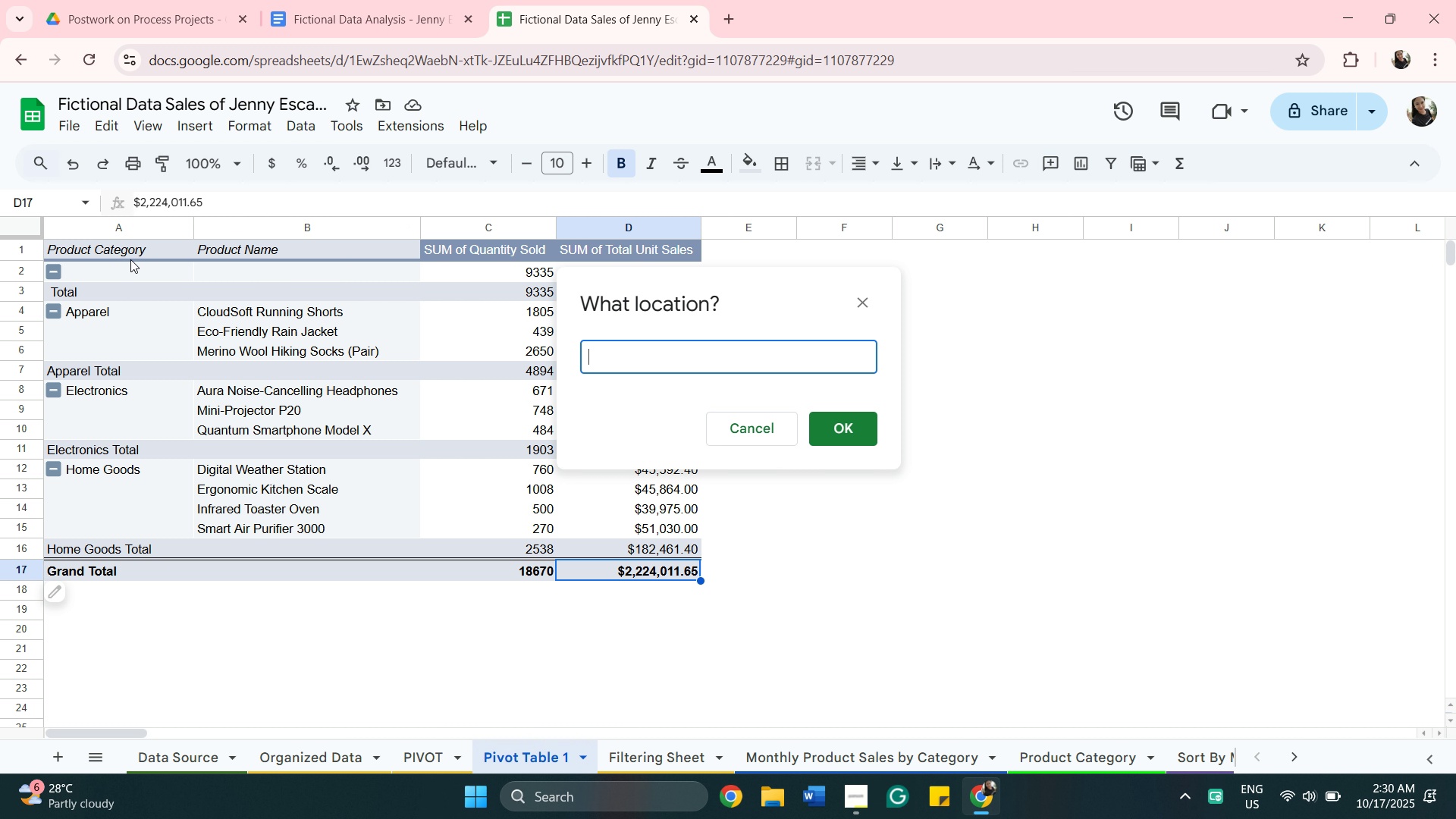 
left_click([432, 758])
 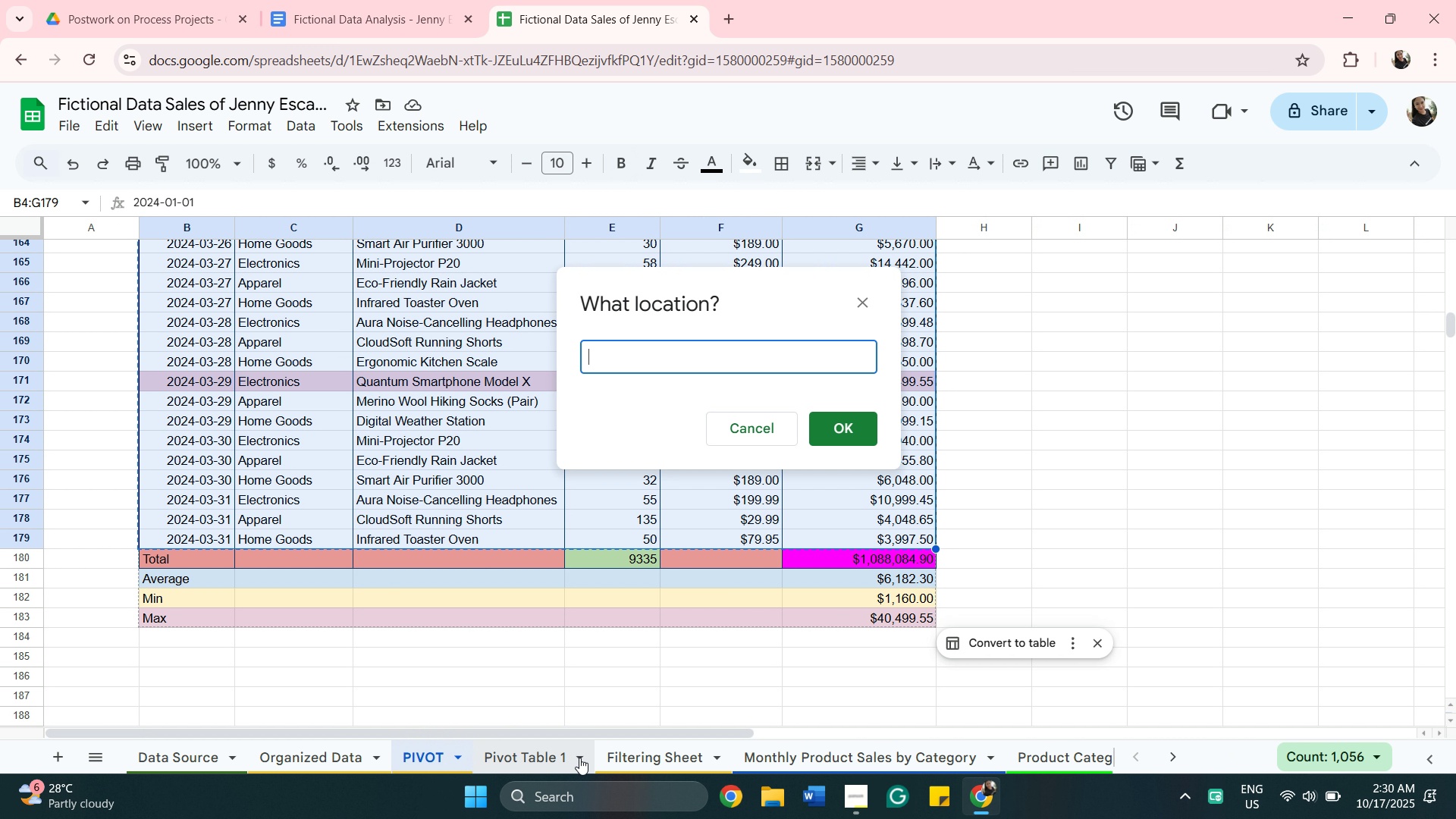 
left_click([579, 758])
 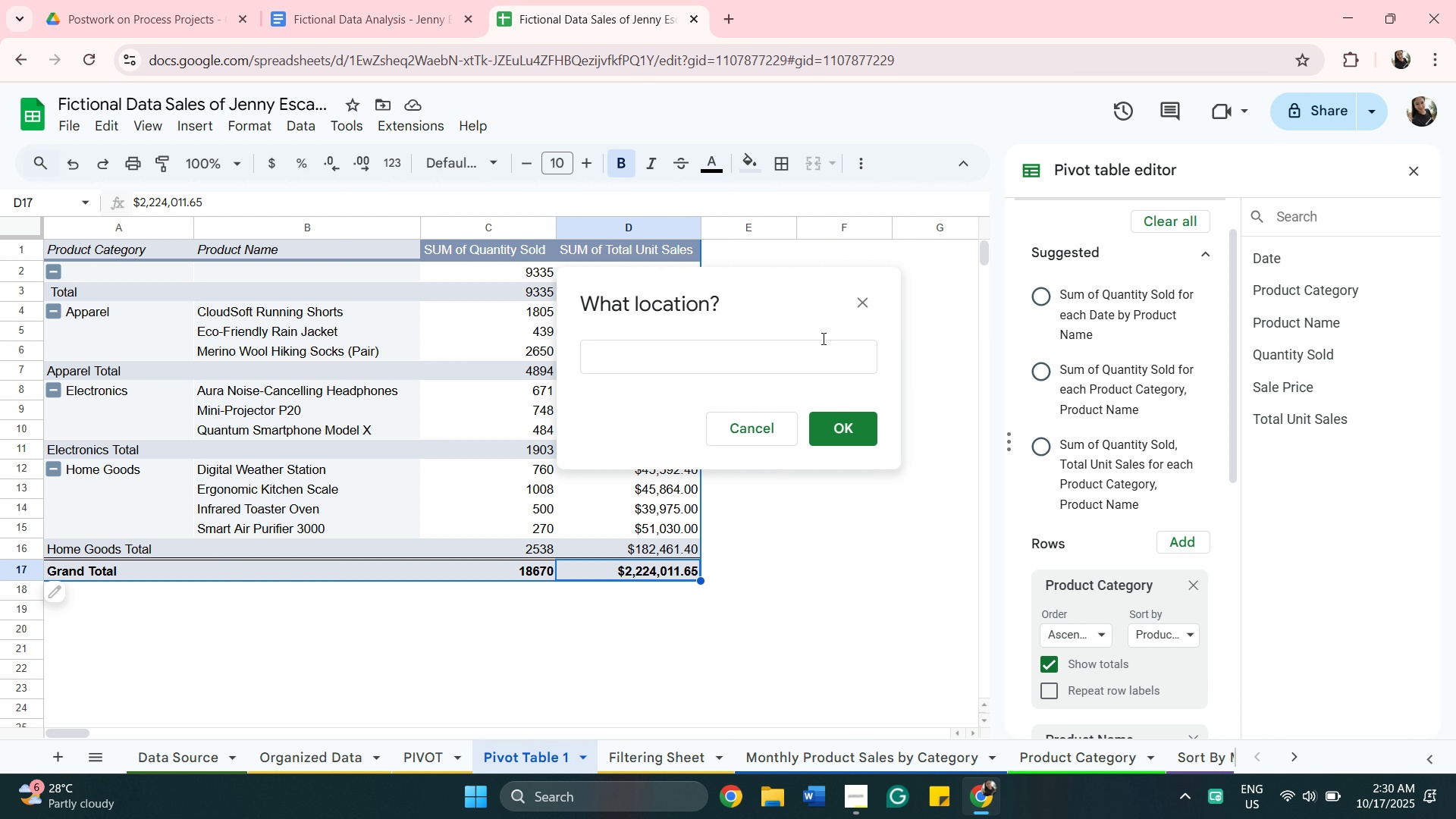 
left_click([872, 313])
 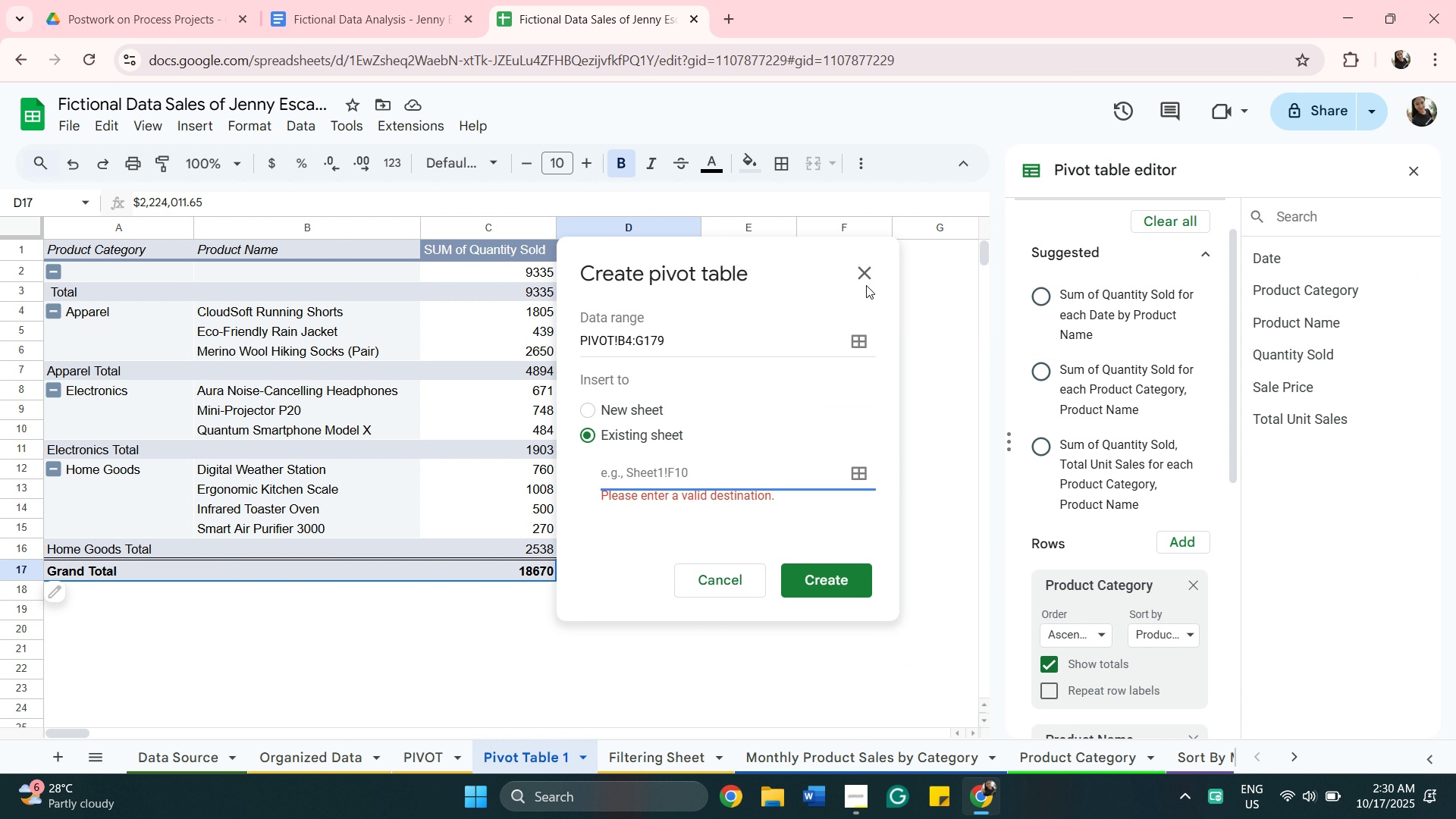 
double_click([866, 281])
 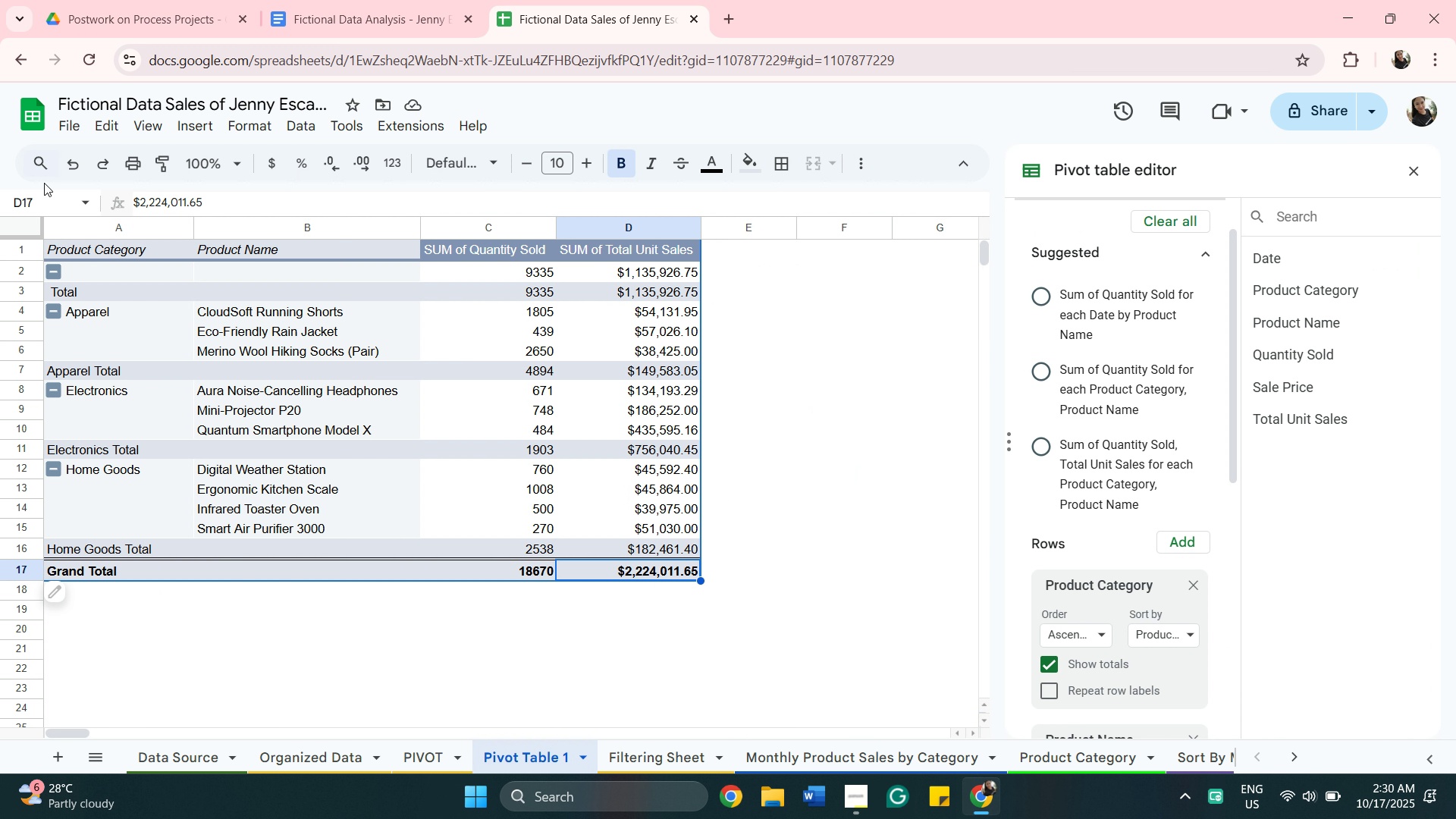 
wait(8.34)
 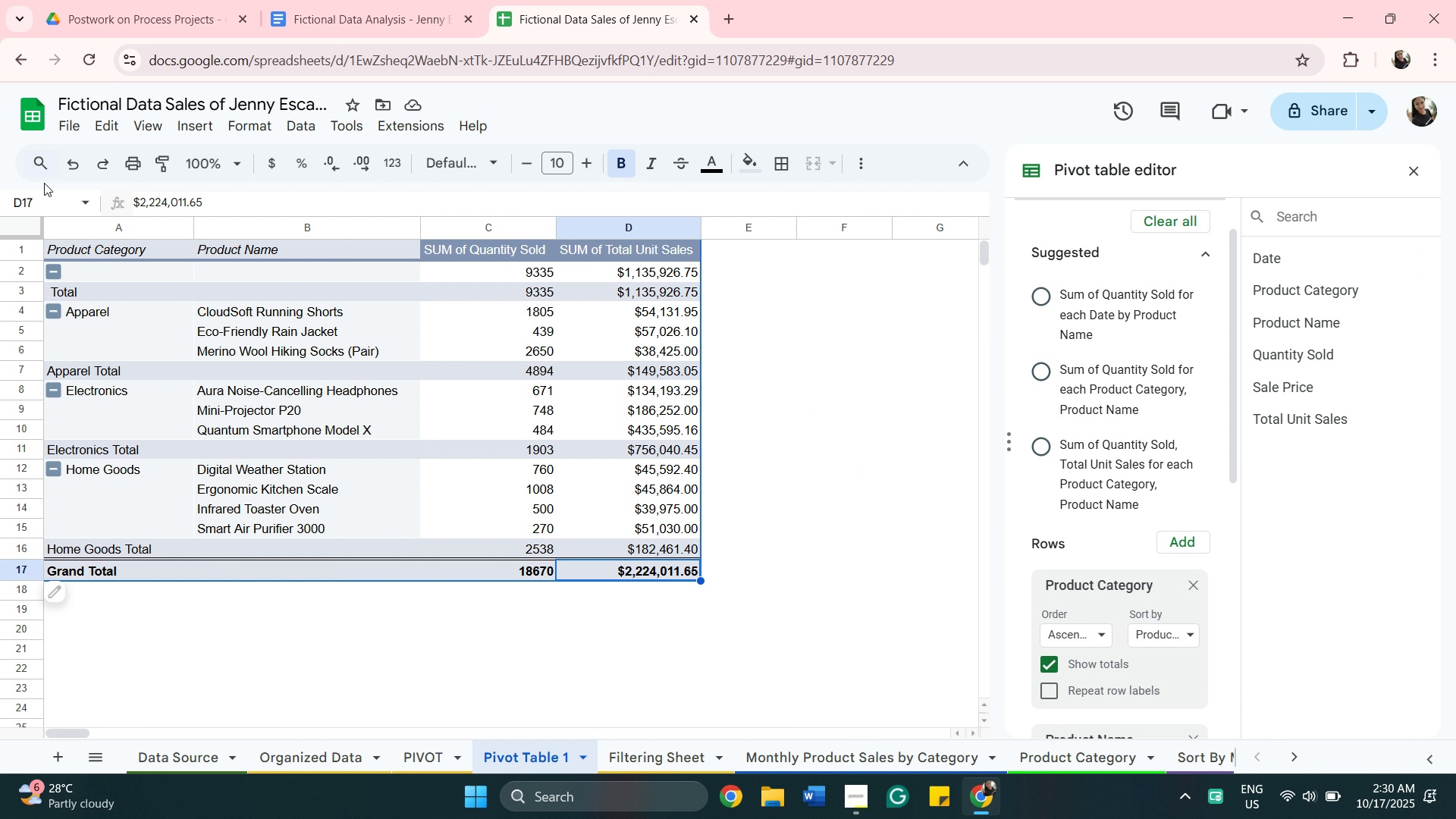 
left_click([218, 330])
 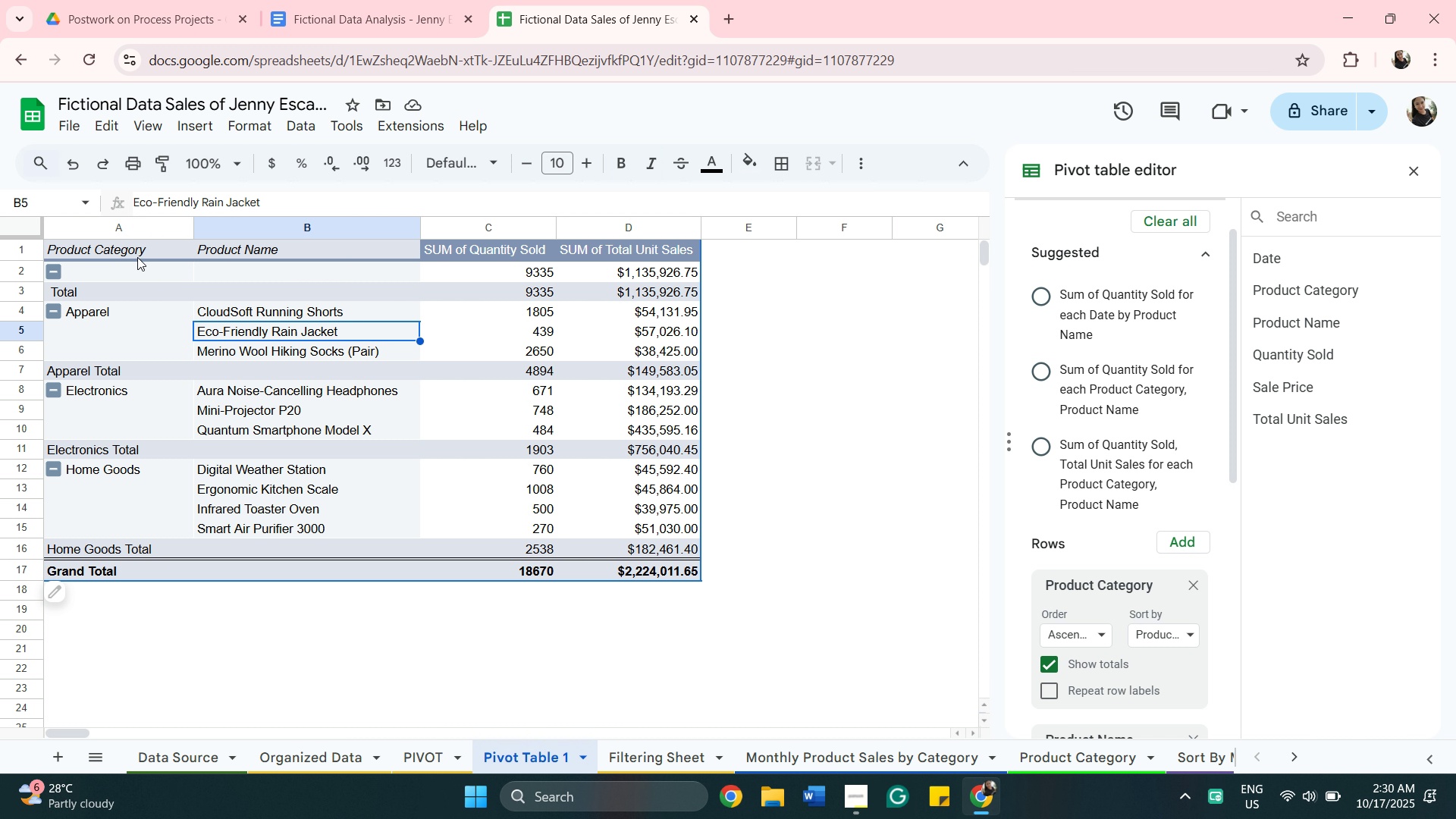 
left_click([137, 257])
 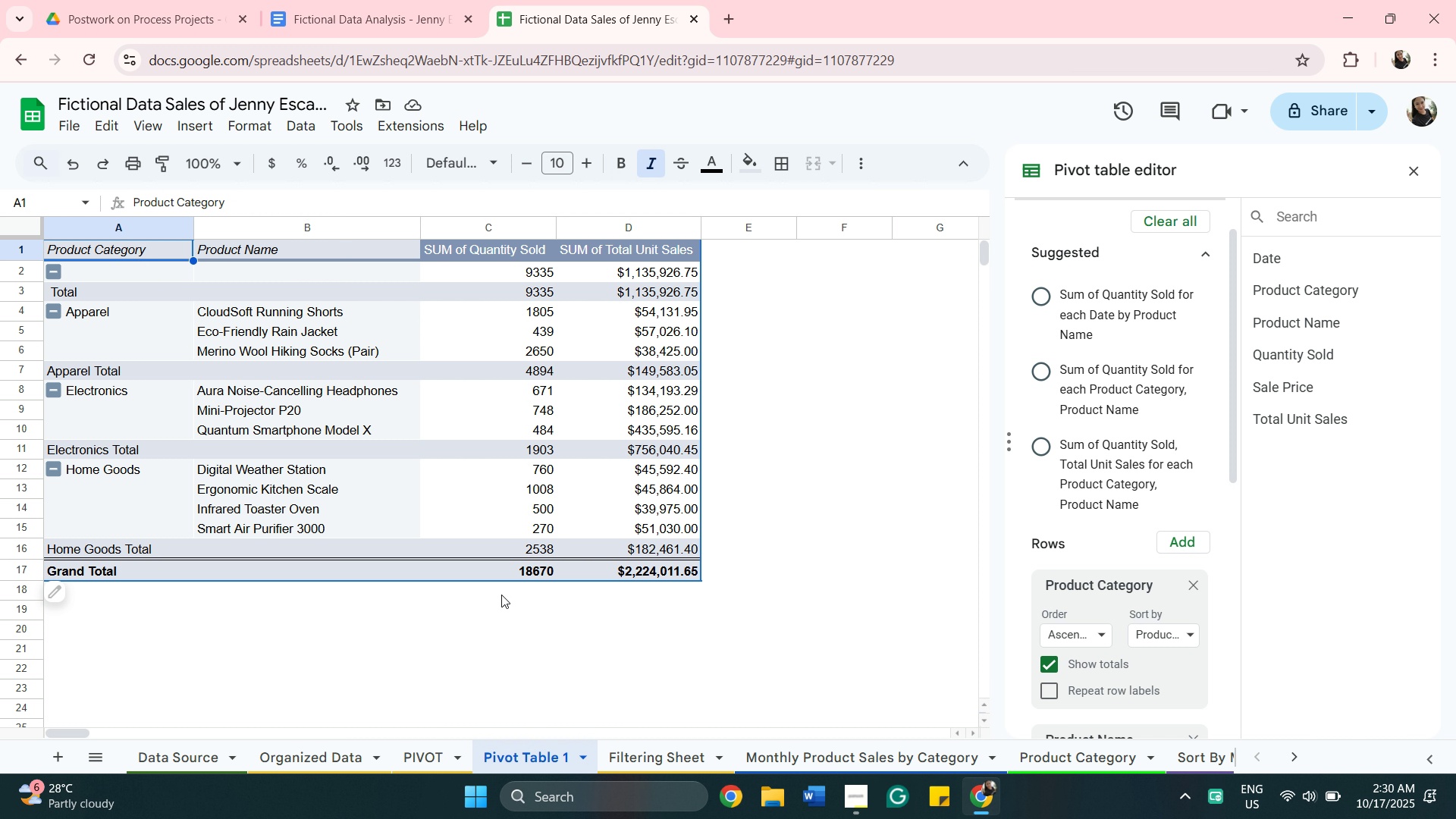 
right_click([354, 389])
 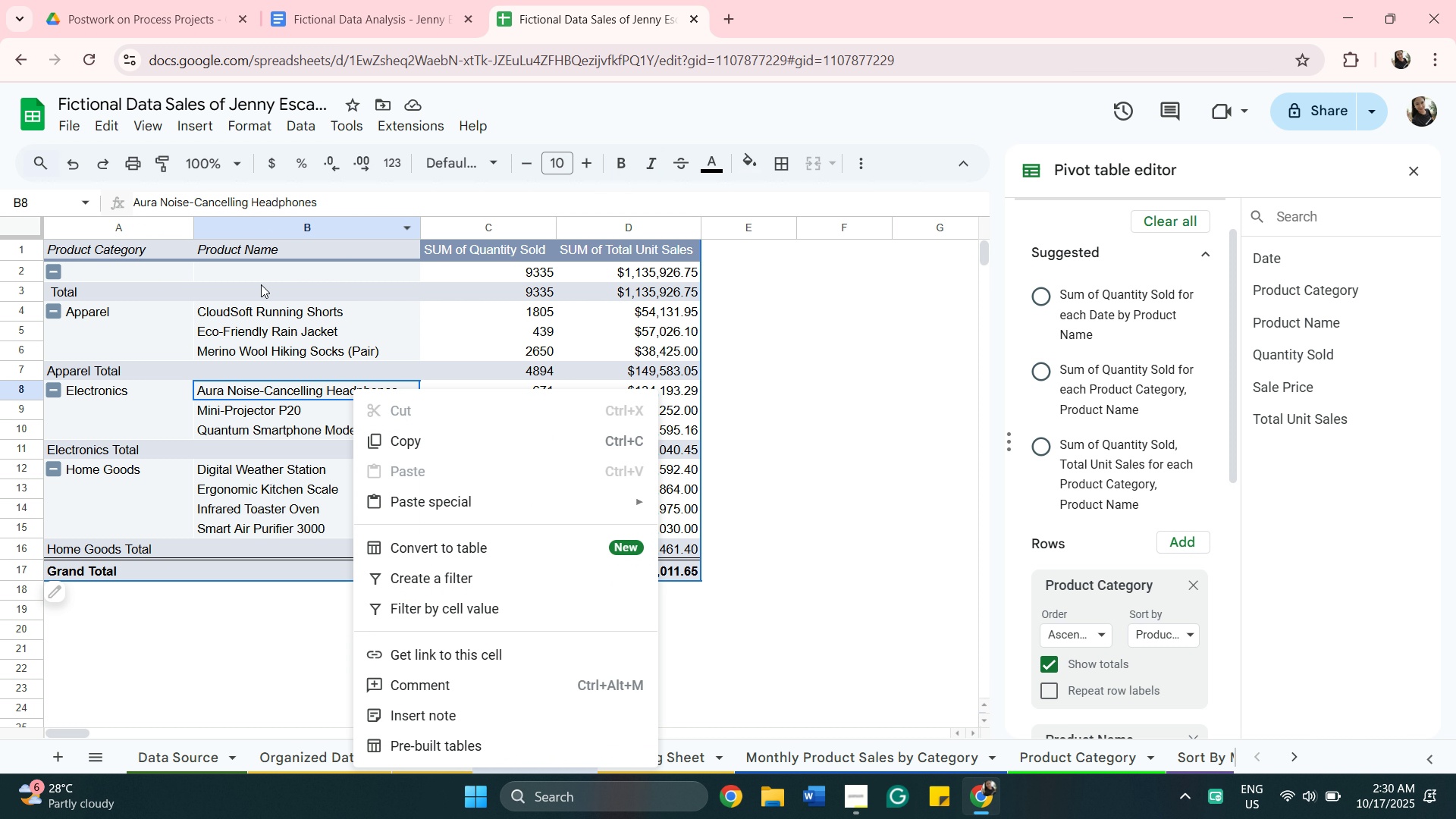 
left_click([777, 421])
 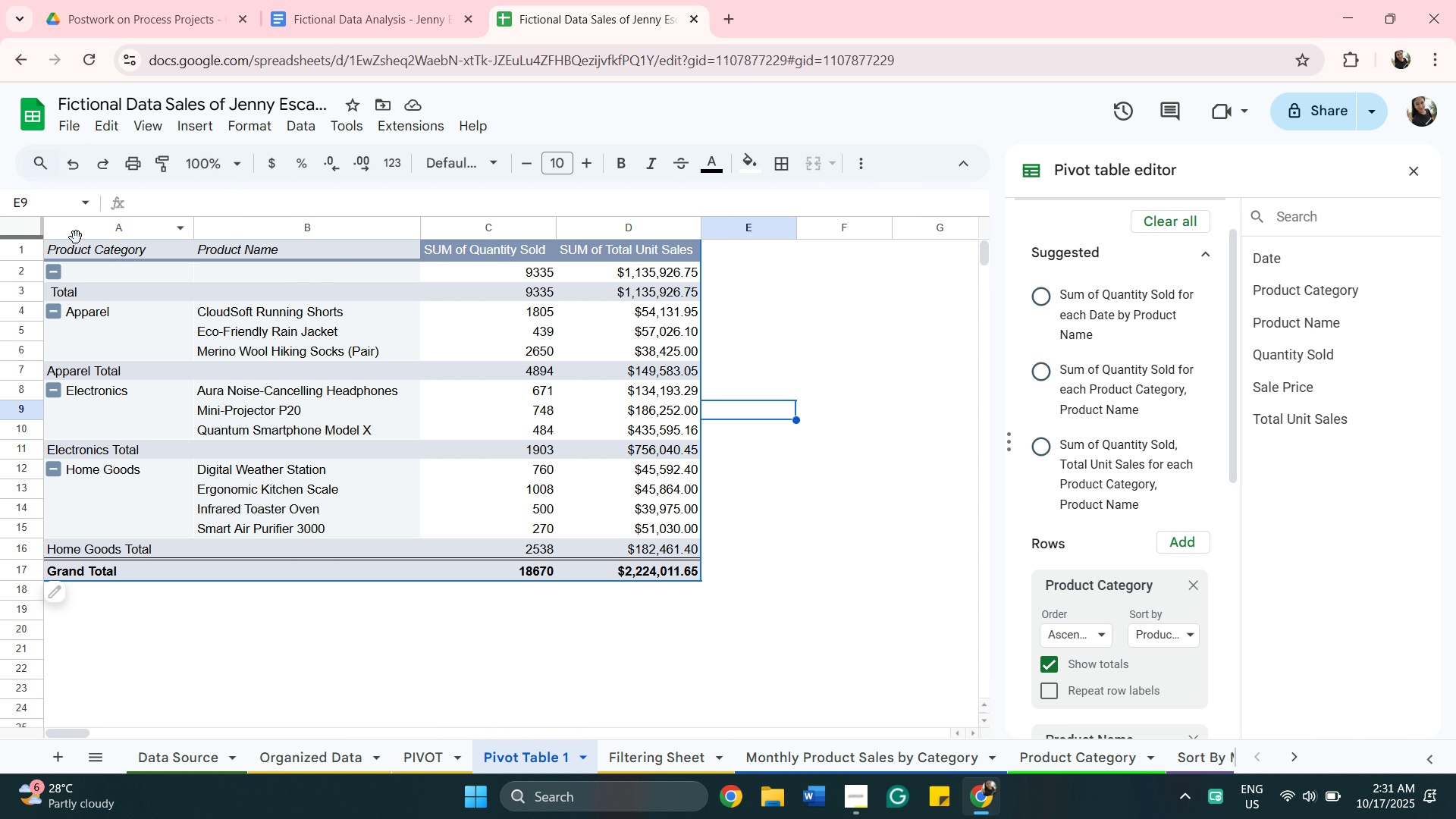 
left_click_drag(start_coordinate=[75, 254], to_coordinate=[723, 630])
 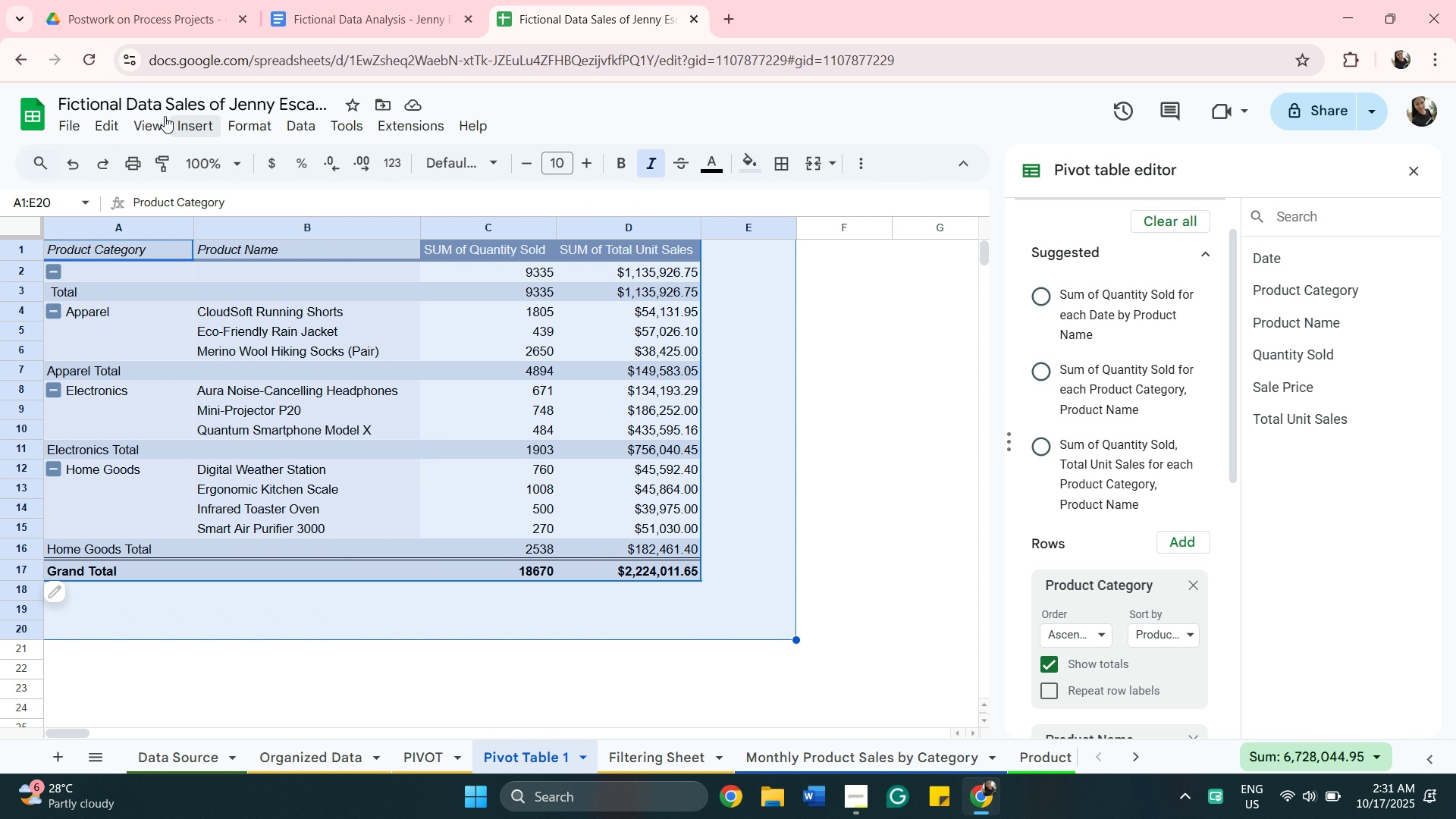 
left_click([103, 128])
 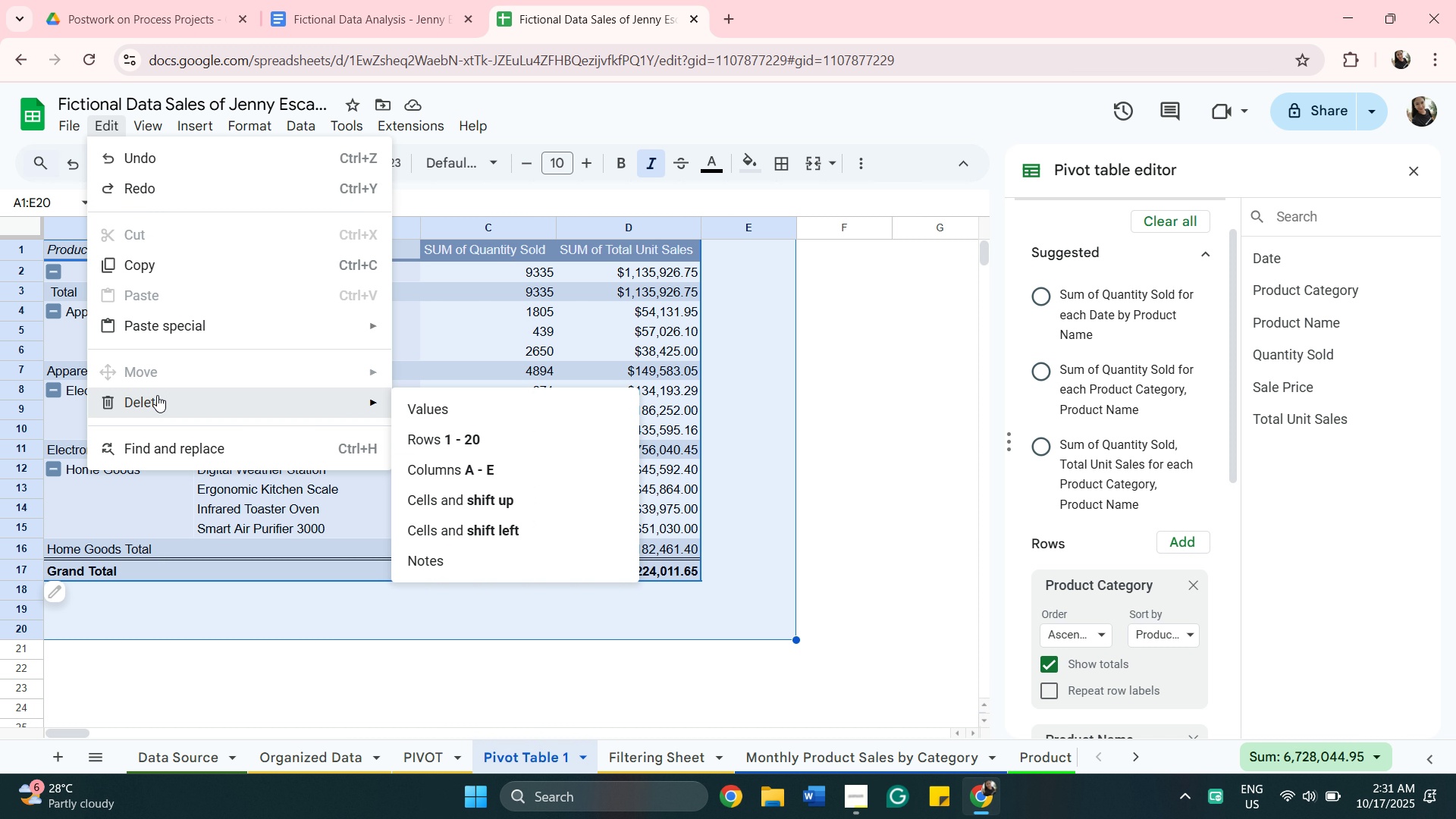 
wait(6.74)
 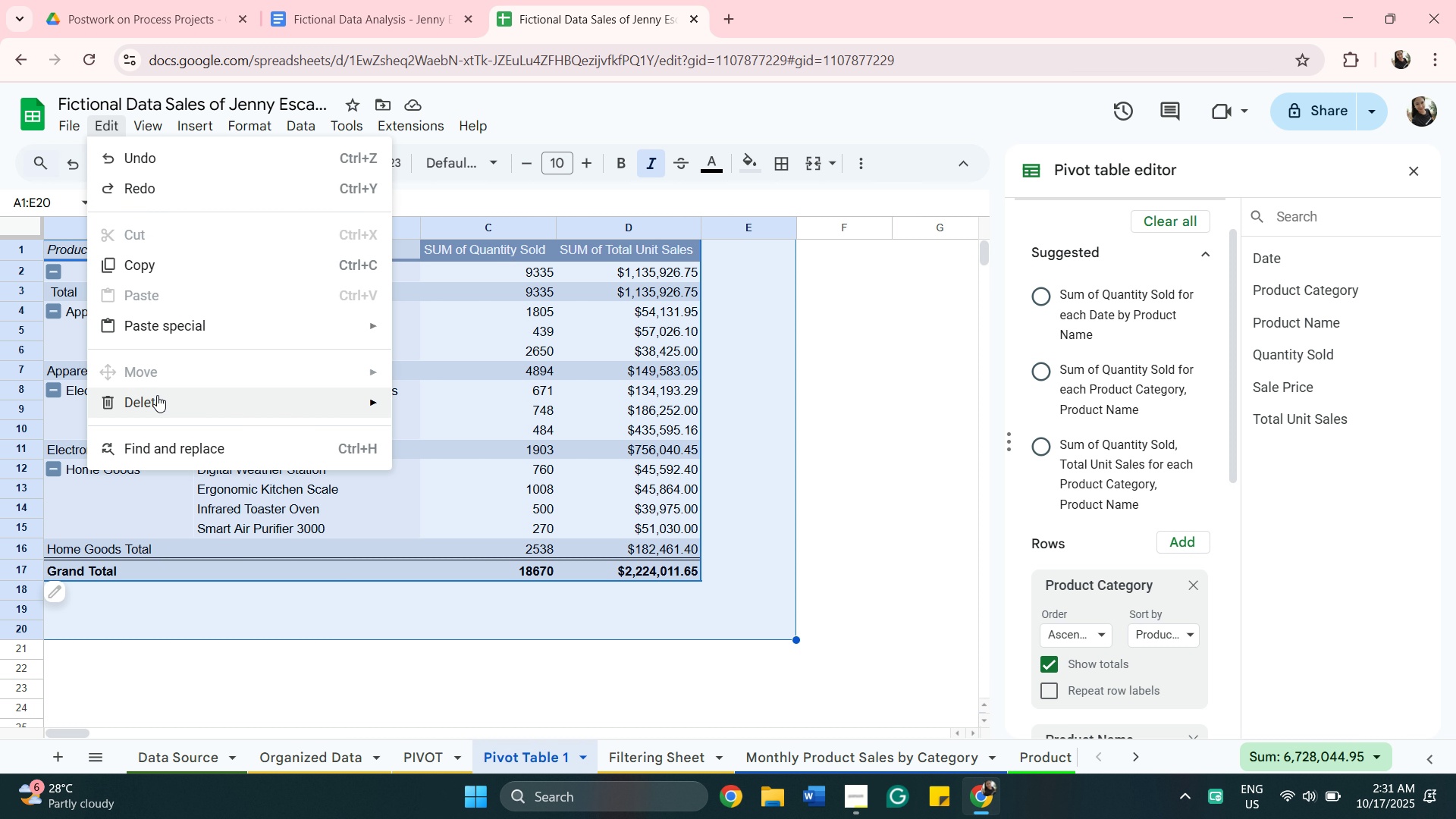 
left_click([157, 395])
 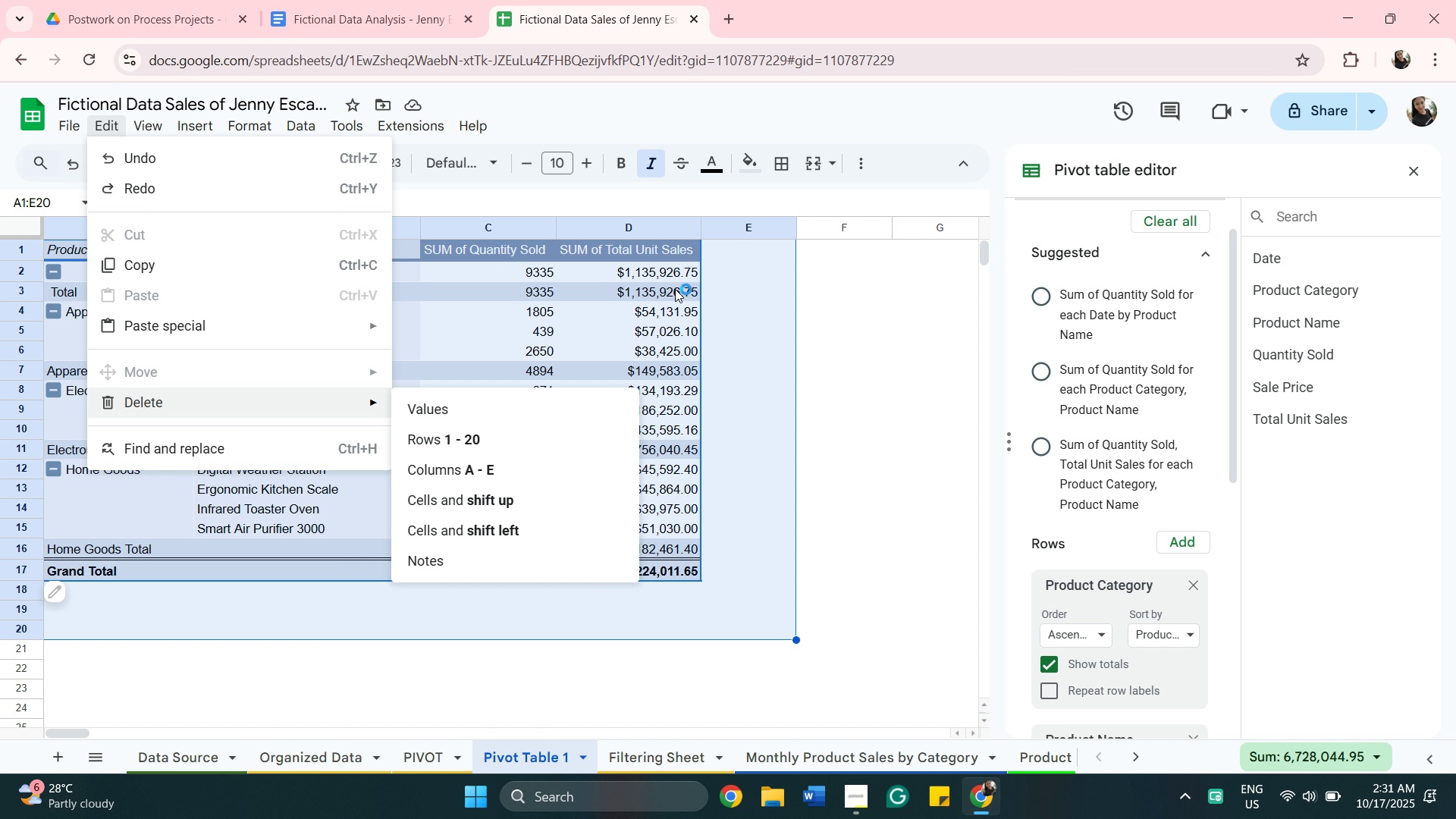 
key(Backspace)
 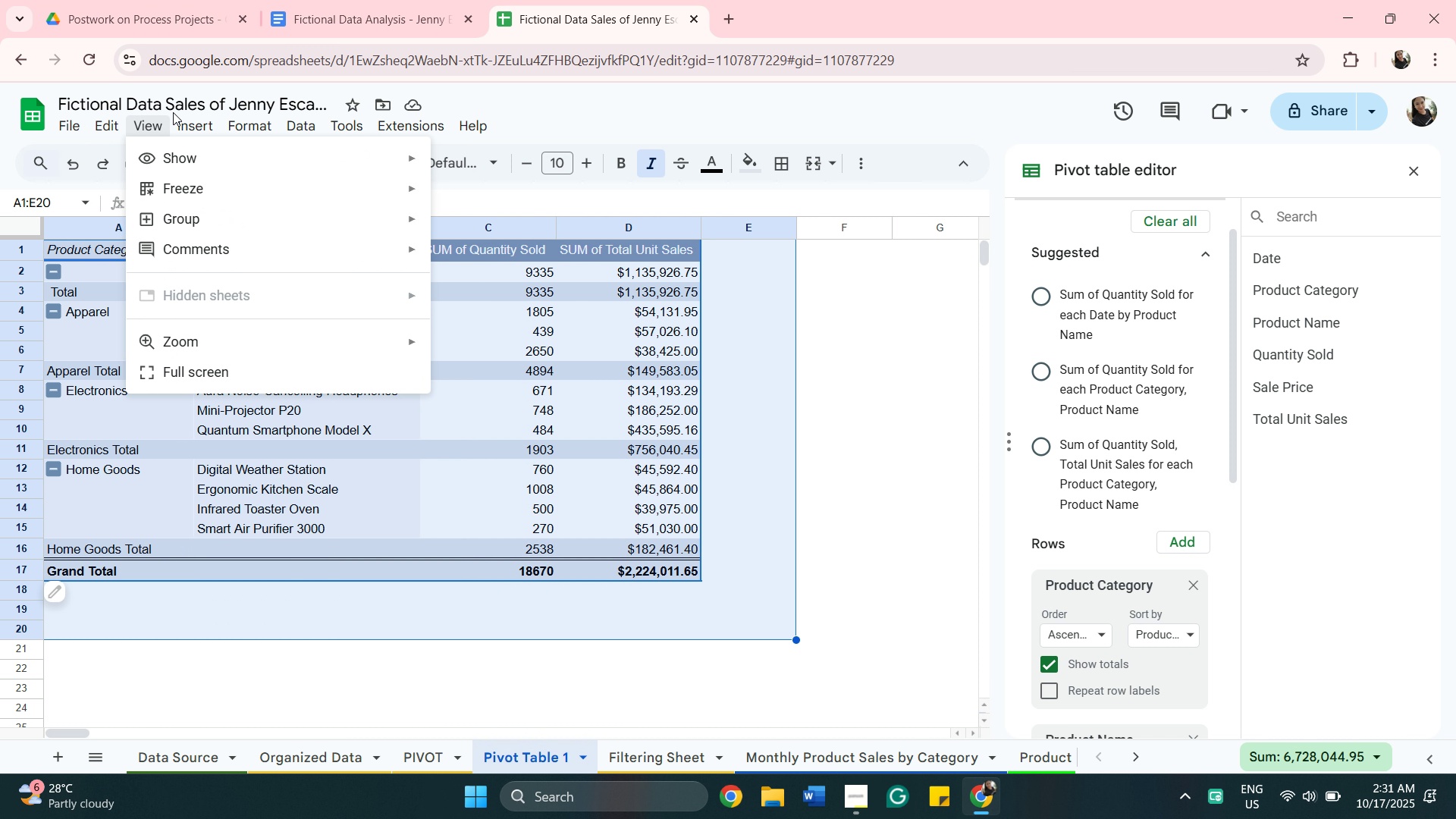 
mouse_move([152, 140])
 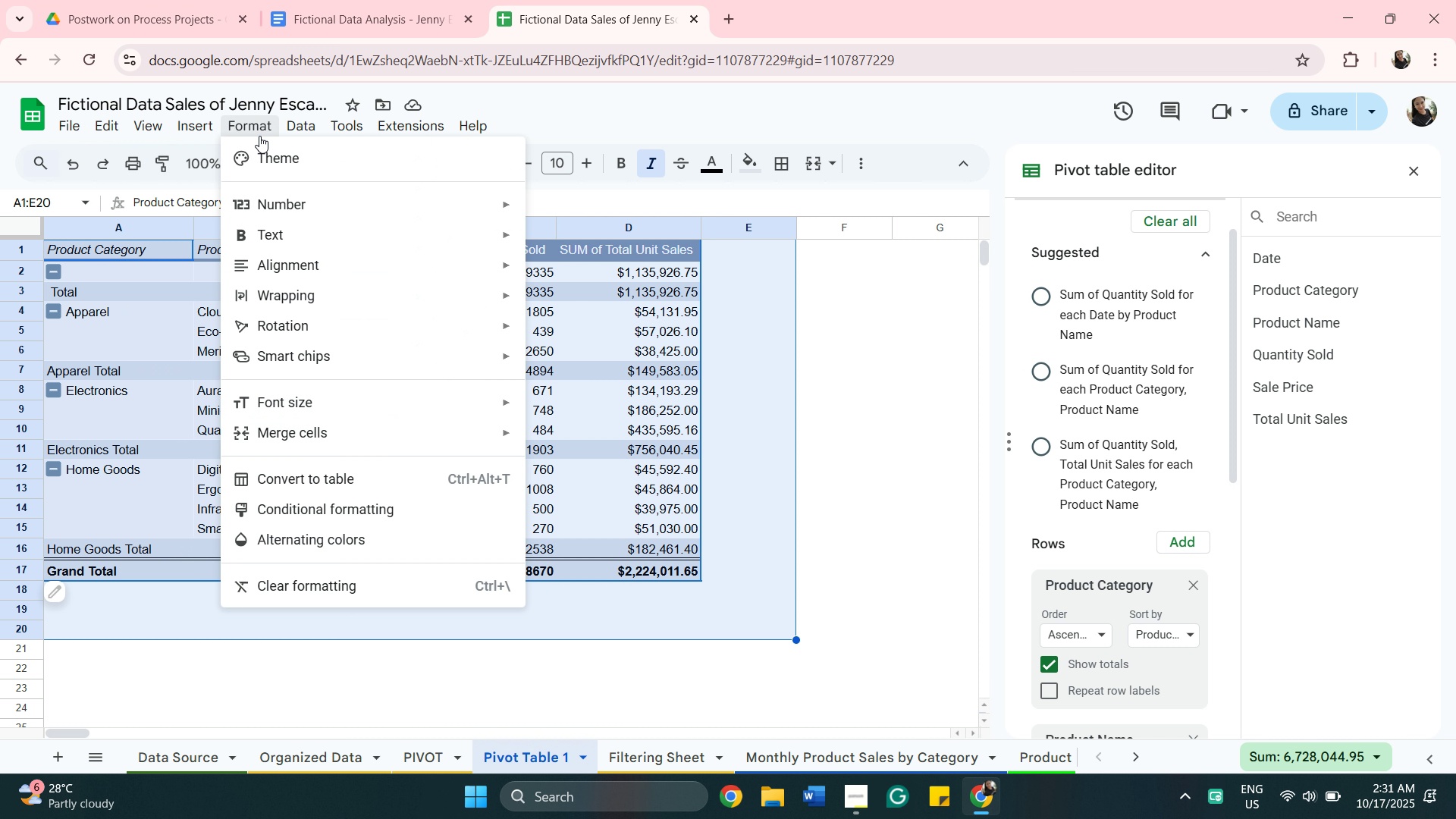 
mouse_move([300, 133])
 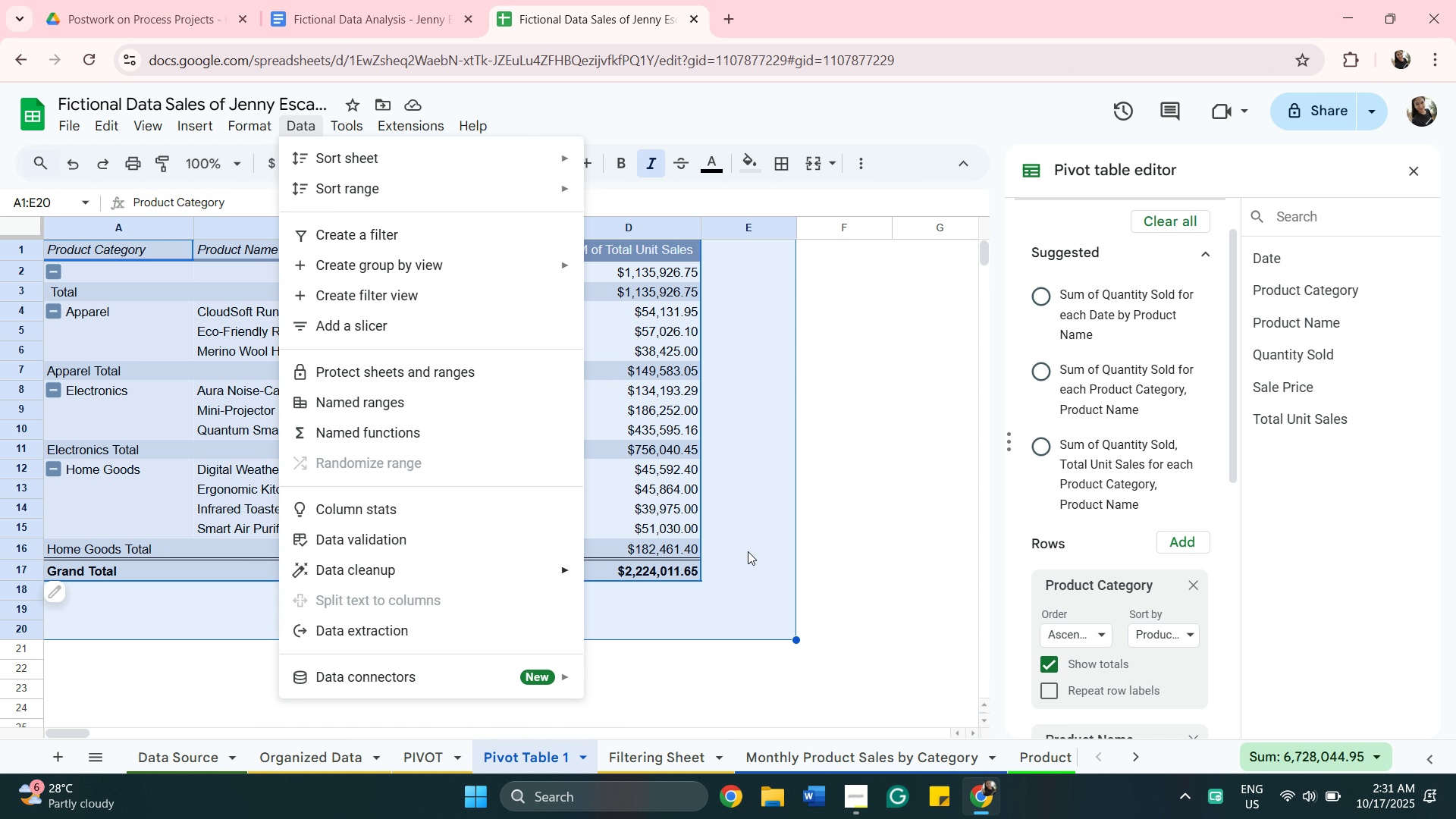 
left_click_drag(start_coordinate=[864, 624], to_coordinate=[875, 636])
 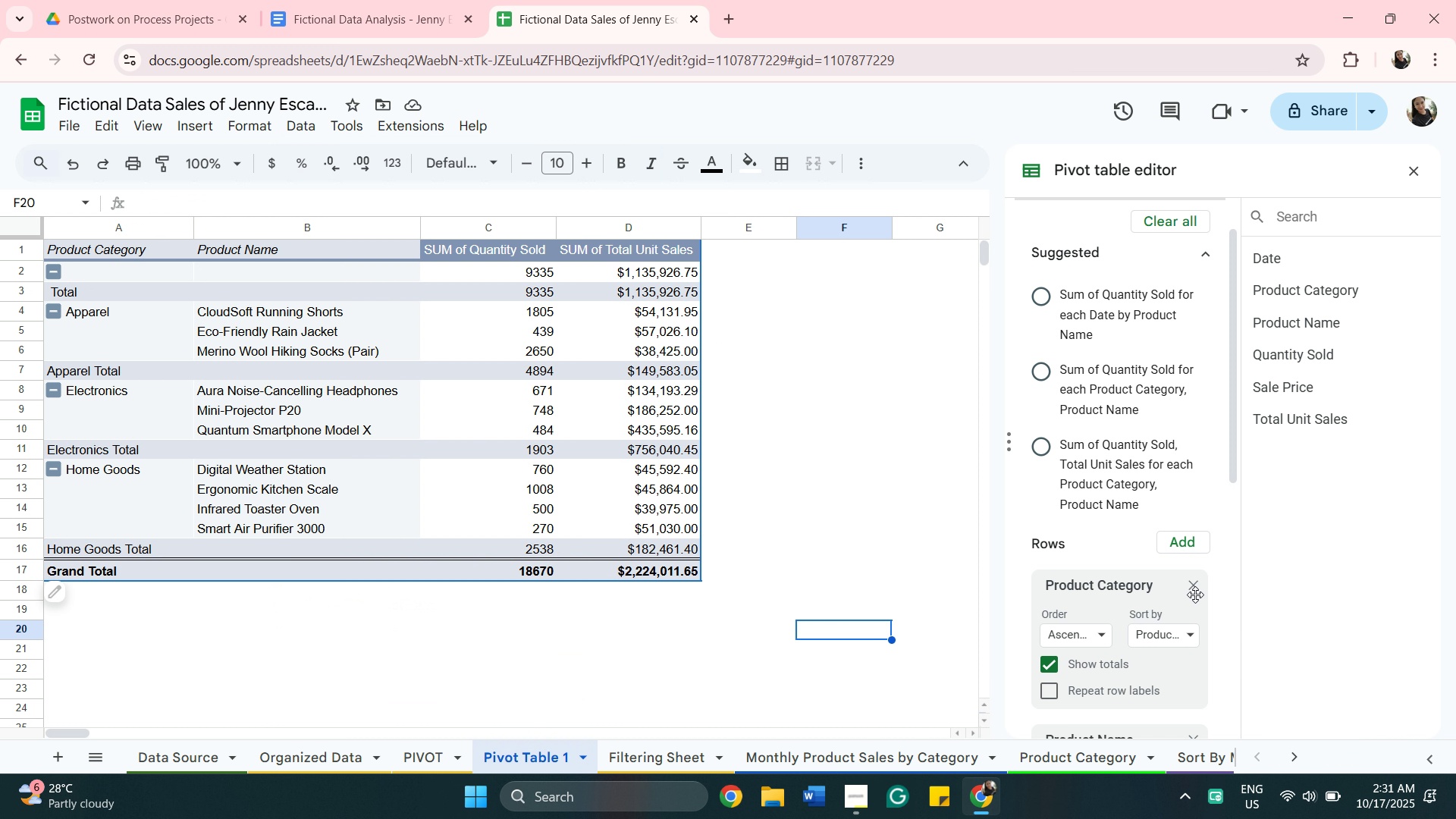 
left_click([1193, 587])
 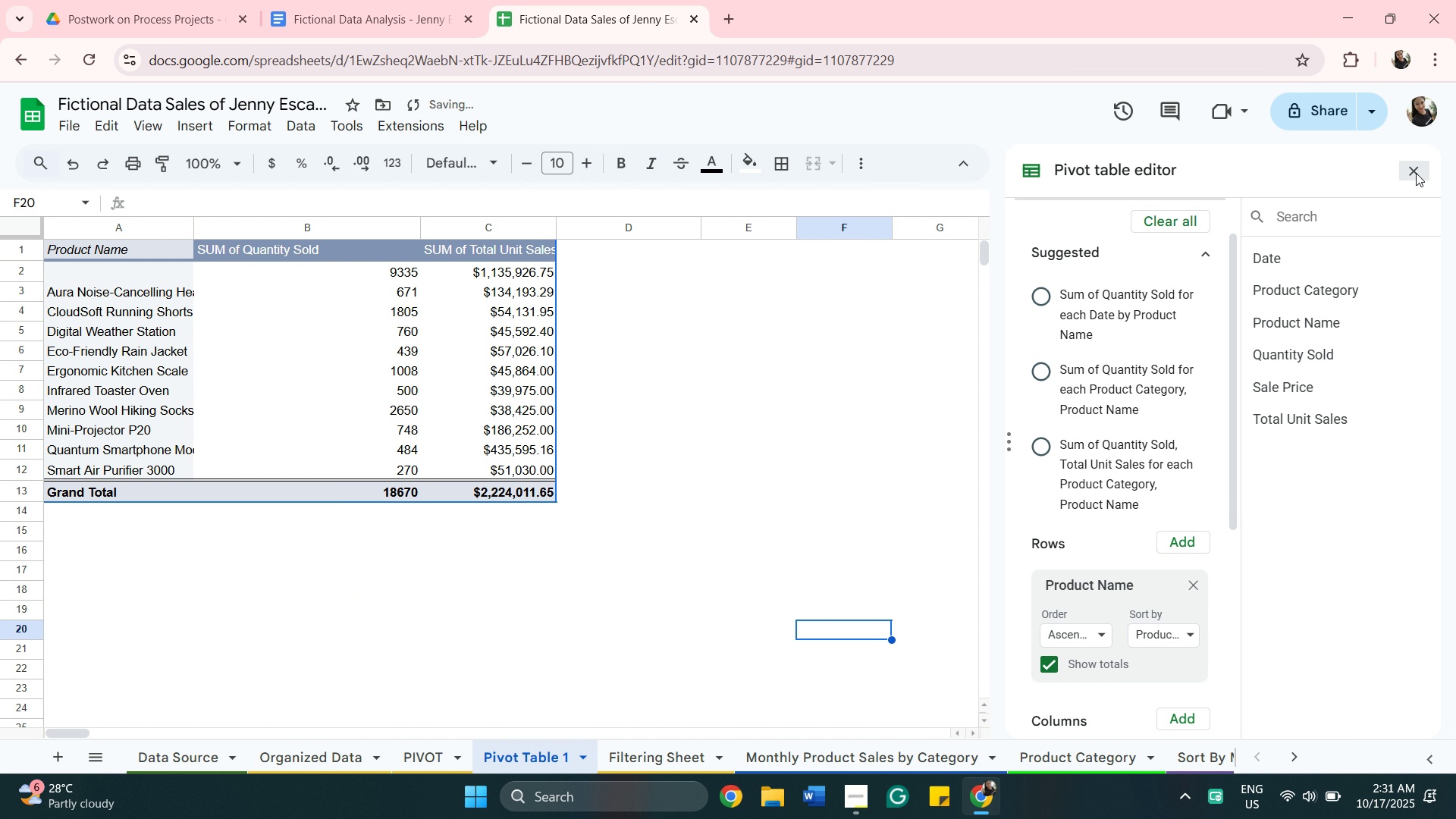 
left_click([1416, 173])
 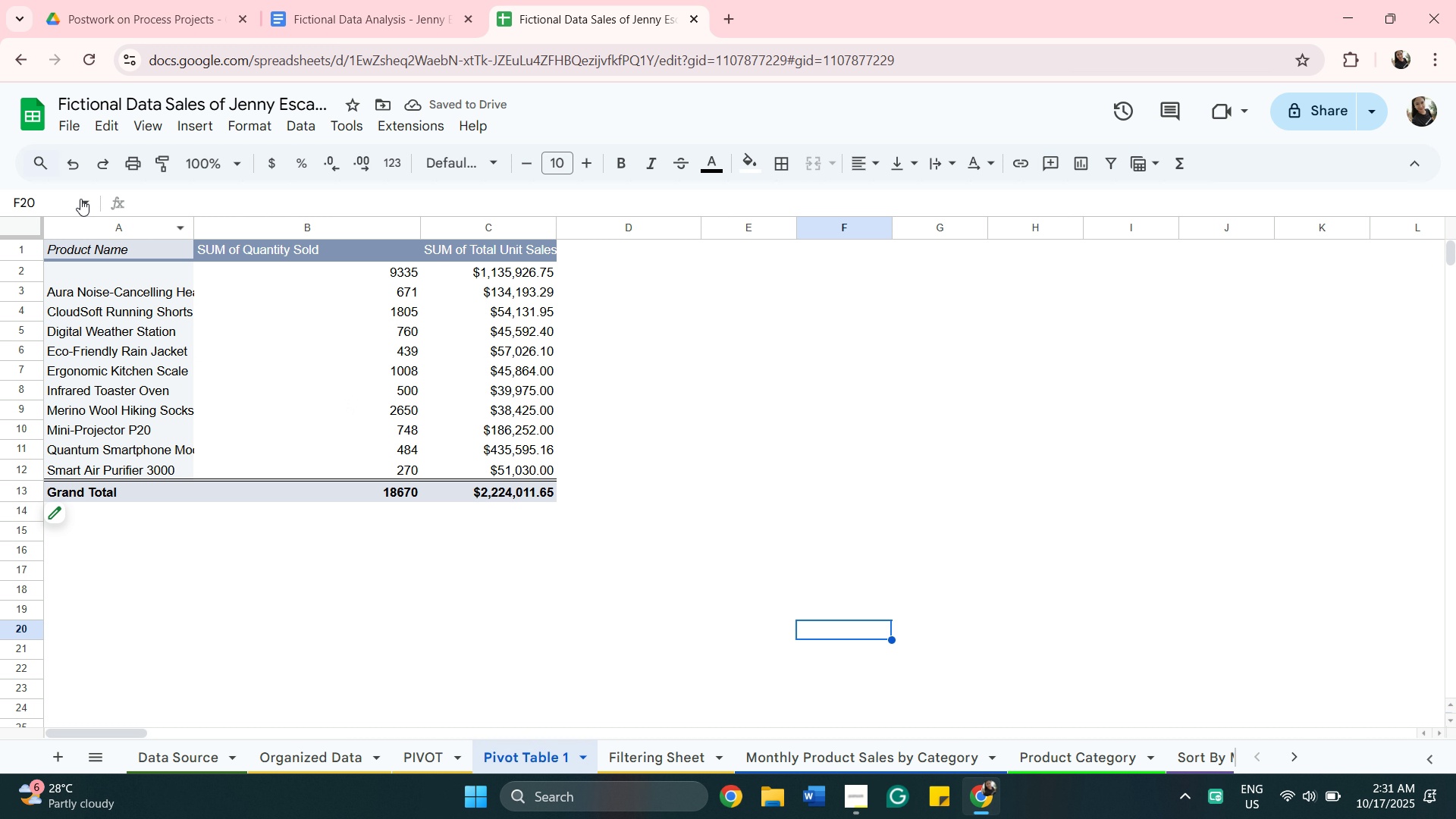 
wait(8.52)
 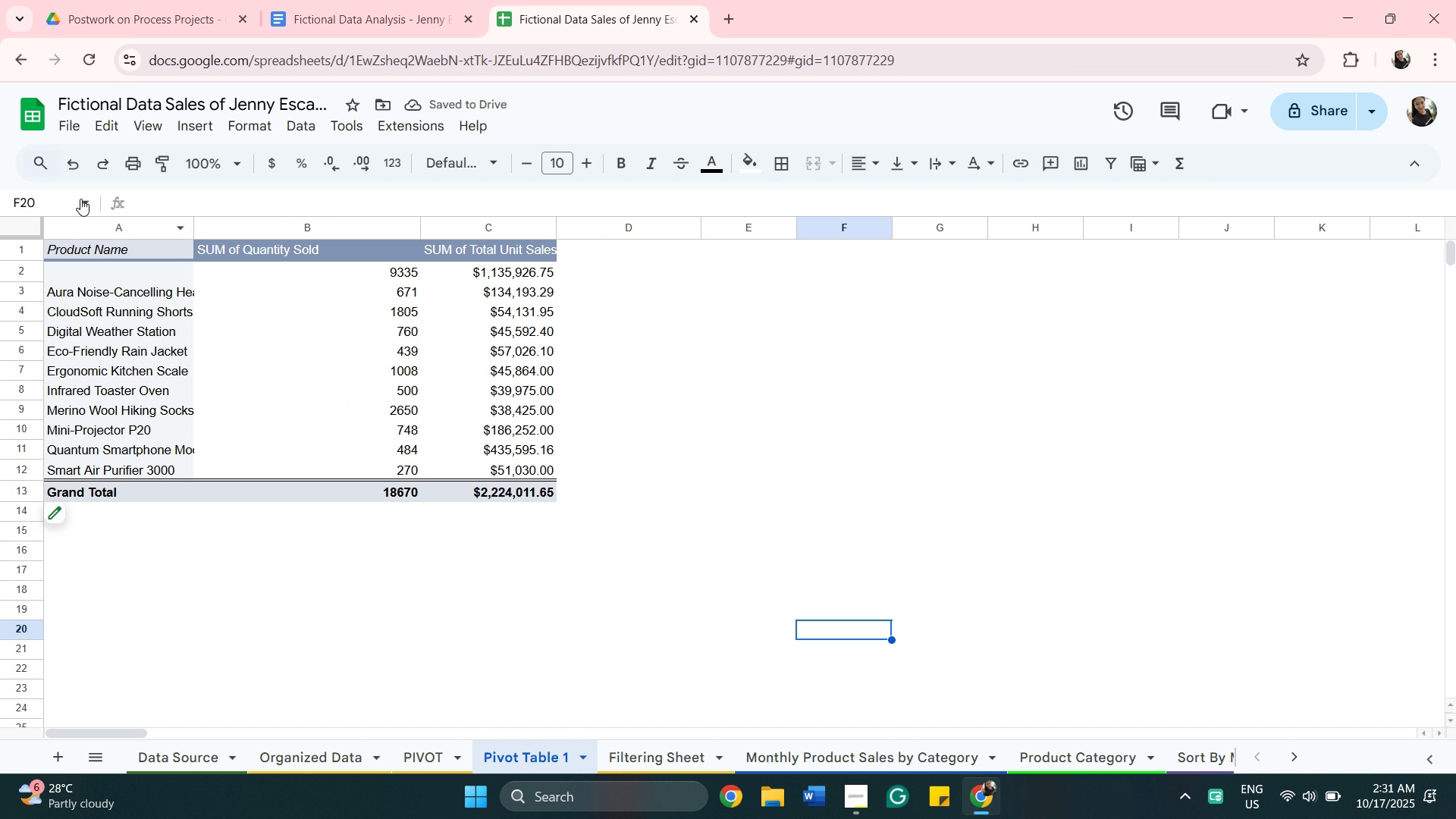 
left_click([68, 115])
 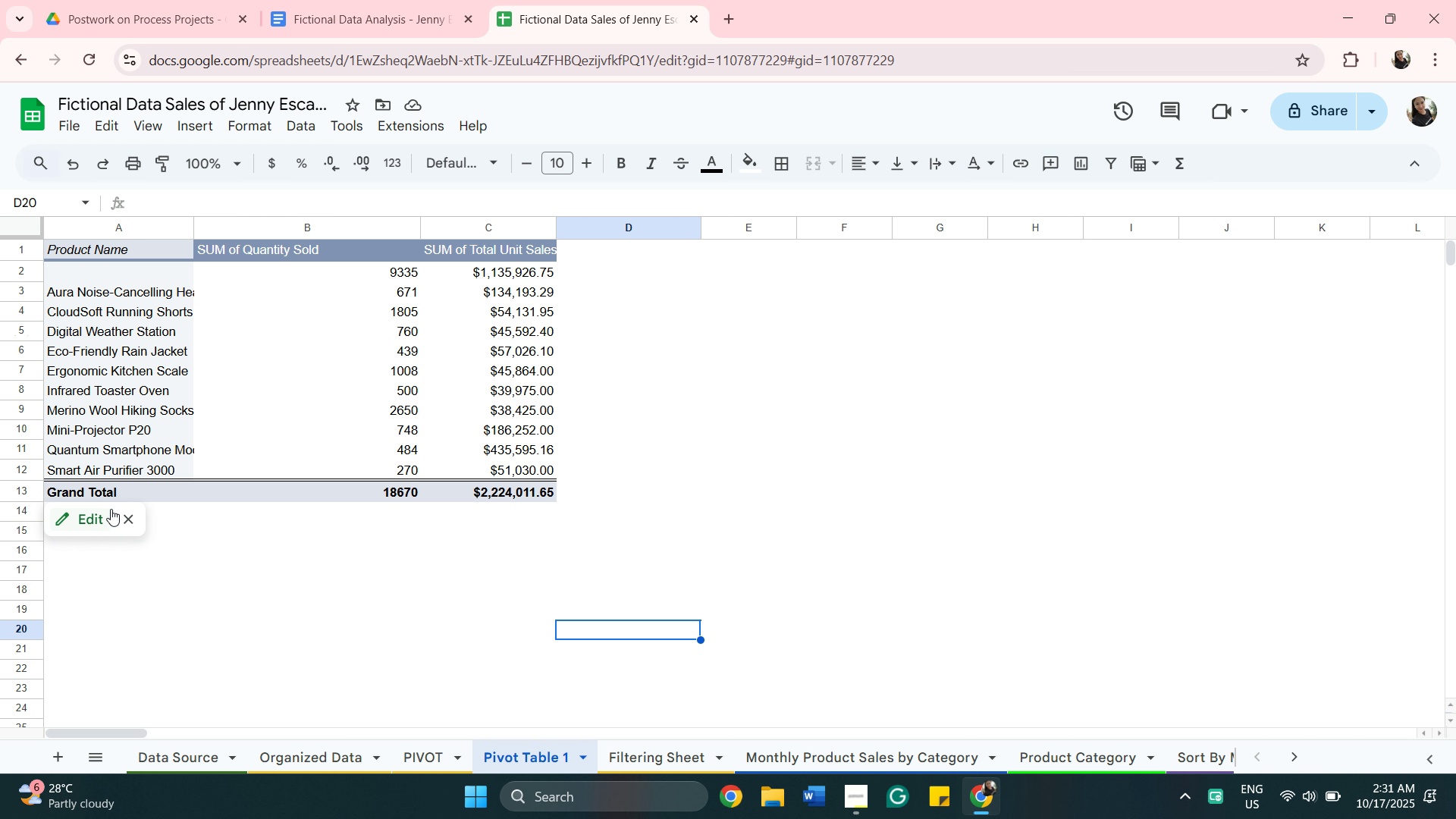 
wait(10.67)
 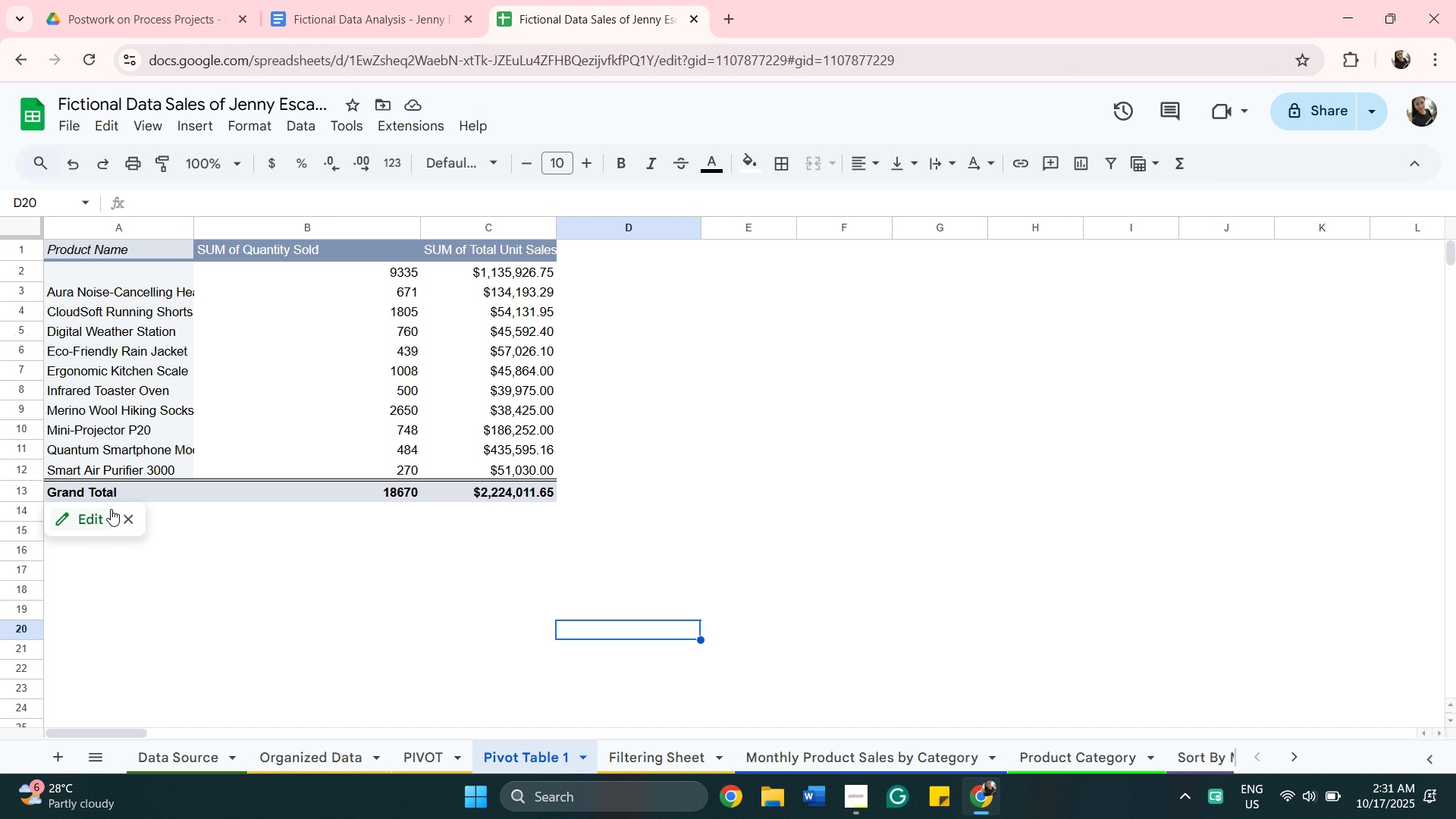 
scroll: coordinate [1140, 555], scroll_direction: down, amount: 8.0
 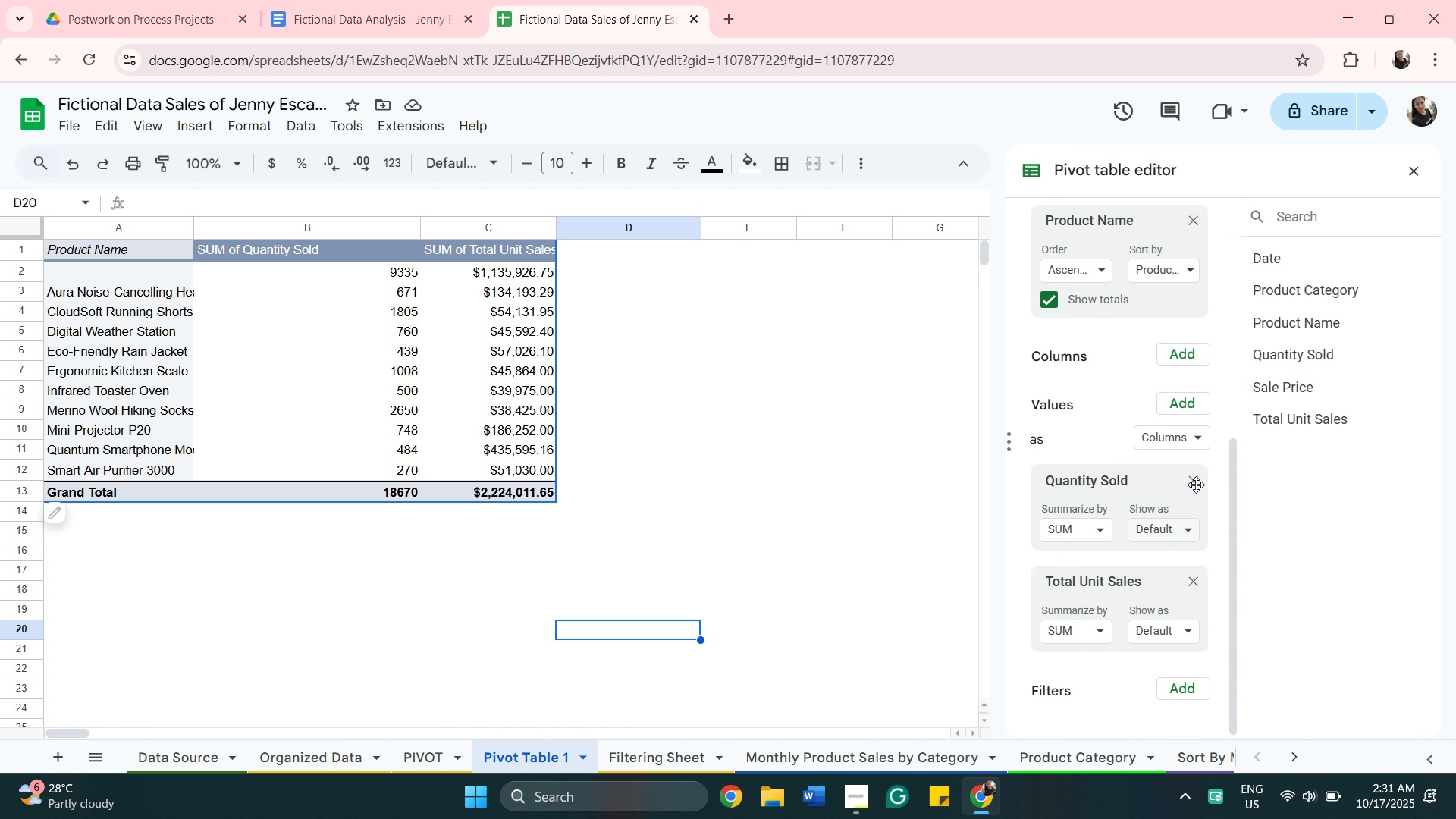 
scroll: coordinate [1236, 386], scroll_direction: up, amount: 10.0
 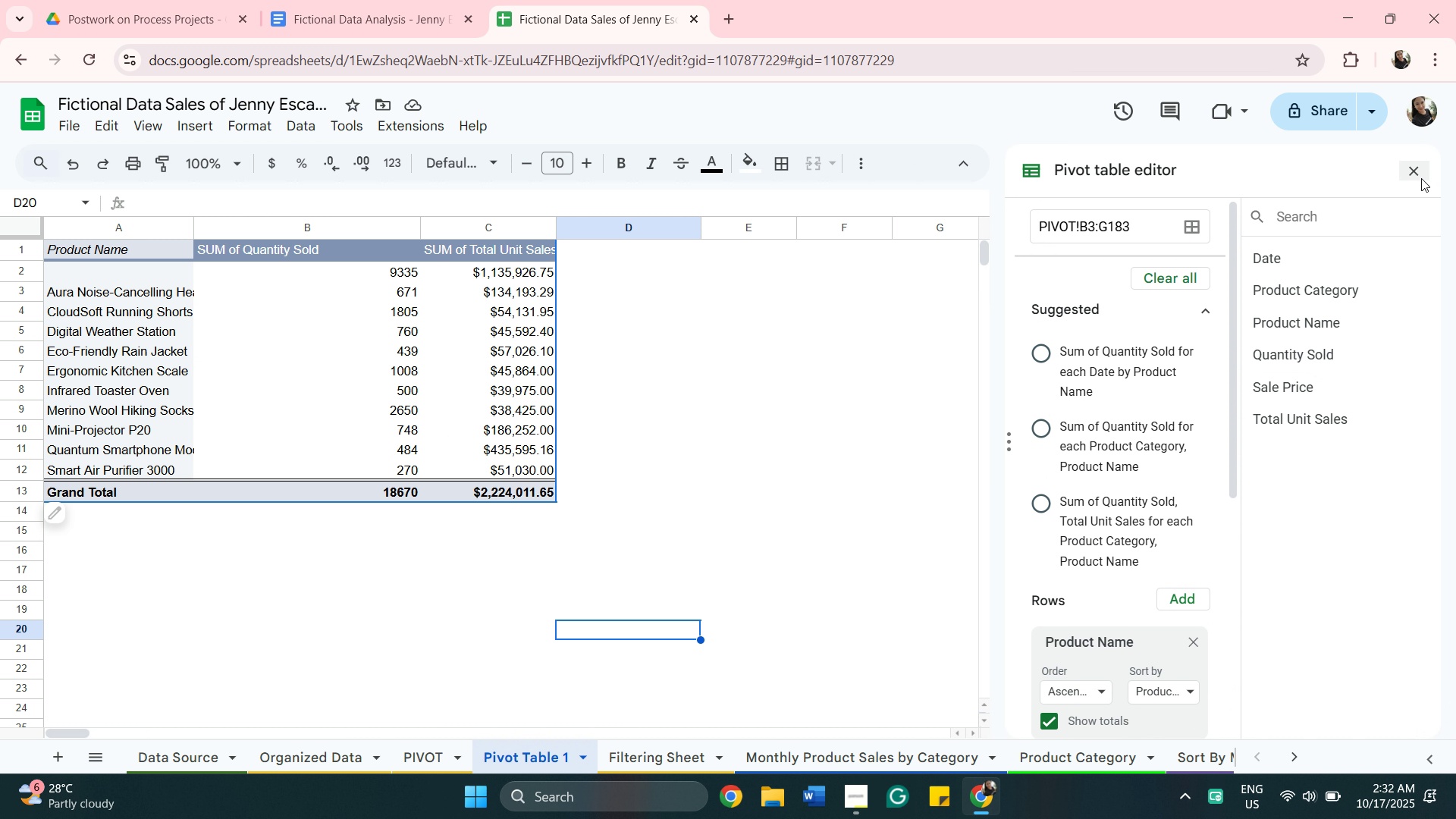 
left_click([1421, 176])
 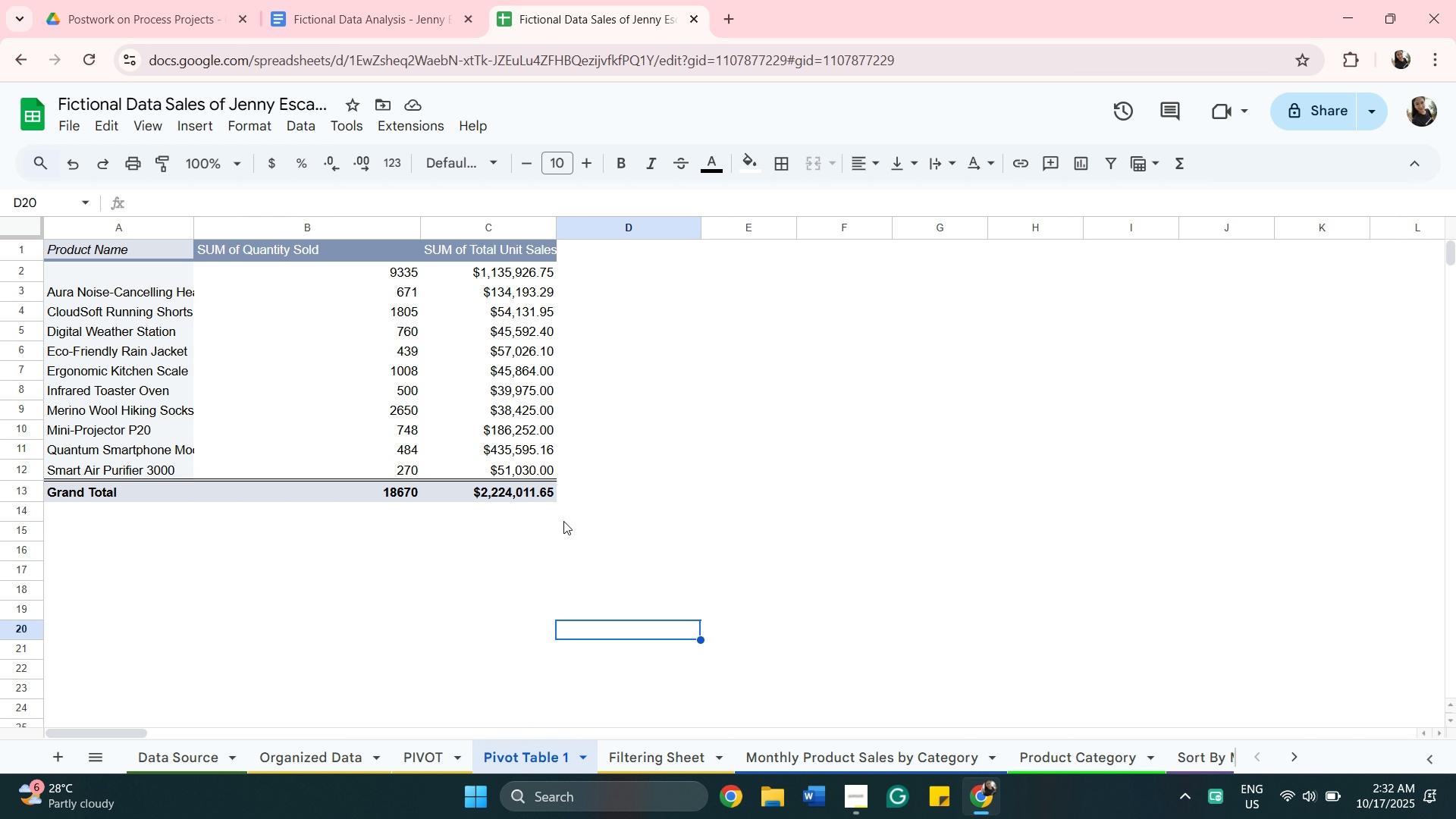 
left_click_drag(start_coordinate=[556, 512], to_coordinate=[112, 246])
 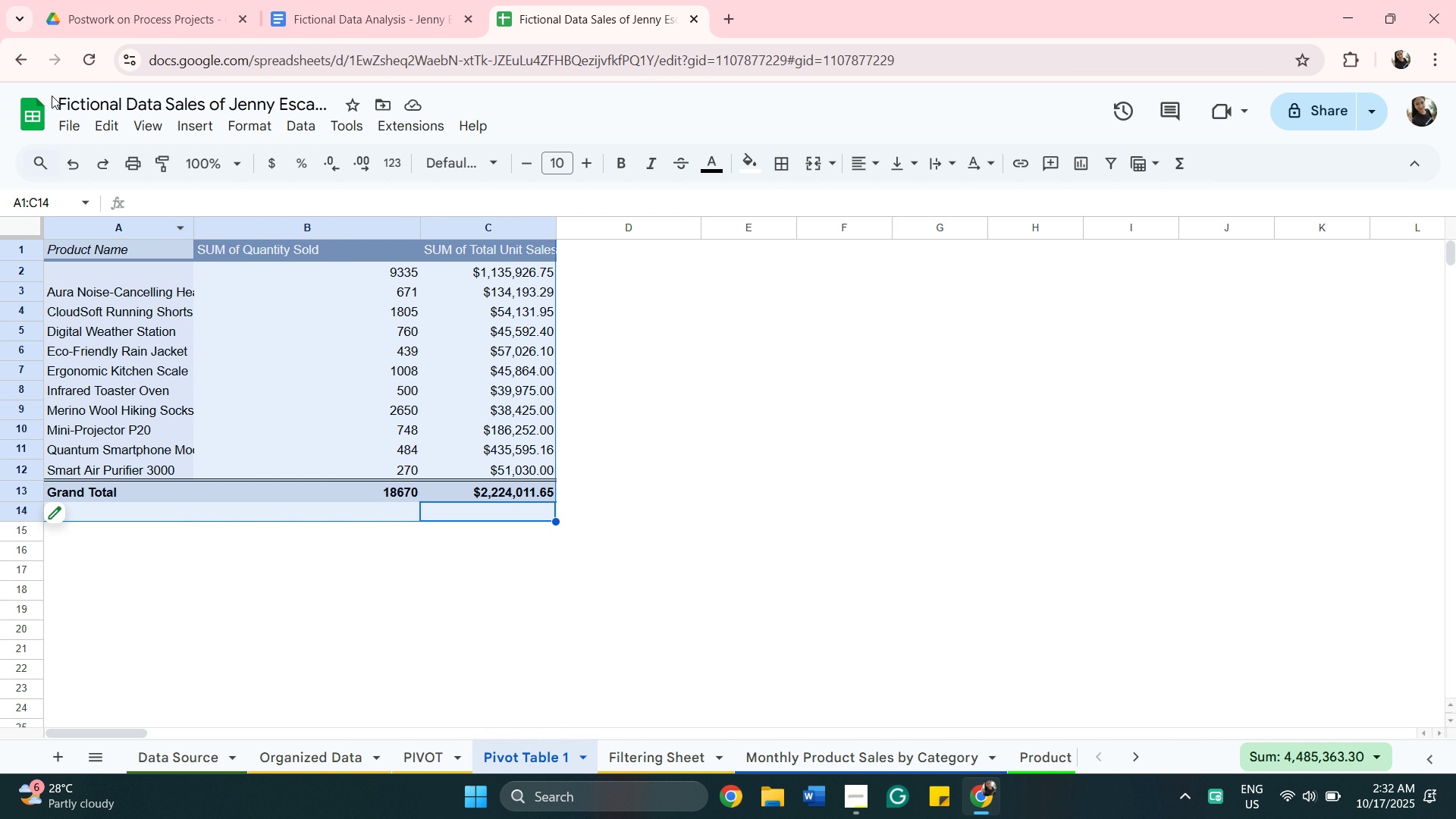 
key(Backspace)
 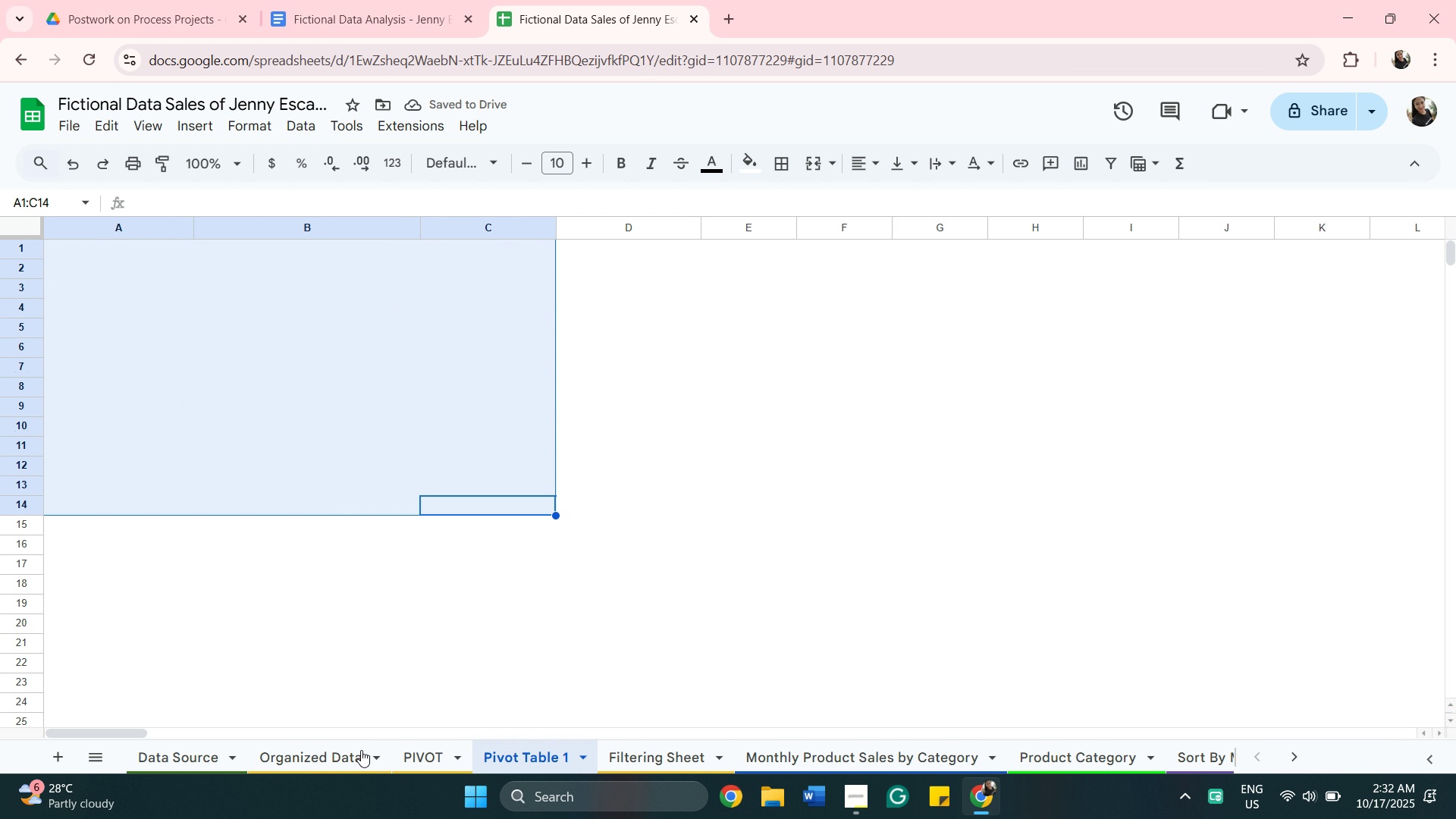 
left_click([403, 764])
 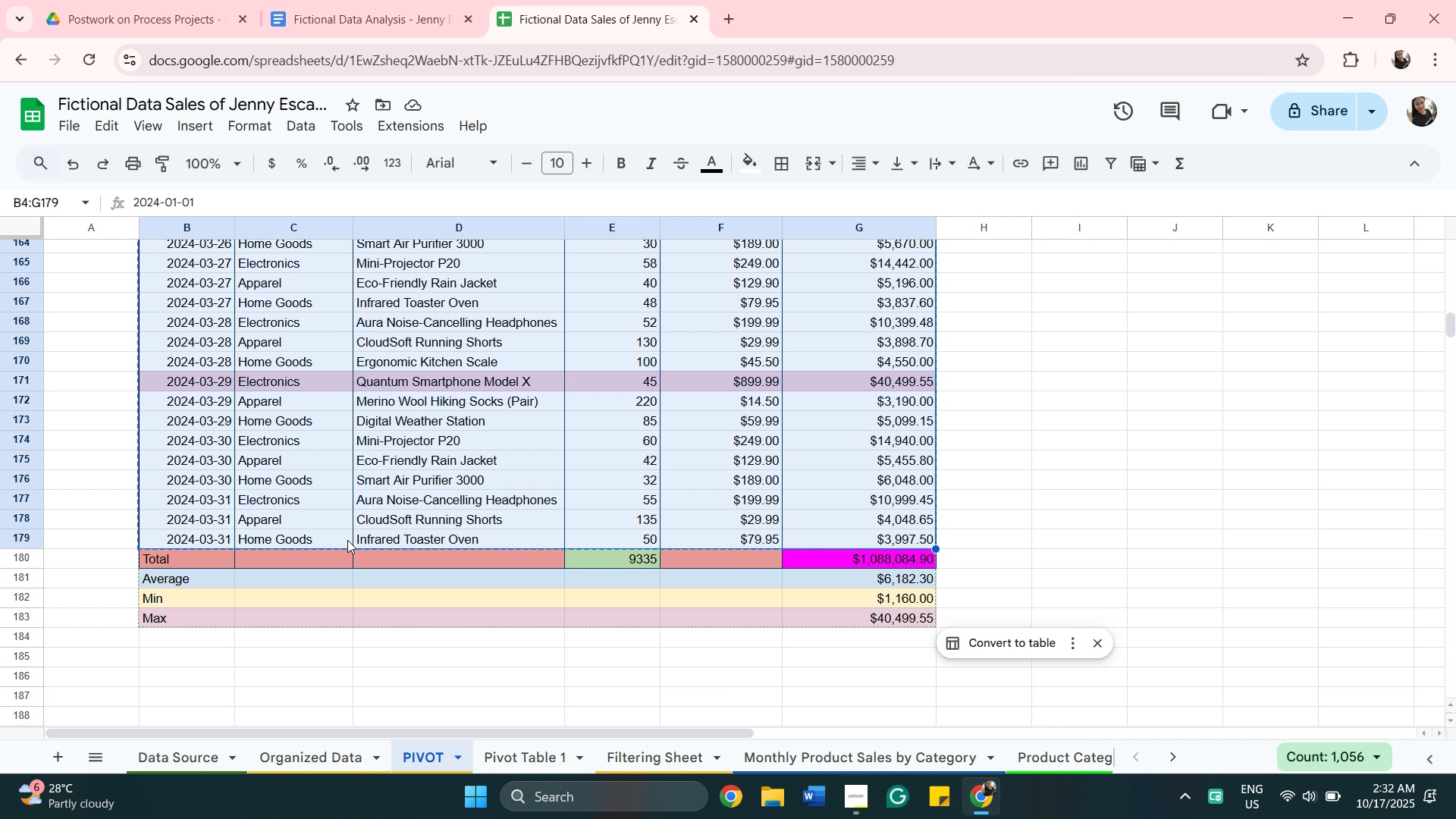 
key(Control+C)
 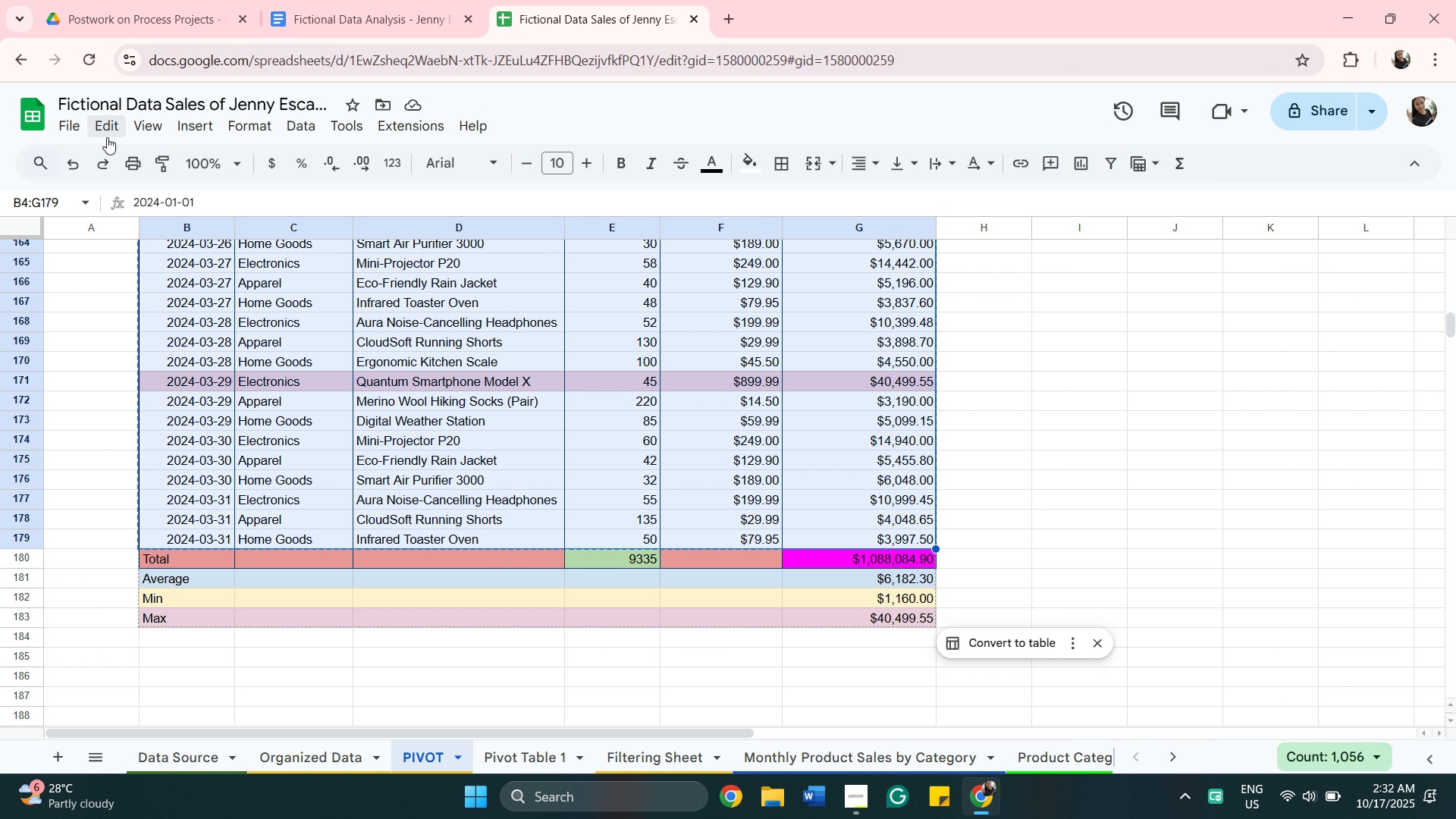 
wait(15.19)
 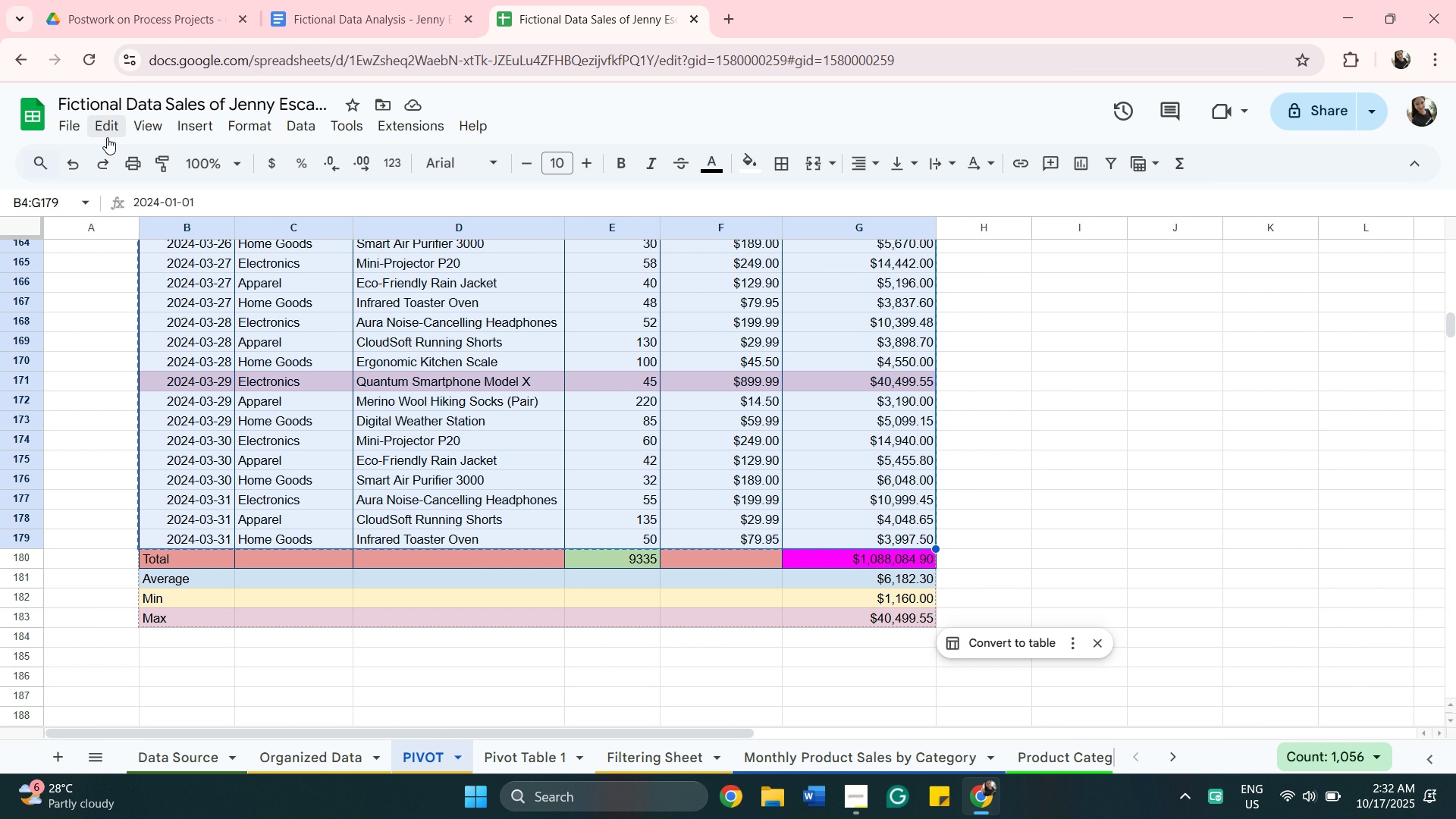 
left_click([535, 769])
 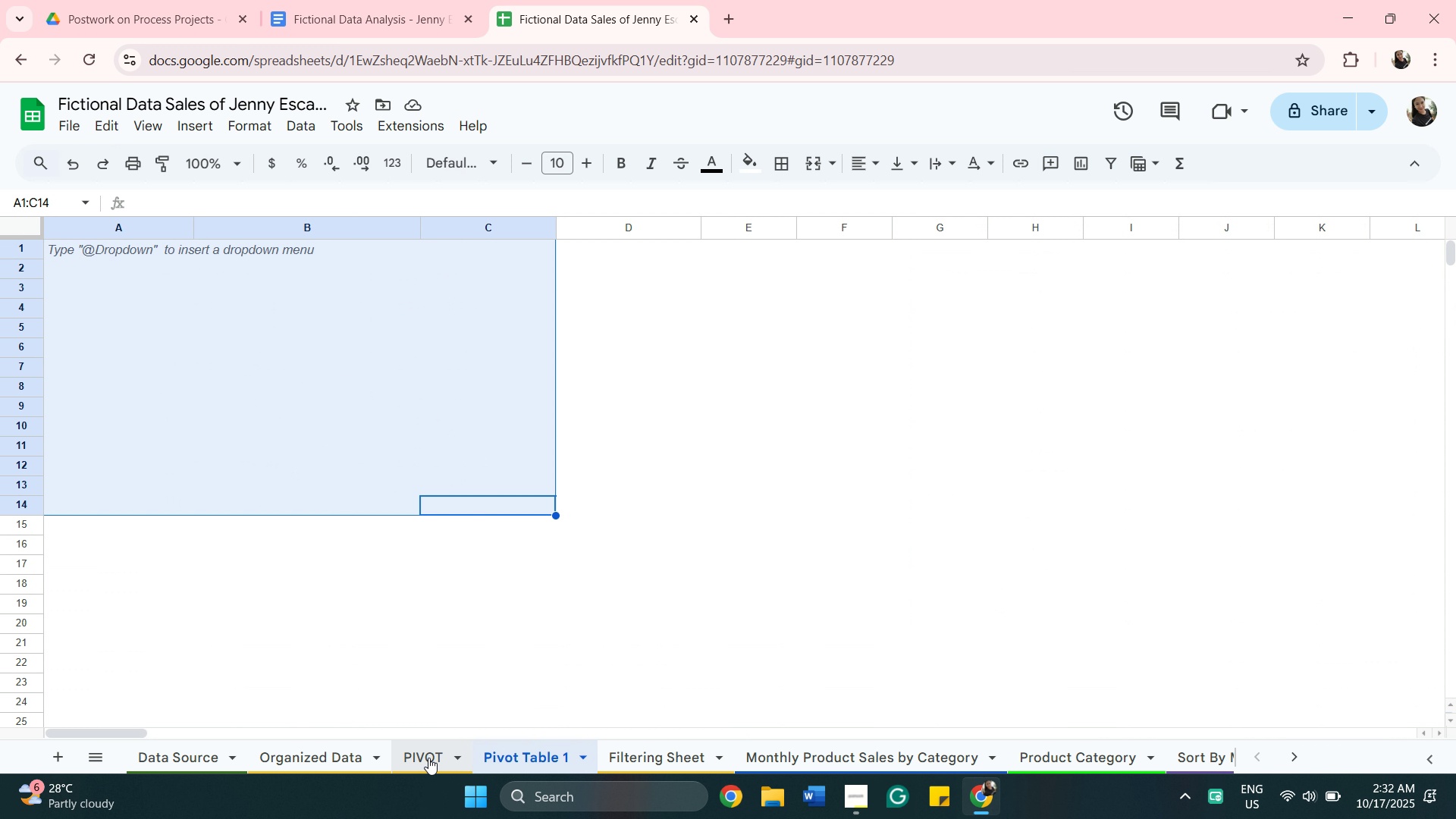 
left_click([431, 760])
 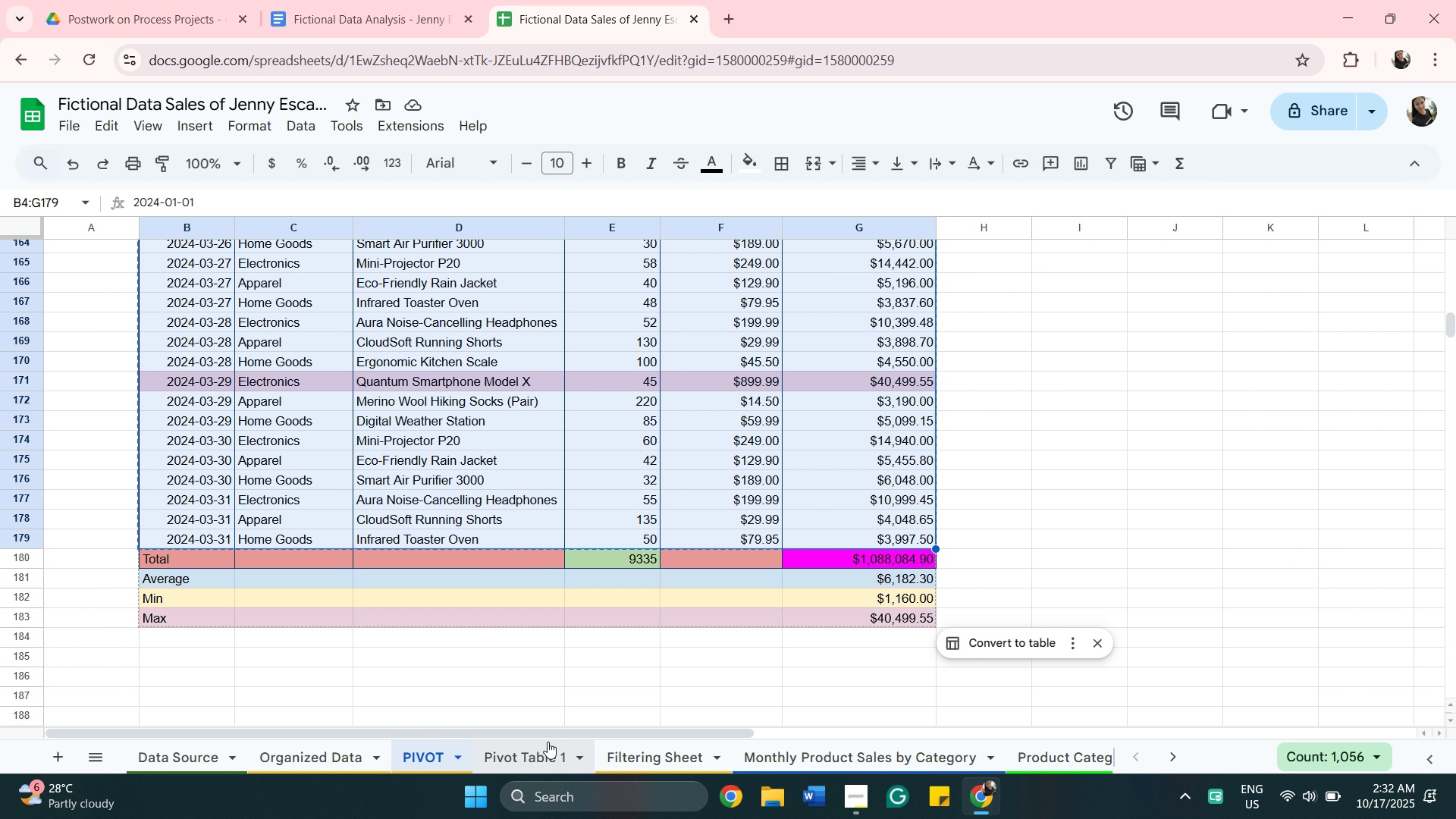 
wait(8.15)
 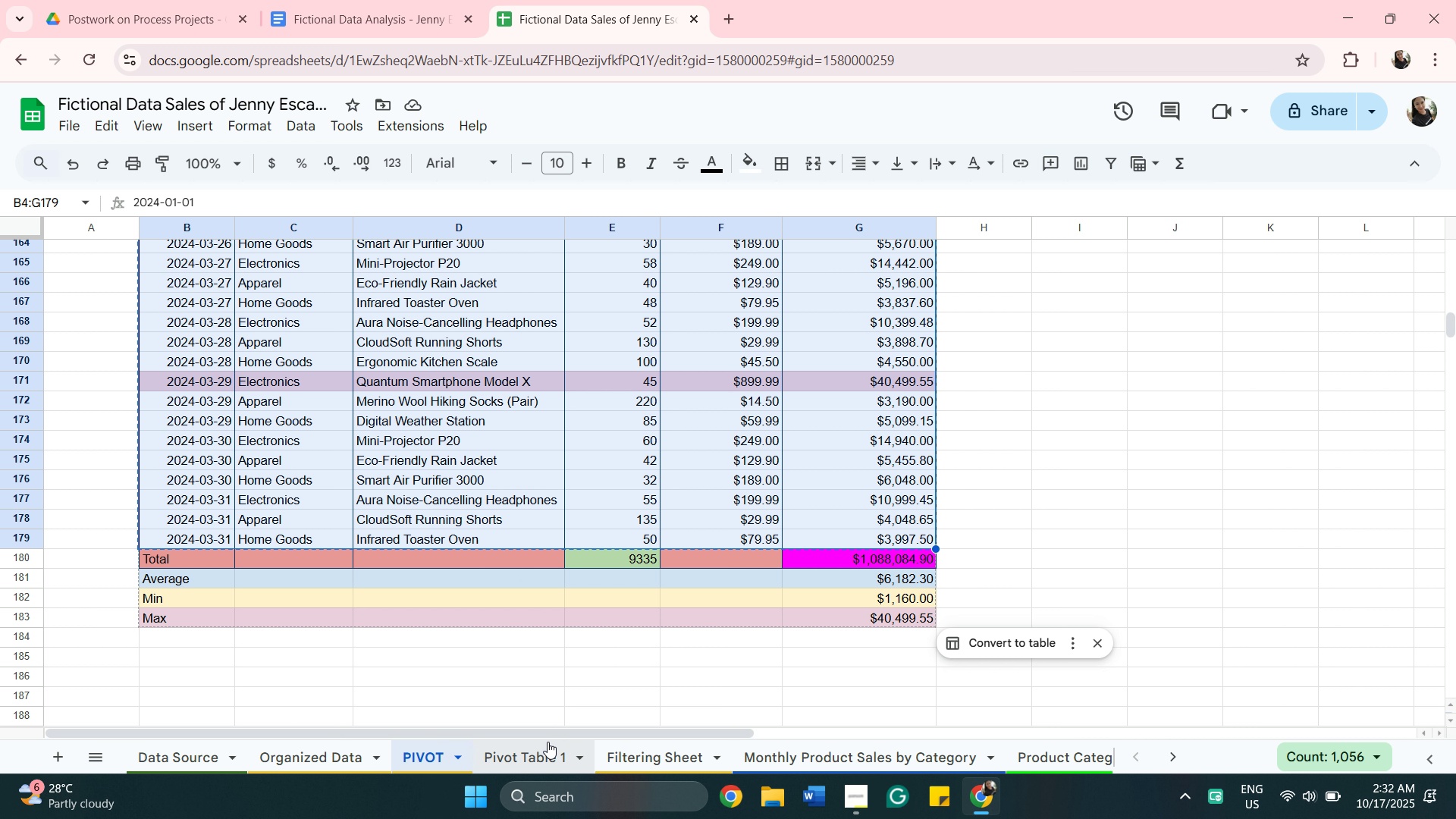 
left_click_drag(start_coordinate=[642, 770], to_coordinate=[426, 758])
 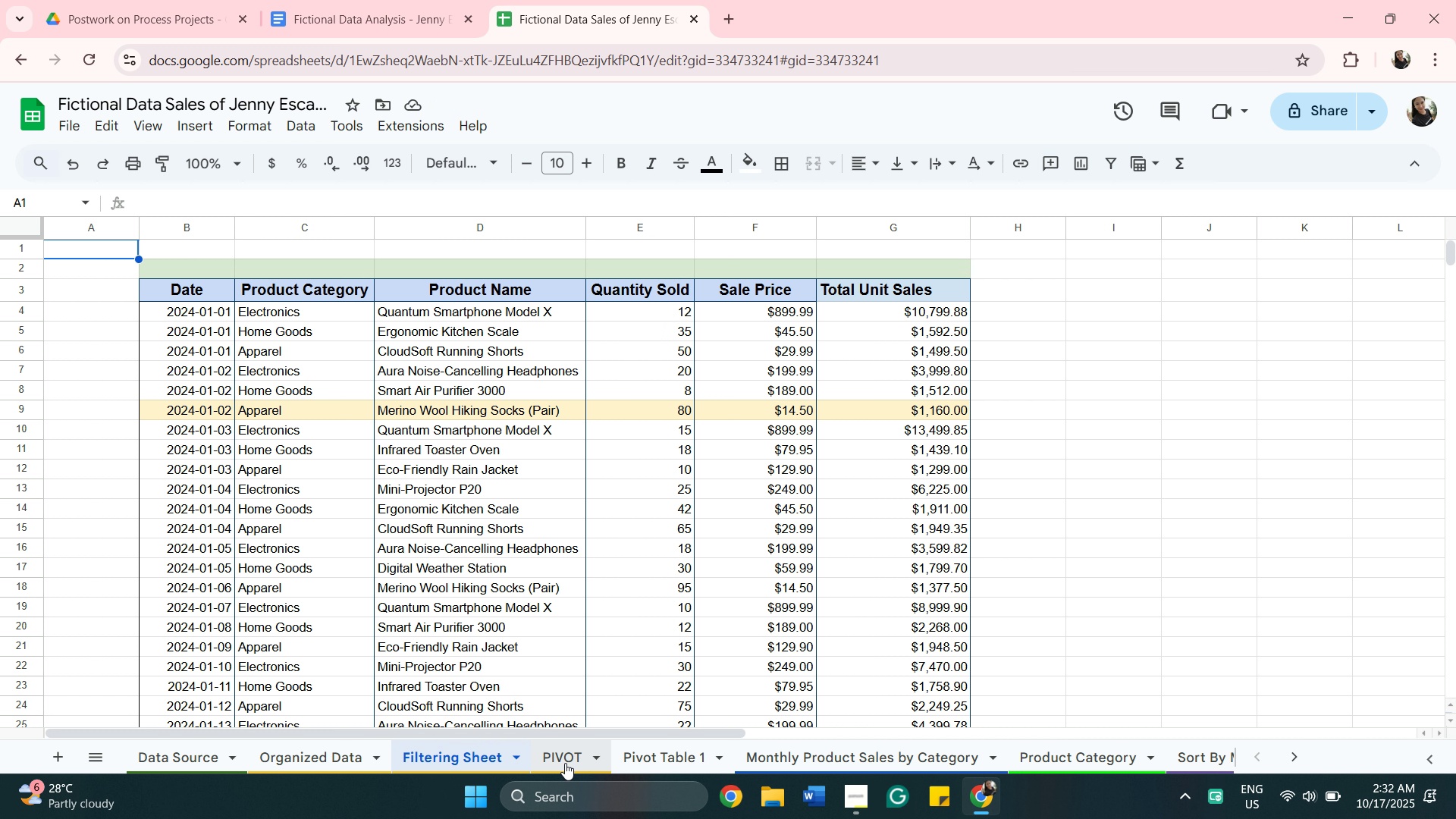 
wait(7.0)
 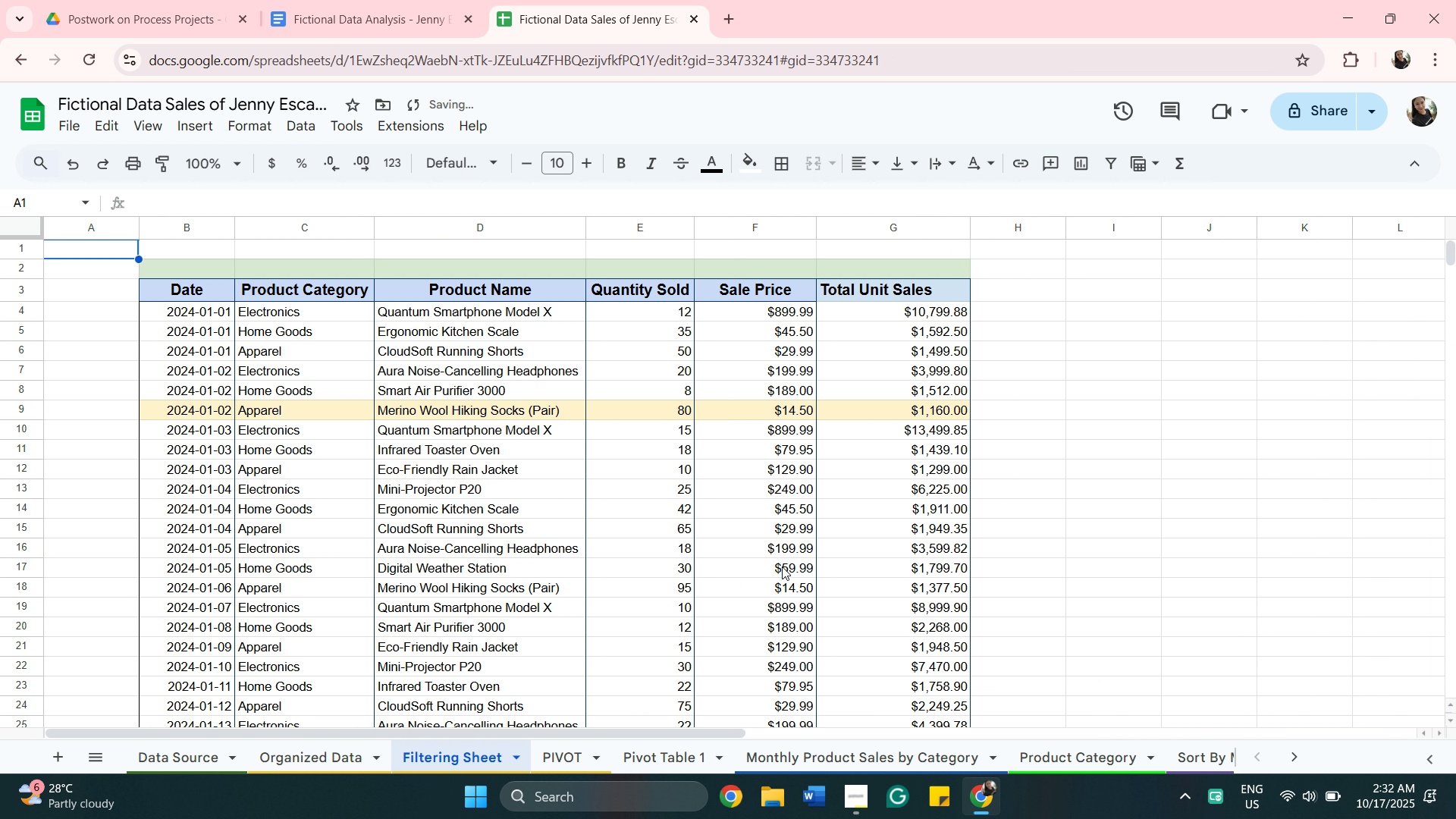 
left_click([575, 756])
 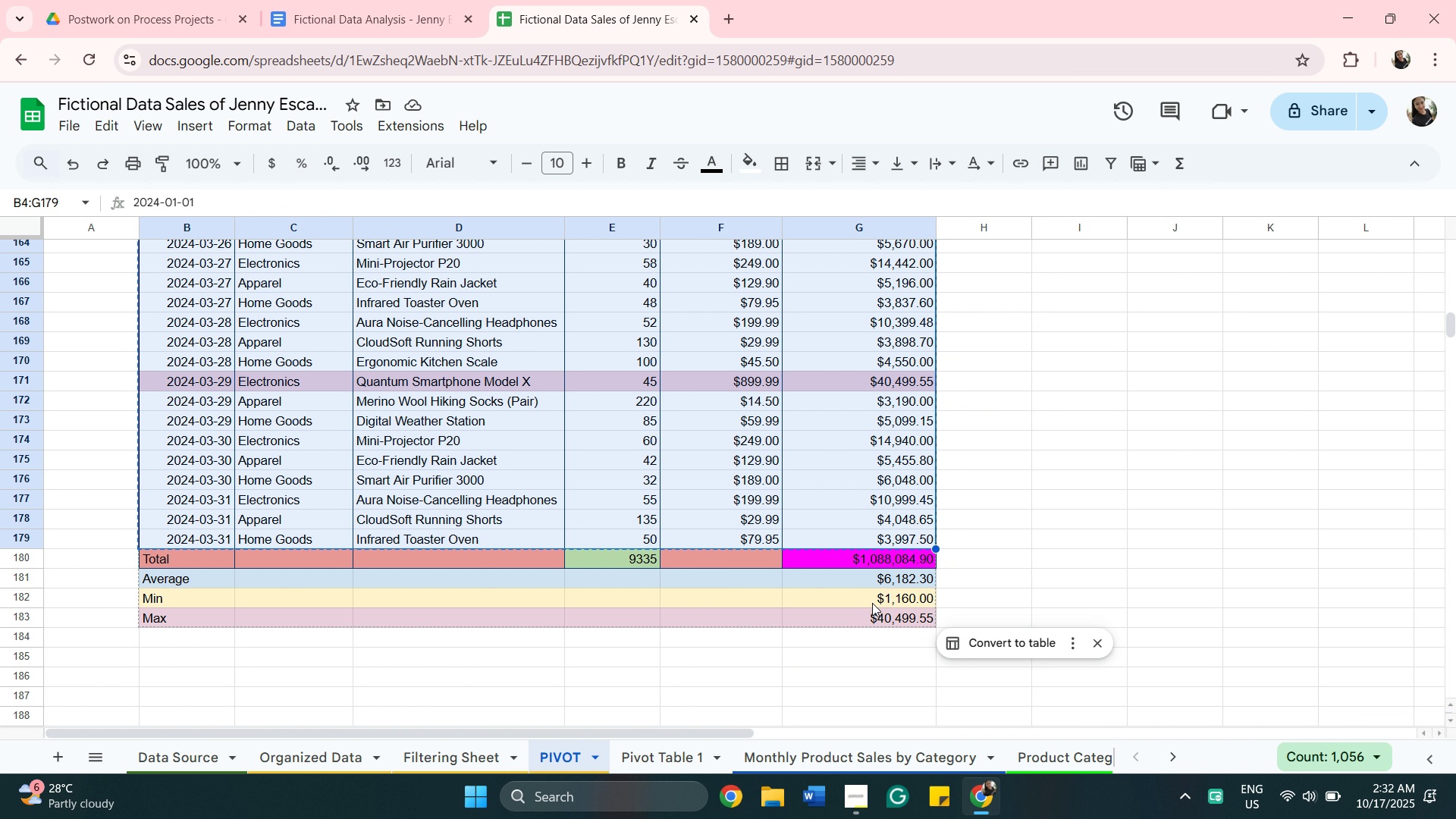 
left_click([875, 646])
 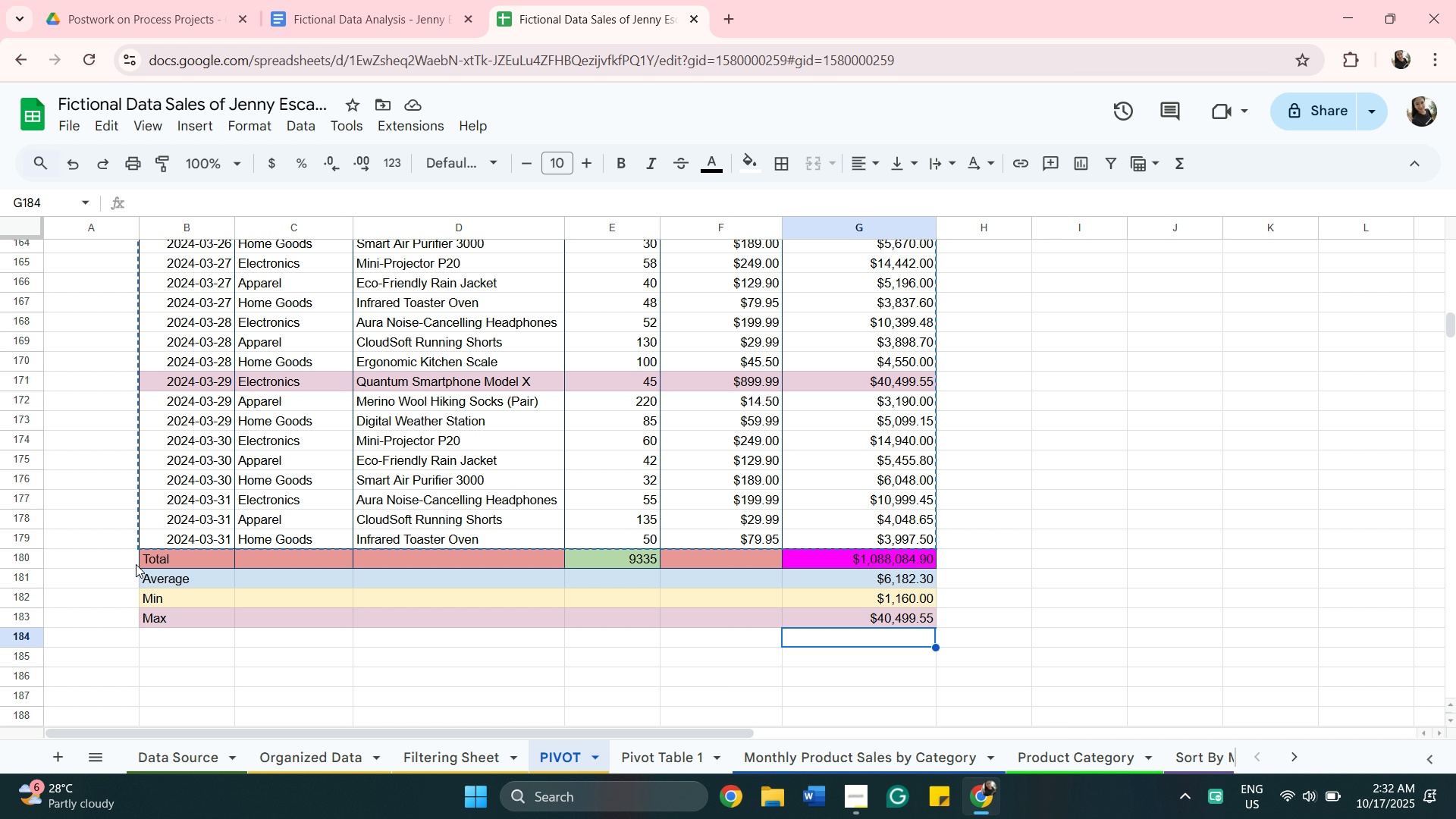 
left_click_drag(start_coordinate=[130, 558], to_coordinate=[883, 671])
 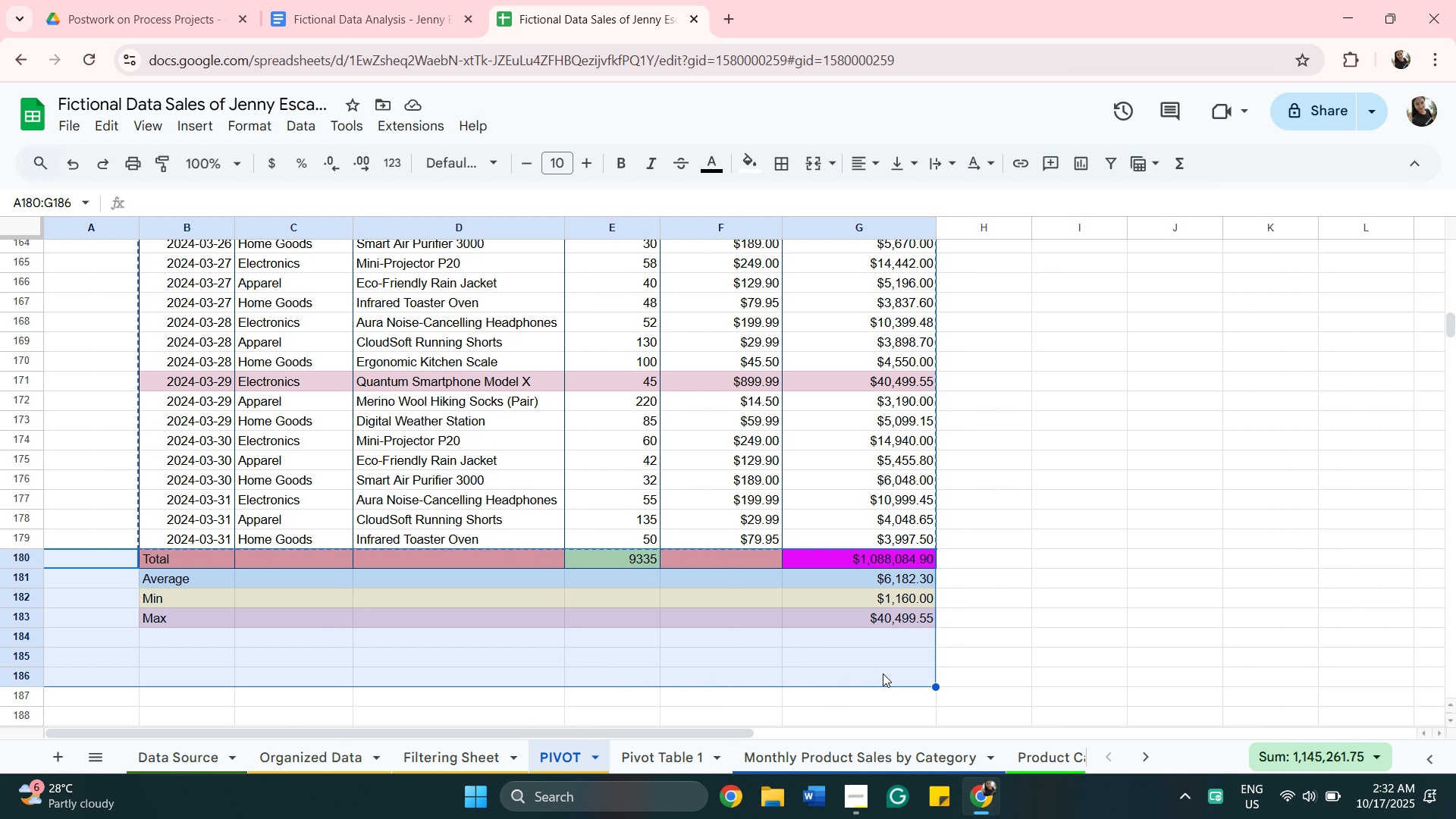 
key(Backspace)
 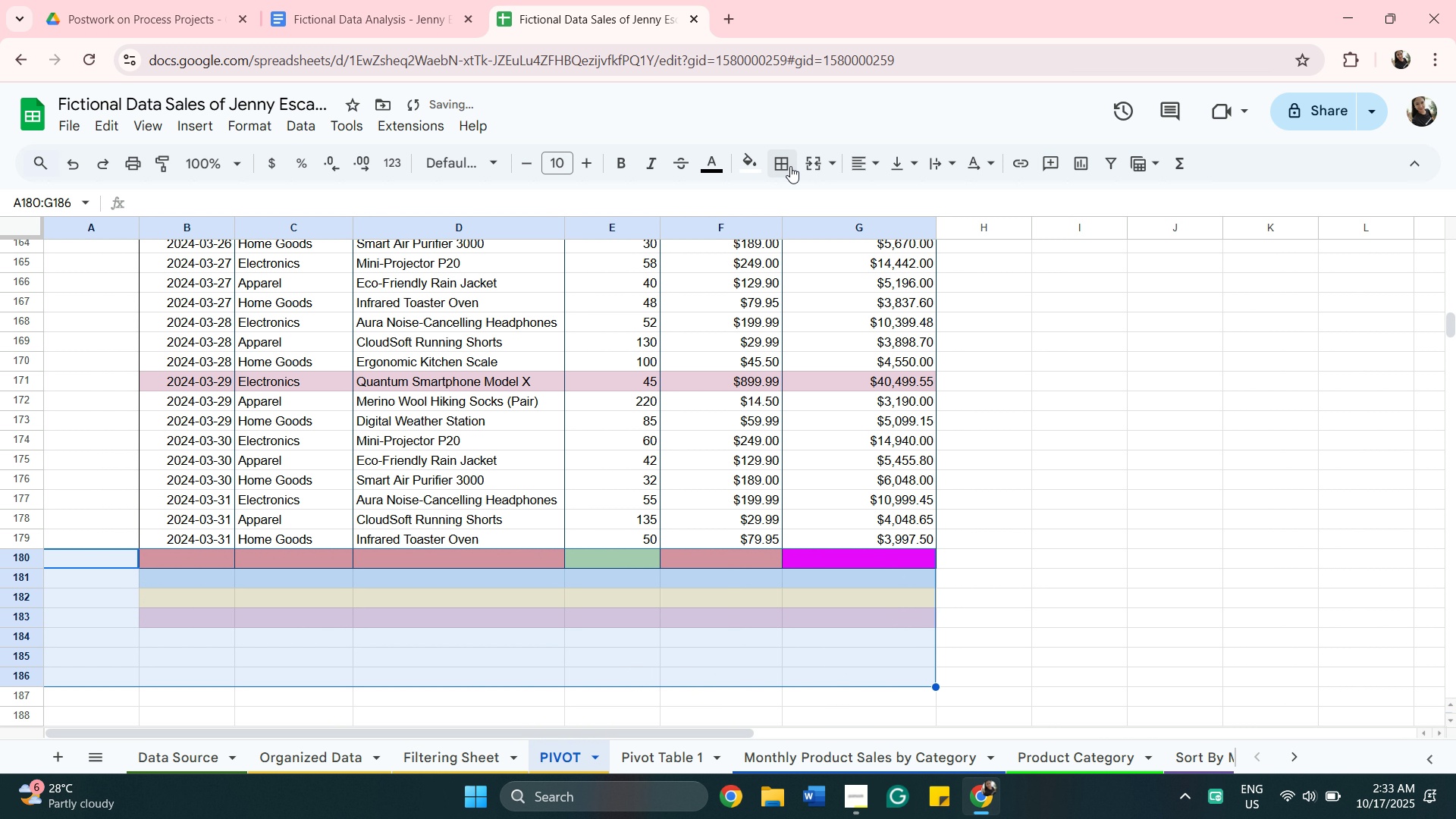 
left_click([743, 162])
 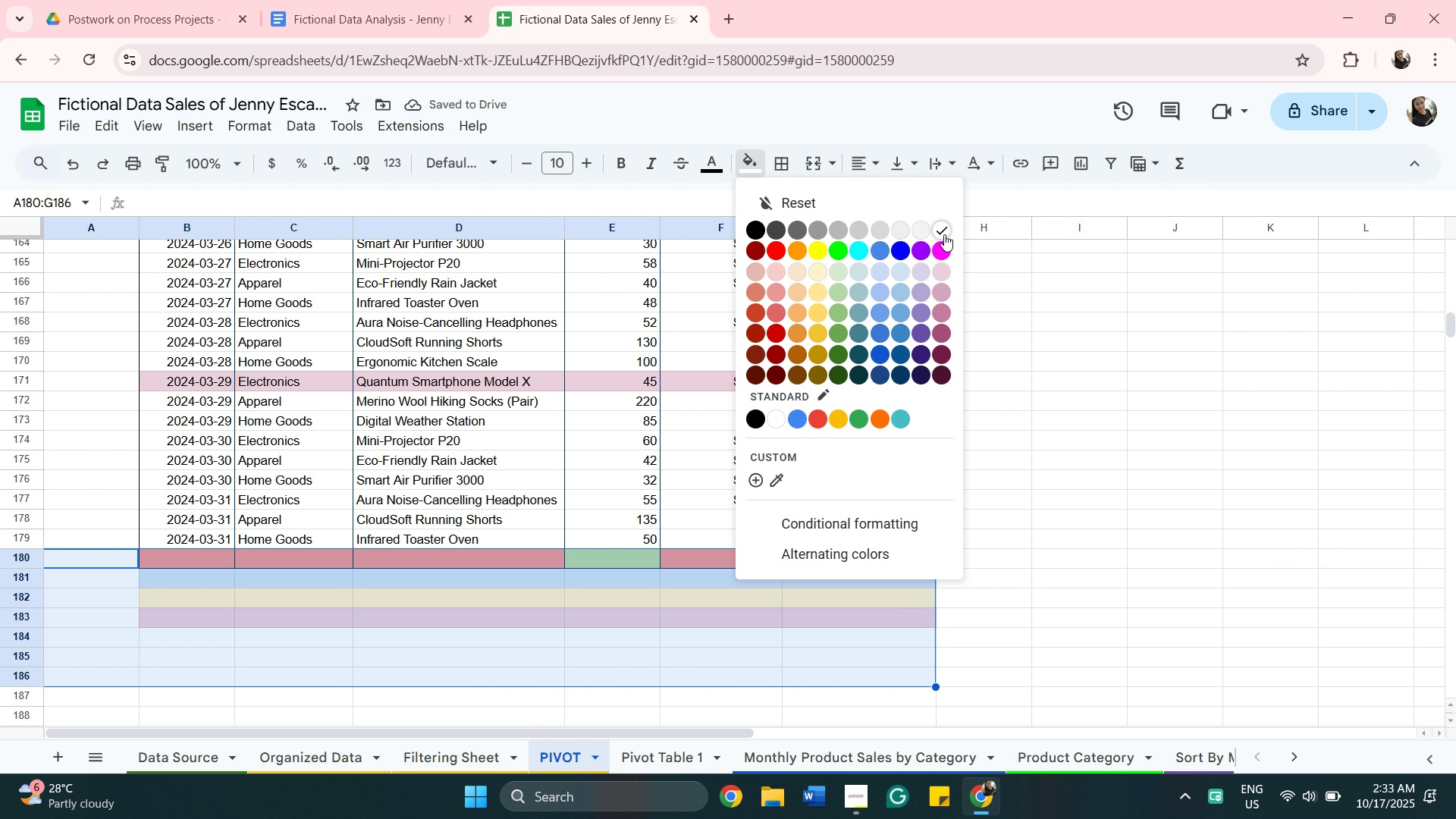 
left_click([944, 234])
 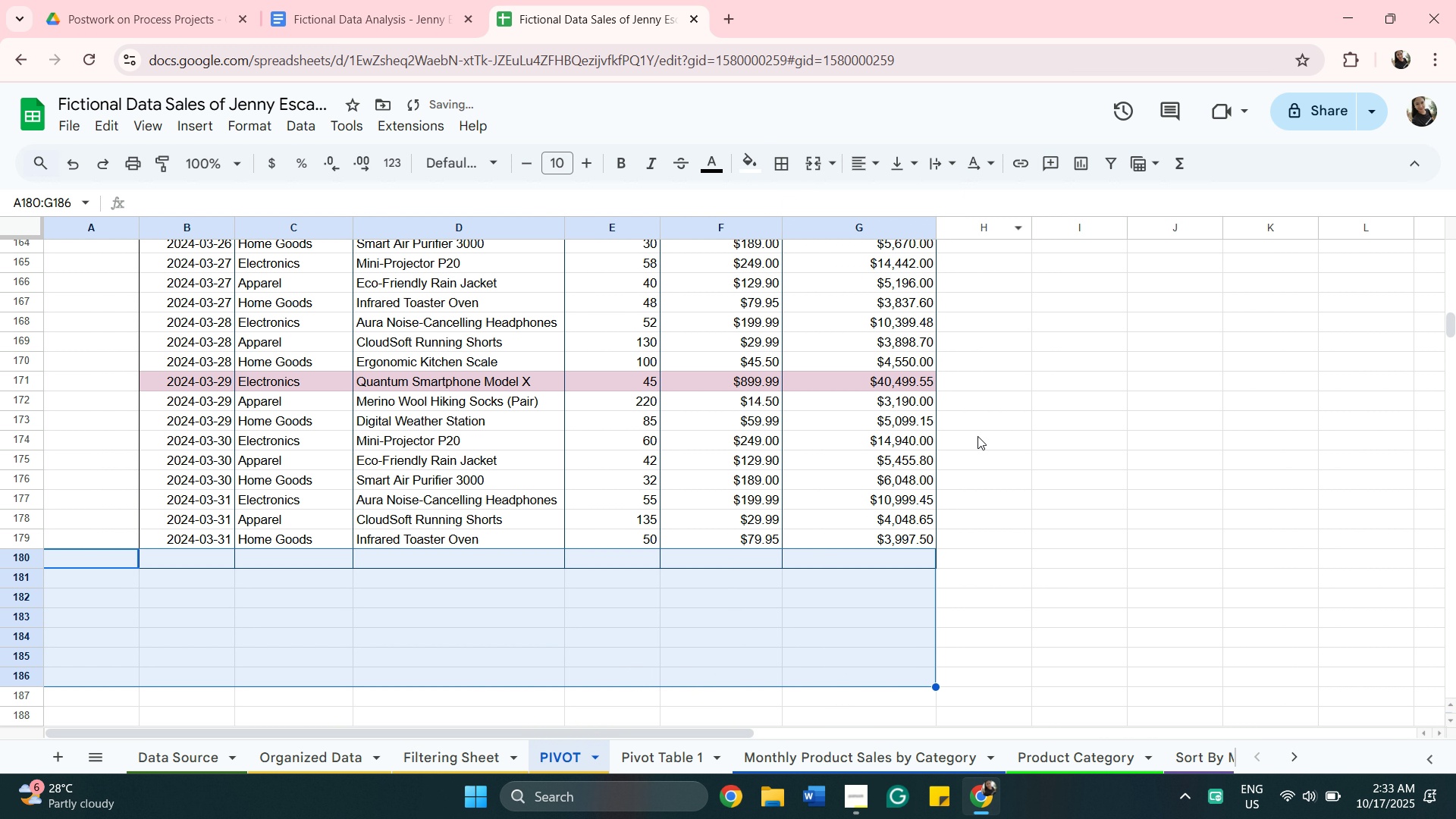 
scroll: coordinate [979, 432], scroll_direction: up, amount: 48.0
 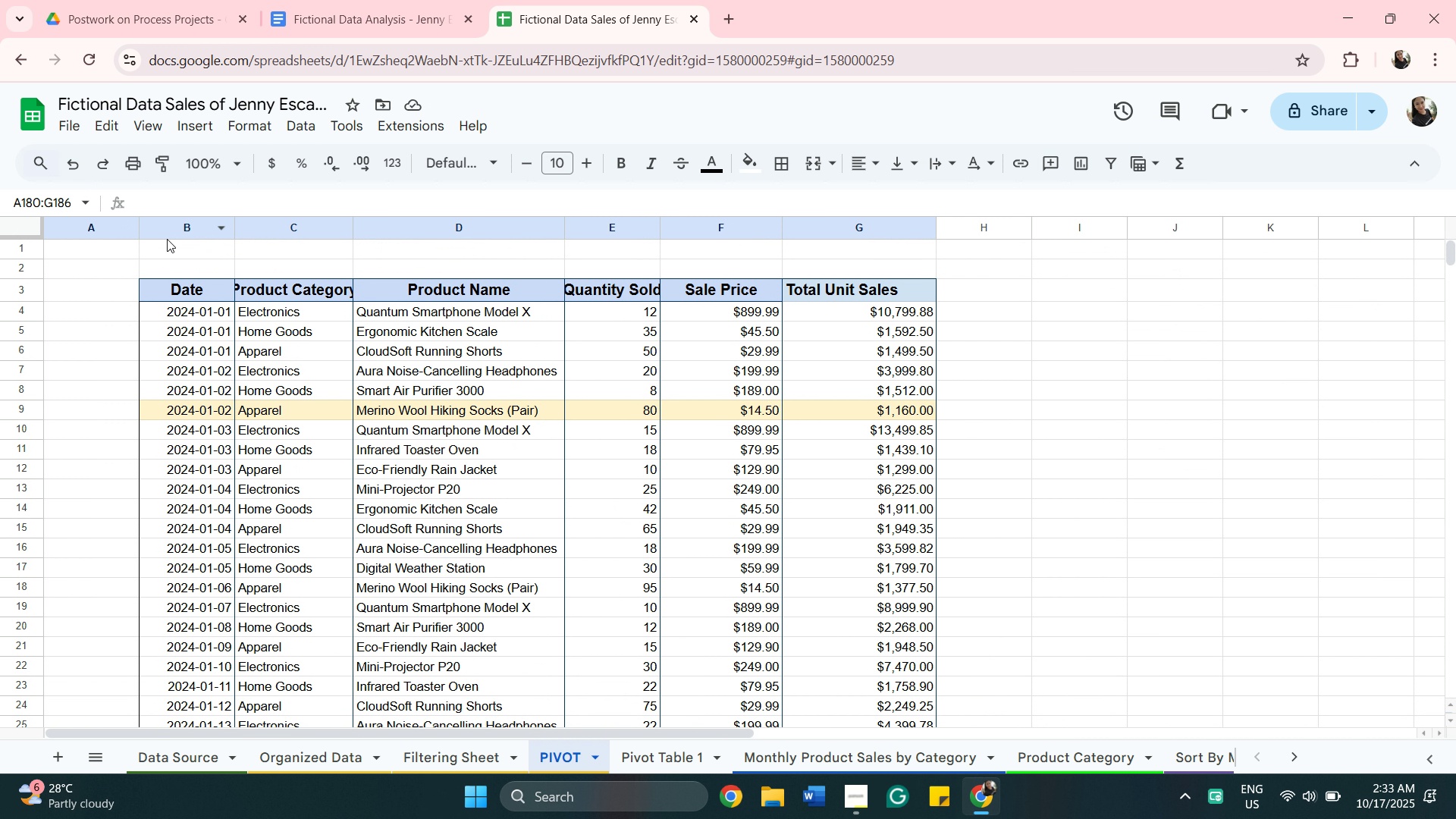 
wait(6.19)
 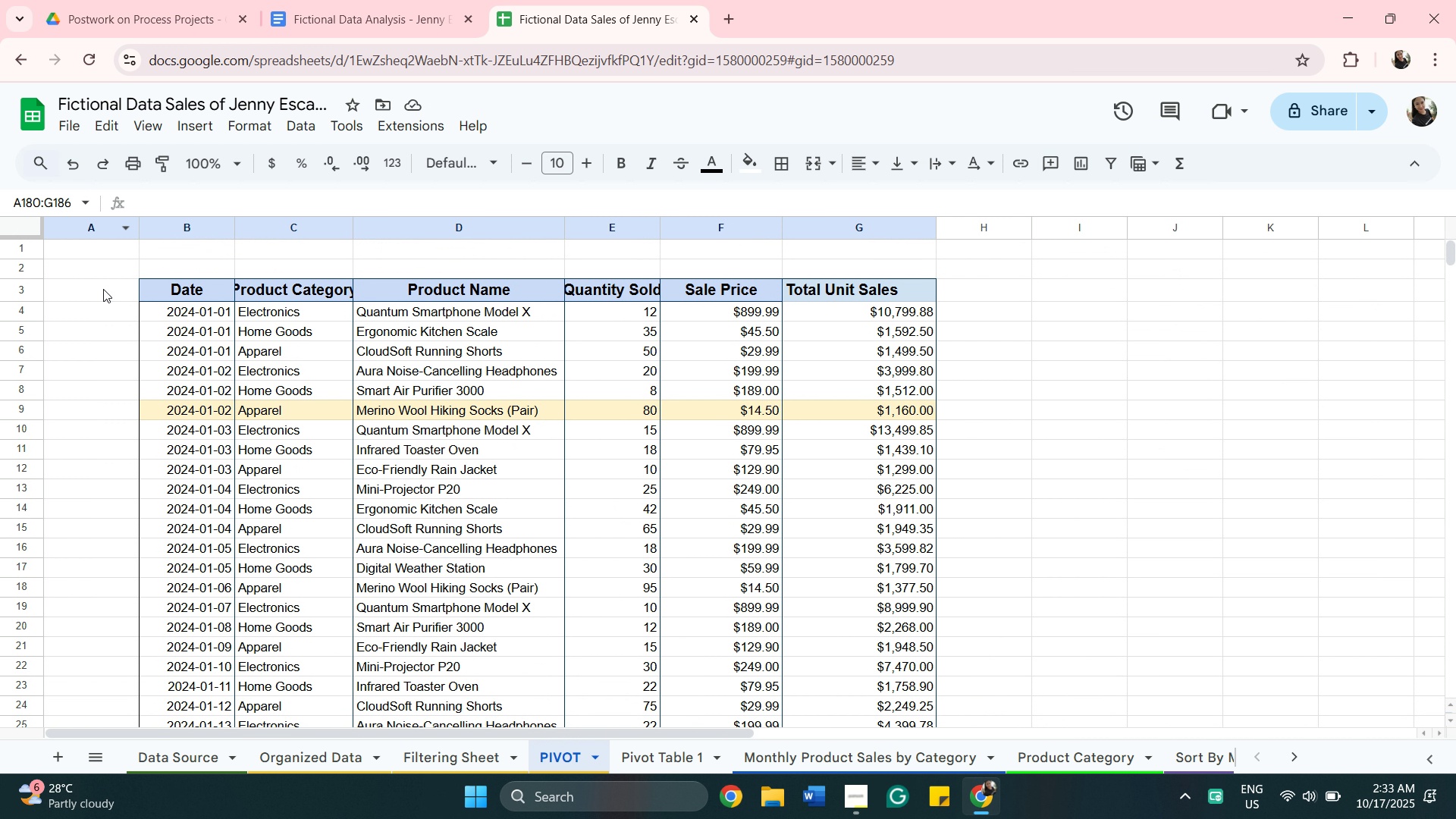 
left_click([184, 293])
 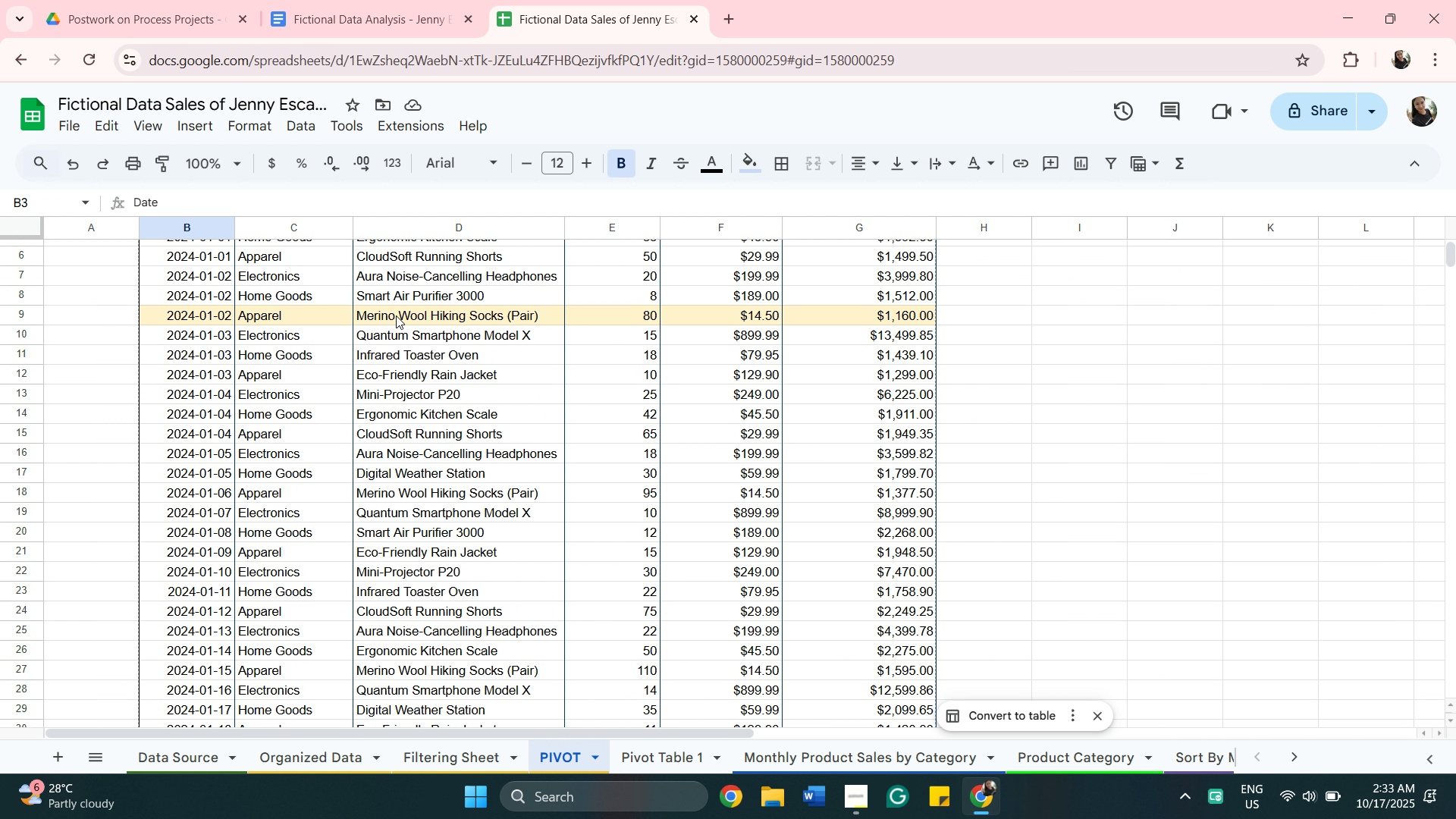 
scroll: coordinate [876, 656], scroll_direction: down, amount: 36.0
 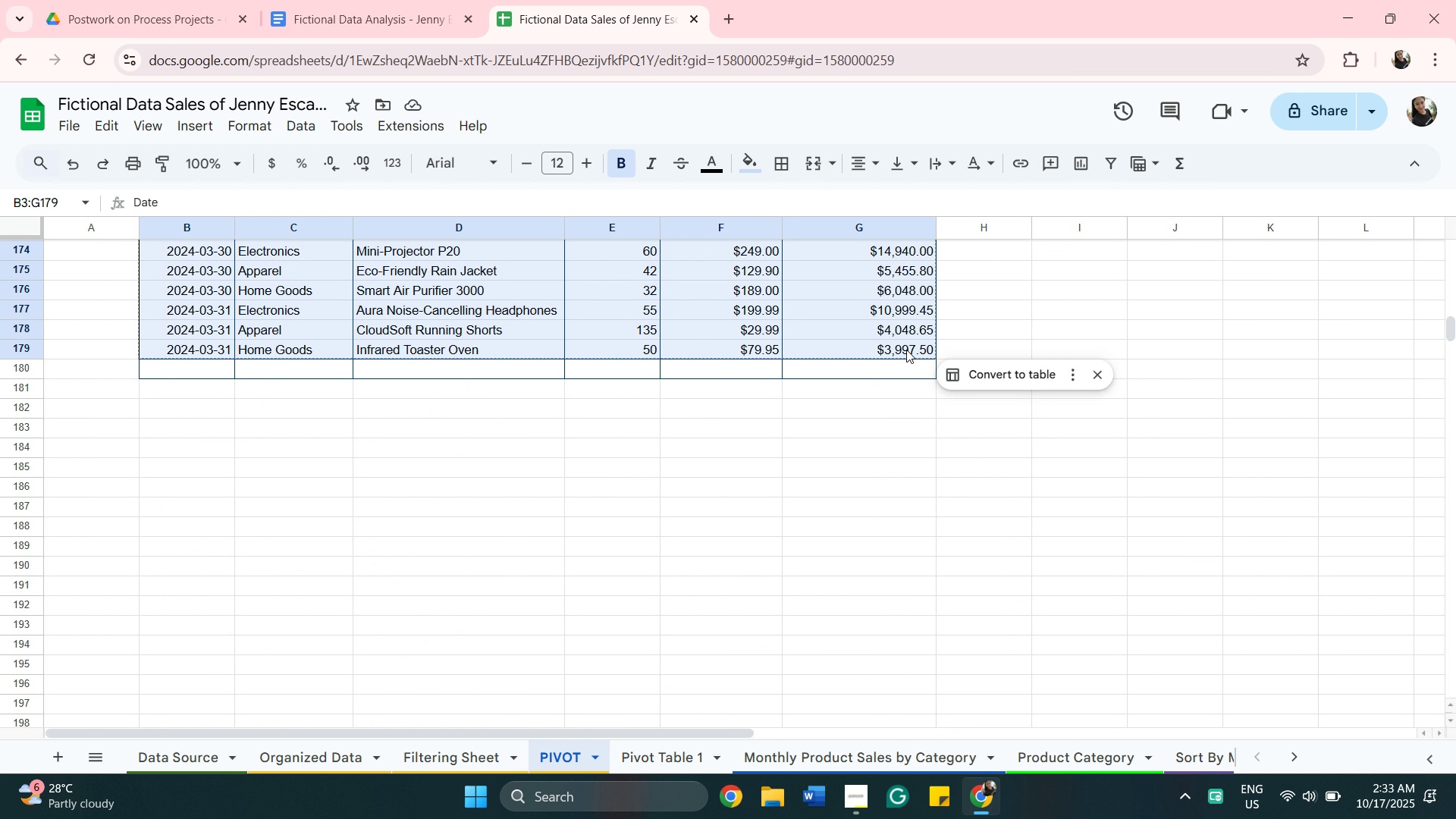 
wait(5.63)
 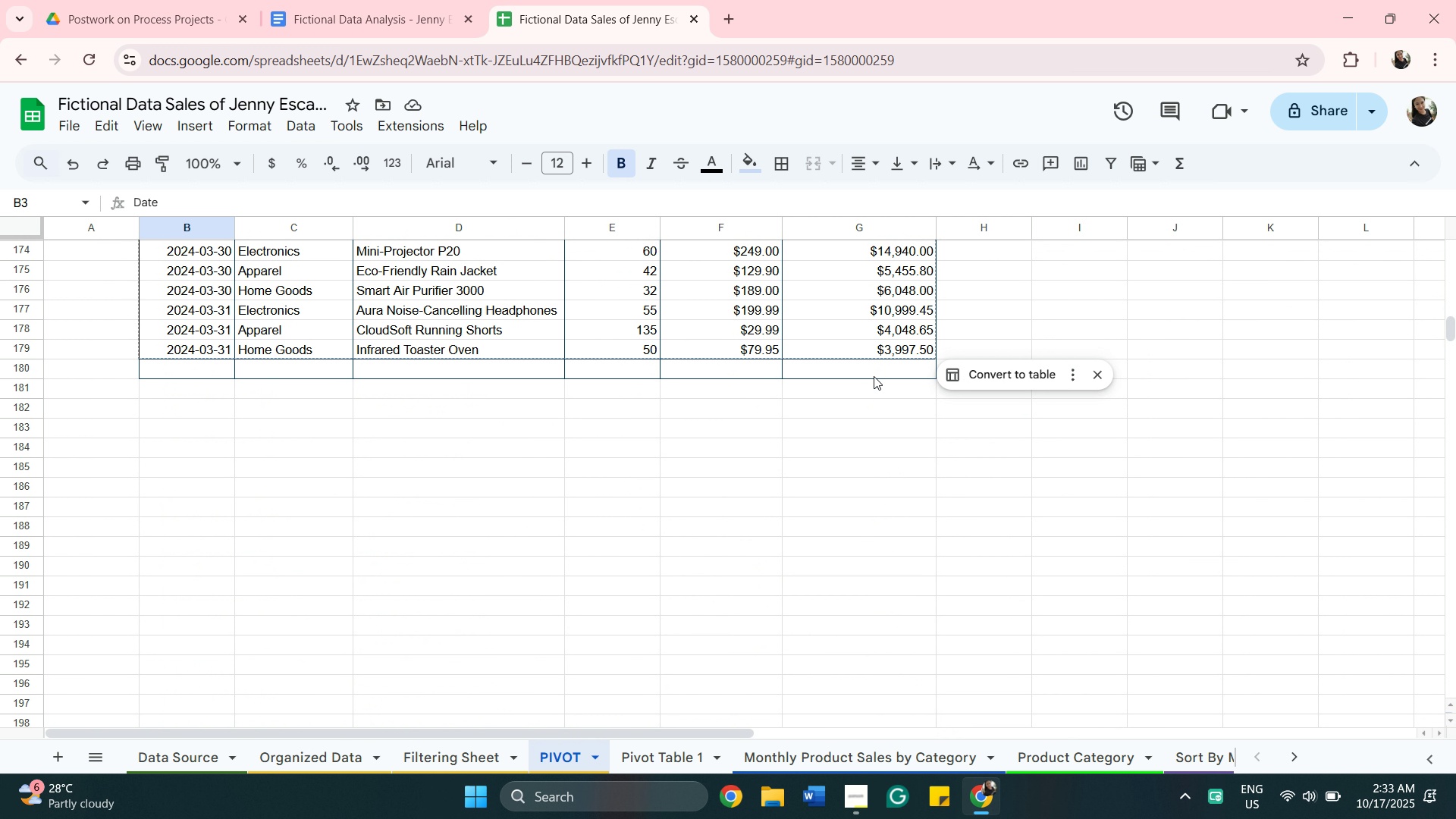 
hold_key(key=ShiftLeft, duration=1.25)
left_click([906, 350])
 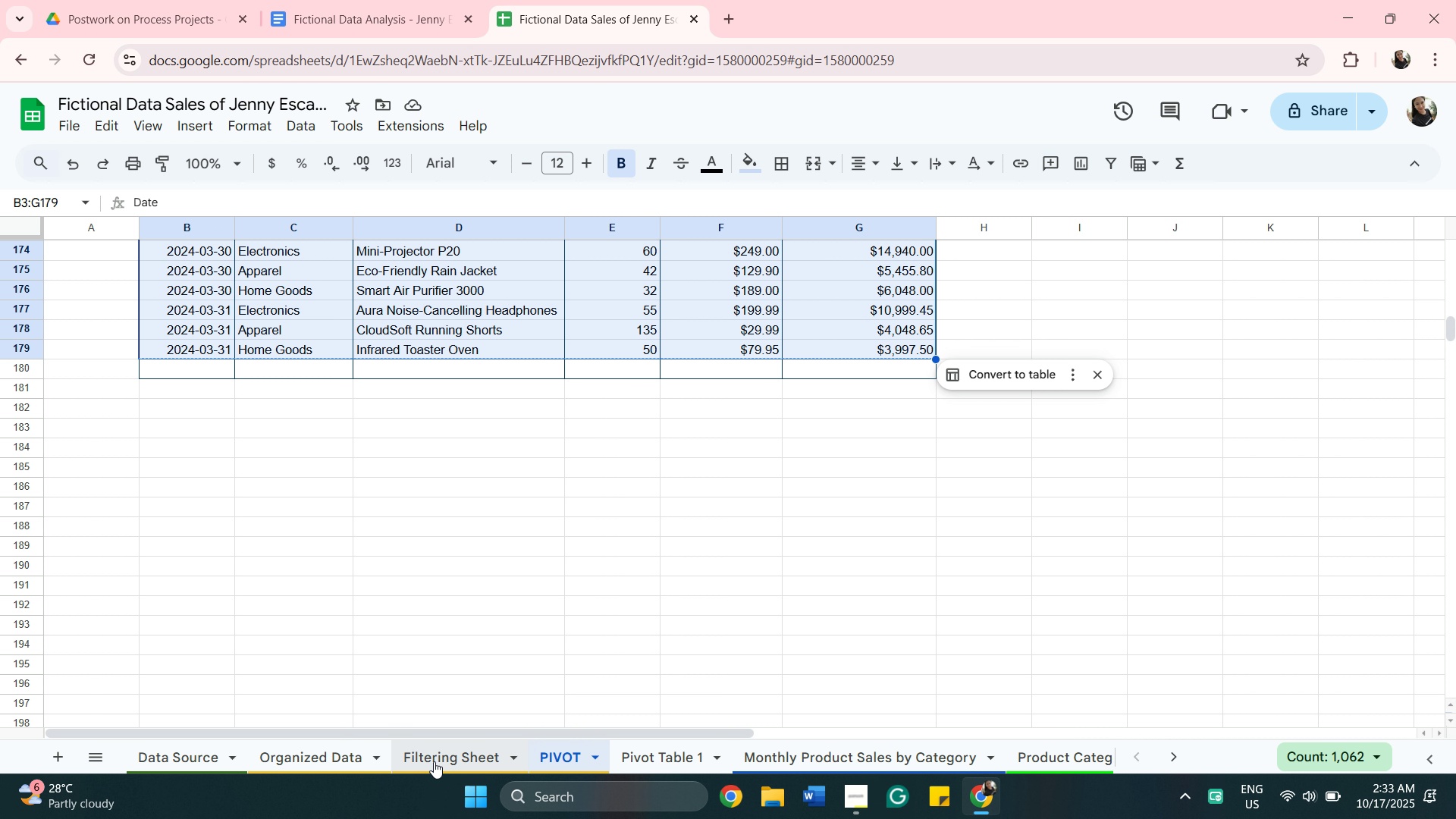 
wait(6.16)
 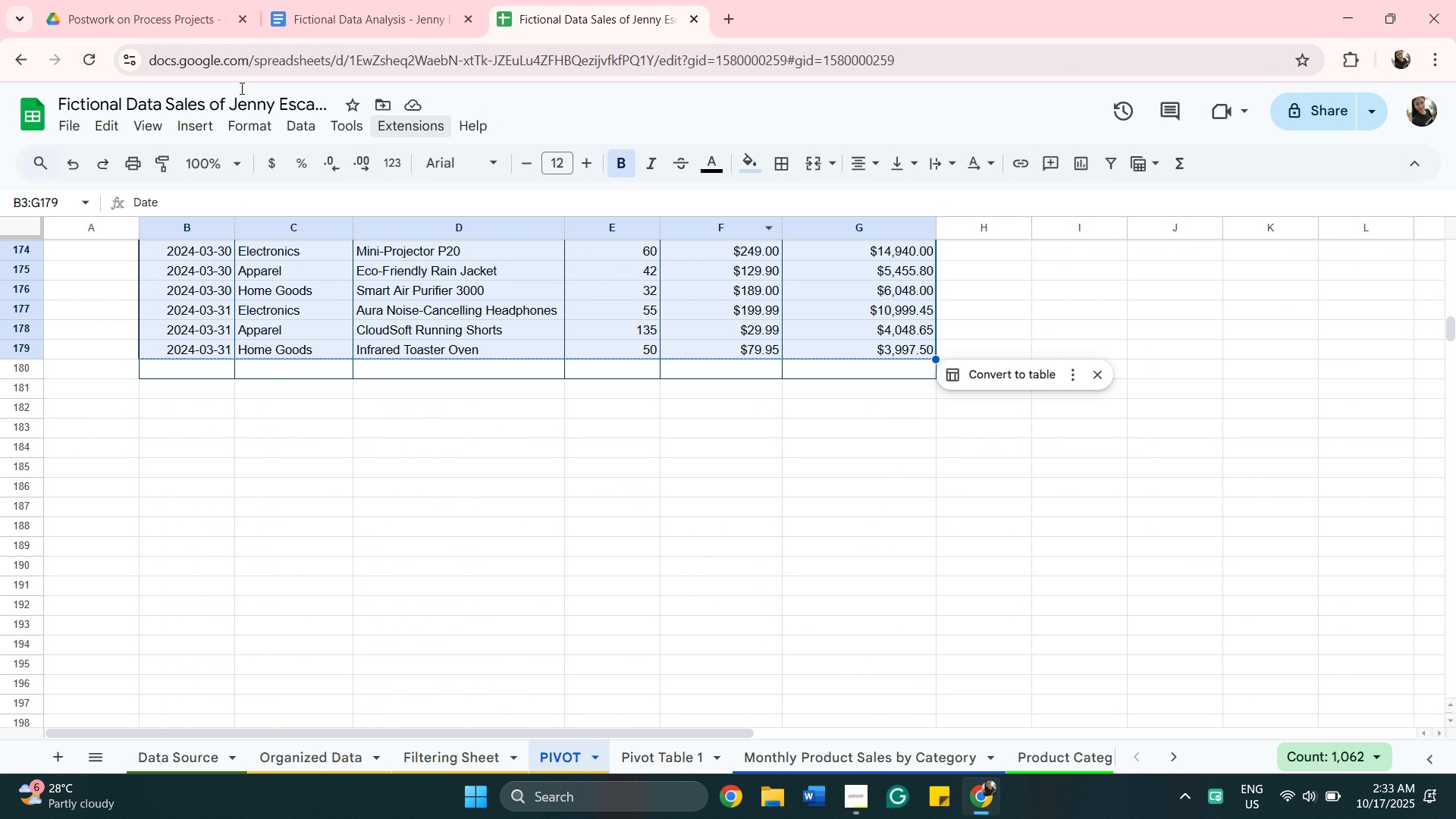 
left_click([344, 758])
 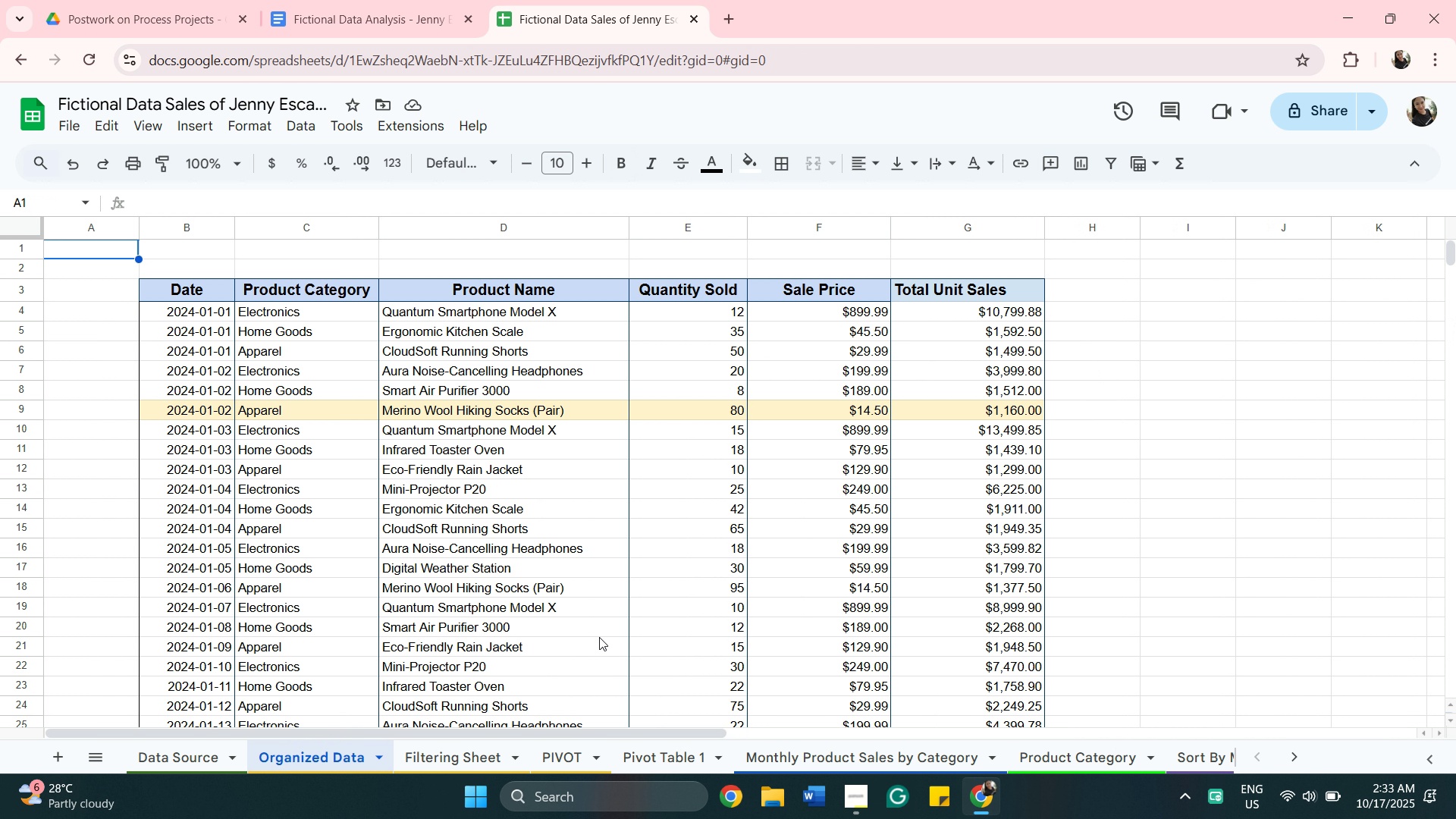 
scroll: coordinate [745, 600], scroll_direction: down, amount: 35.0
 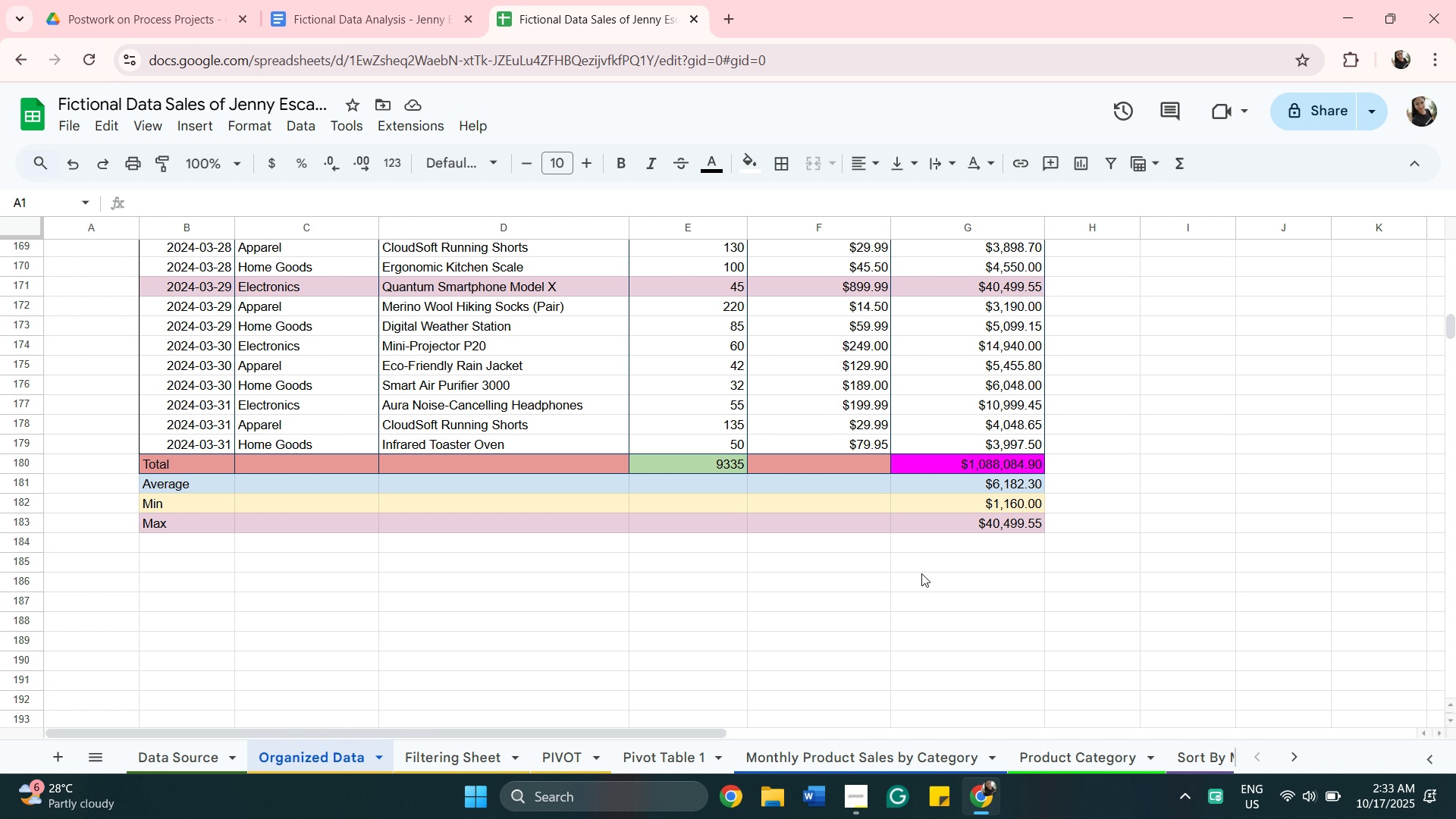 
mouse_move([620, 748])
 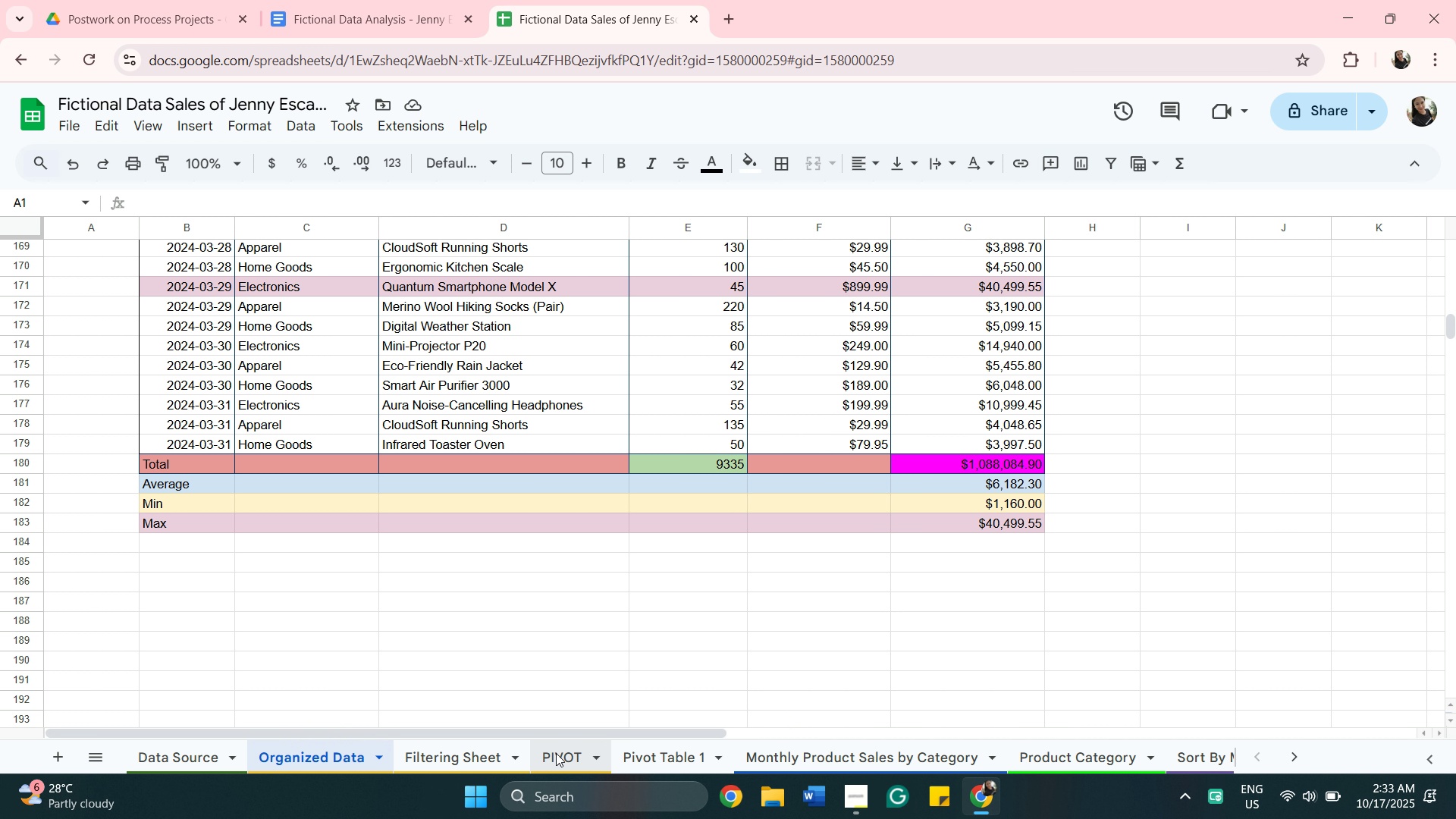 
left_click([556, 753])
 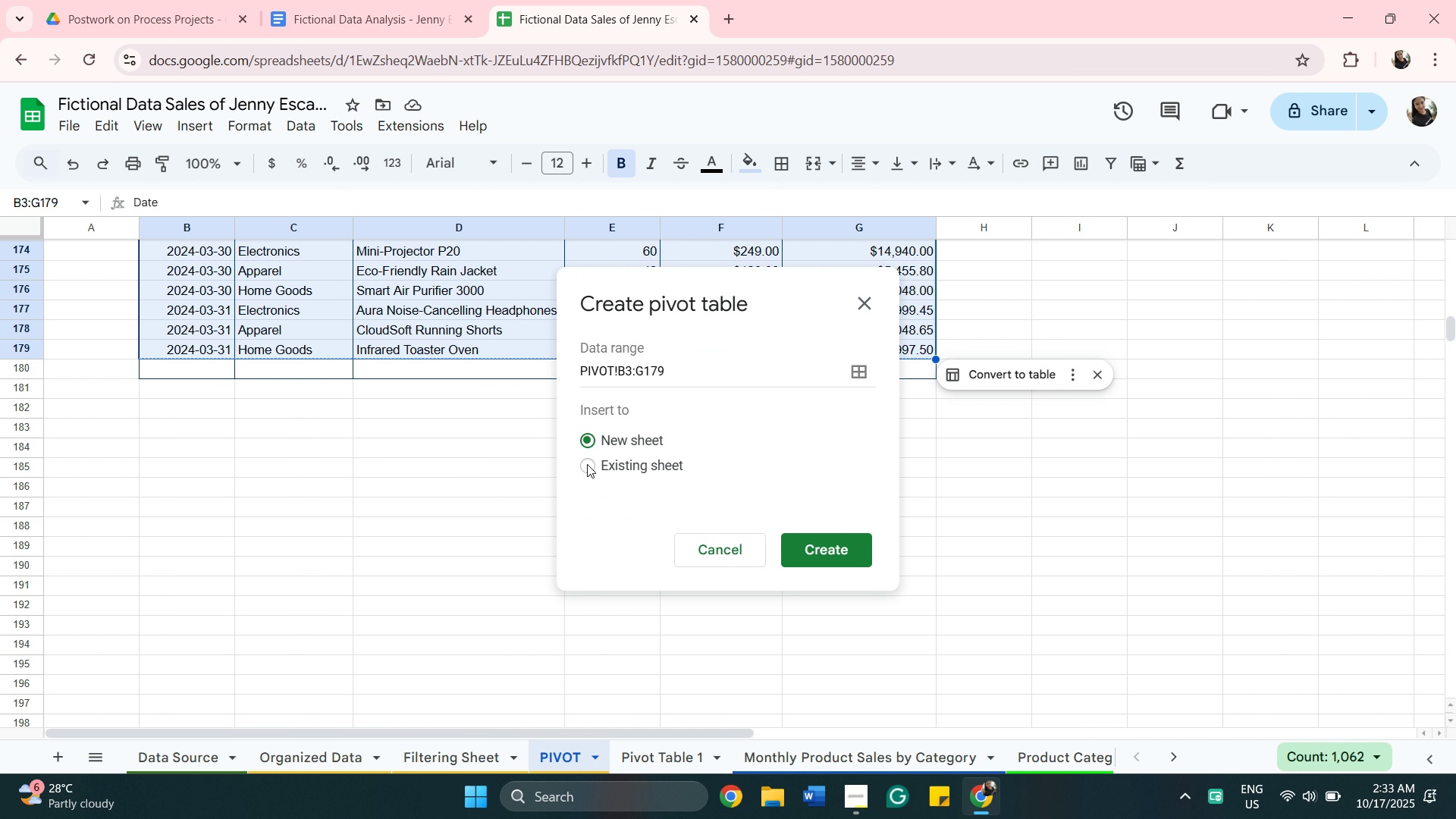 
wait(13.86)
 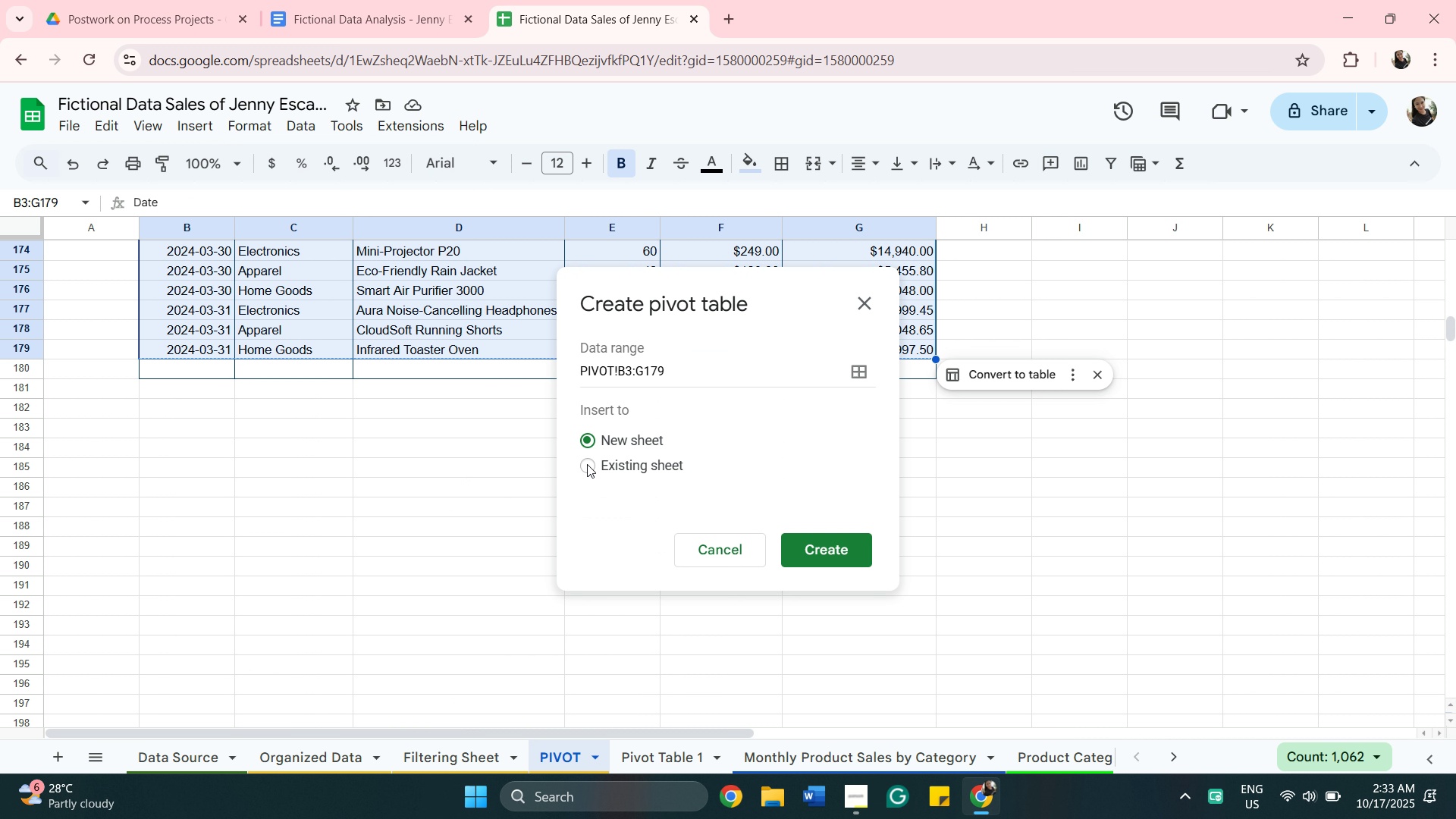 
left_click([590, 464])
 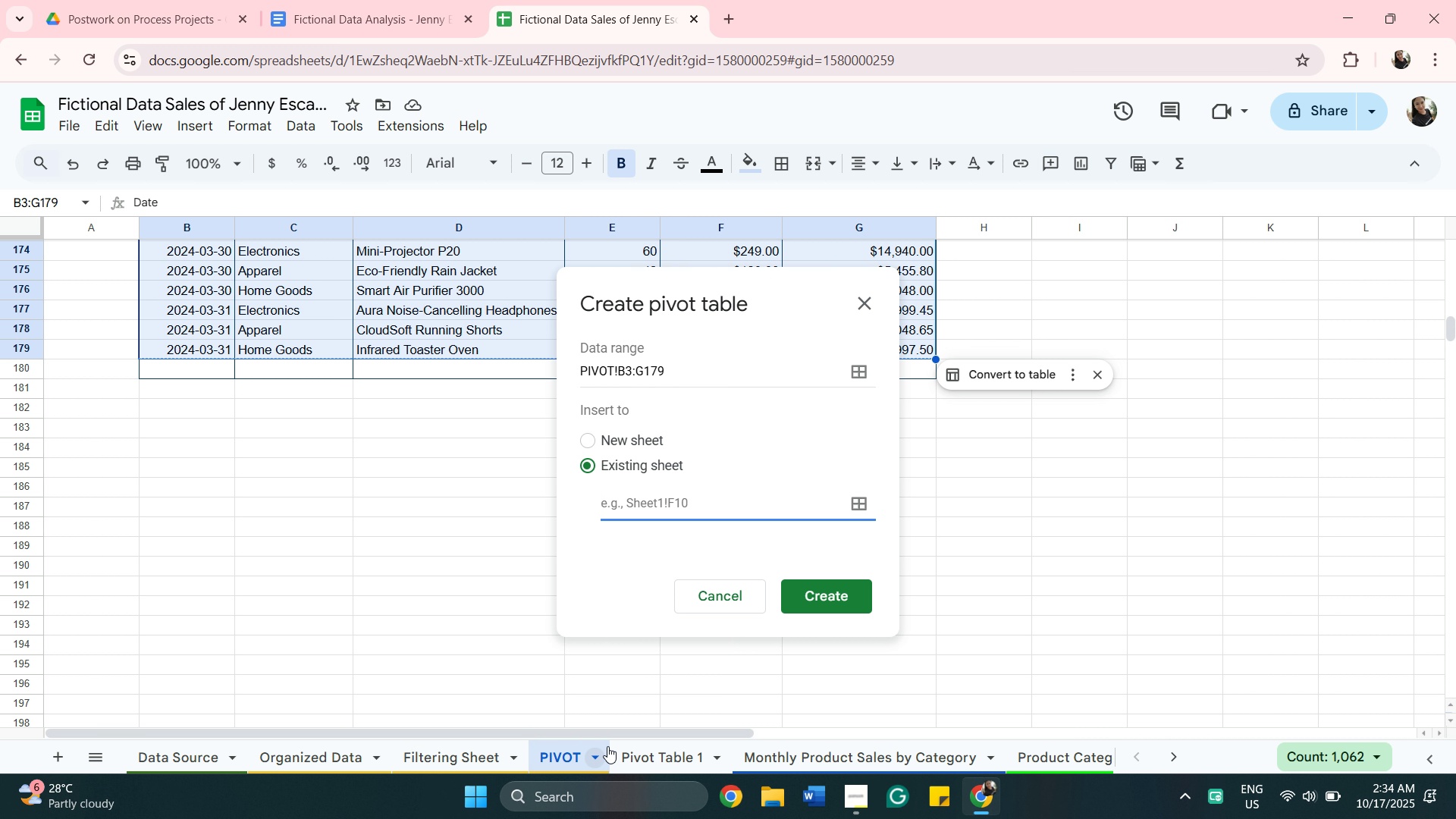 
wait(9.94)
 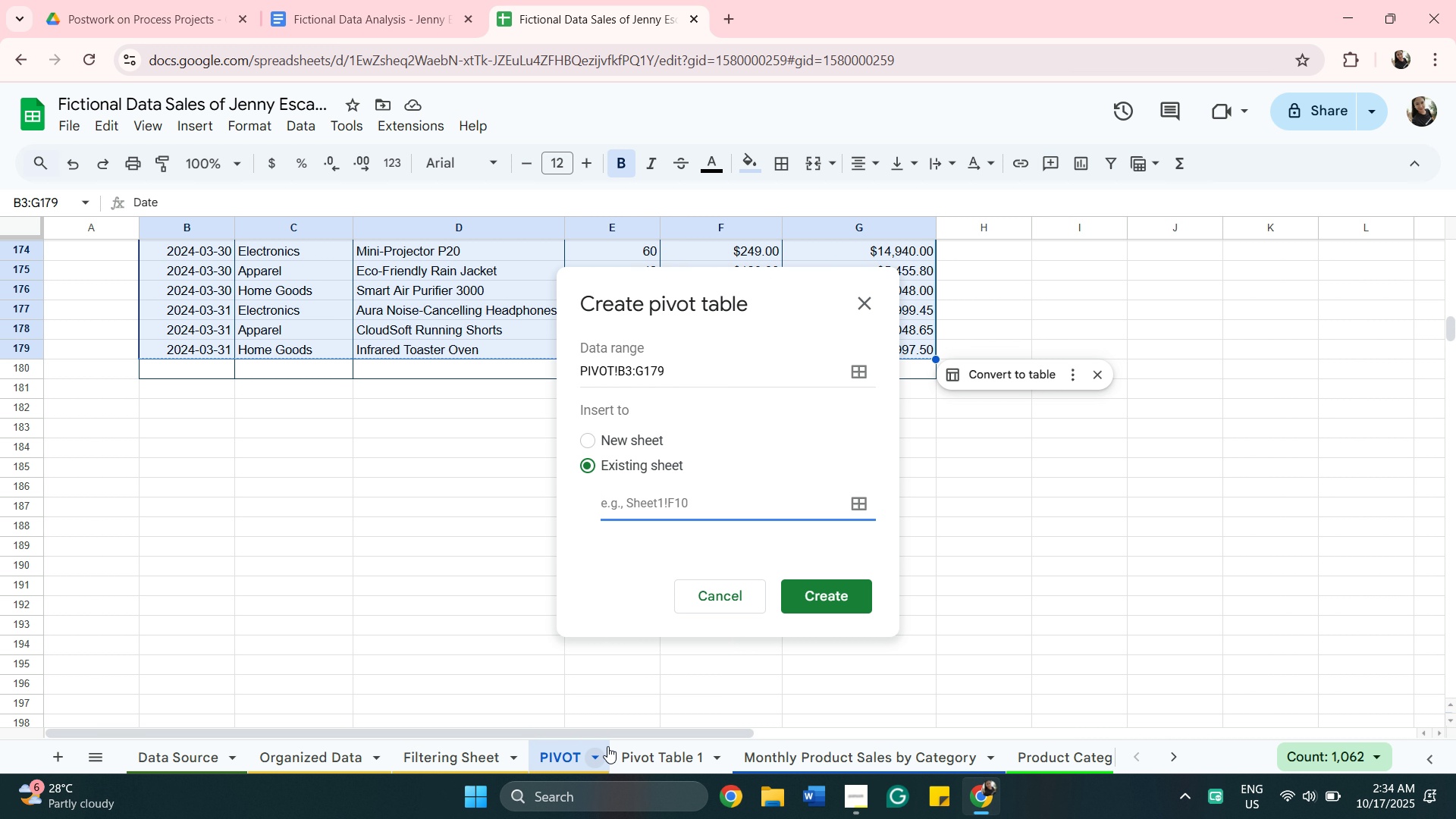 
hold_key(key=P, duration=0.31)
 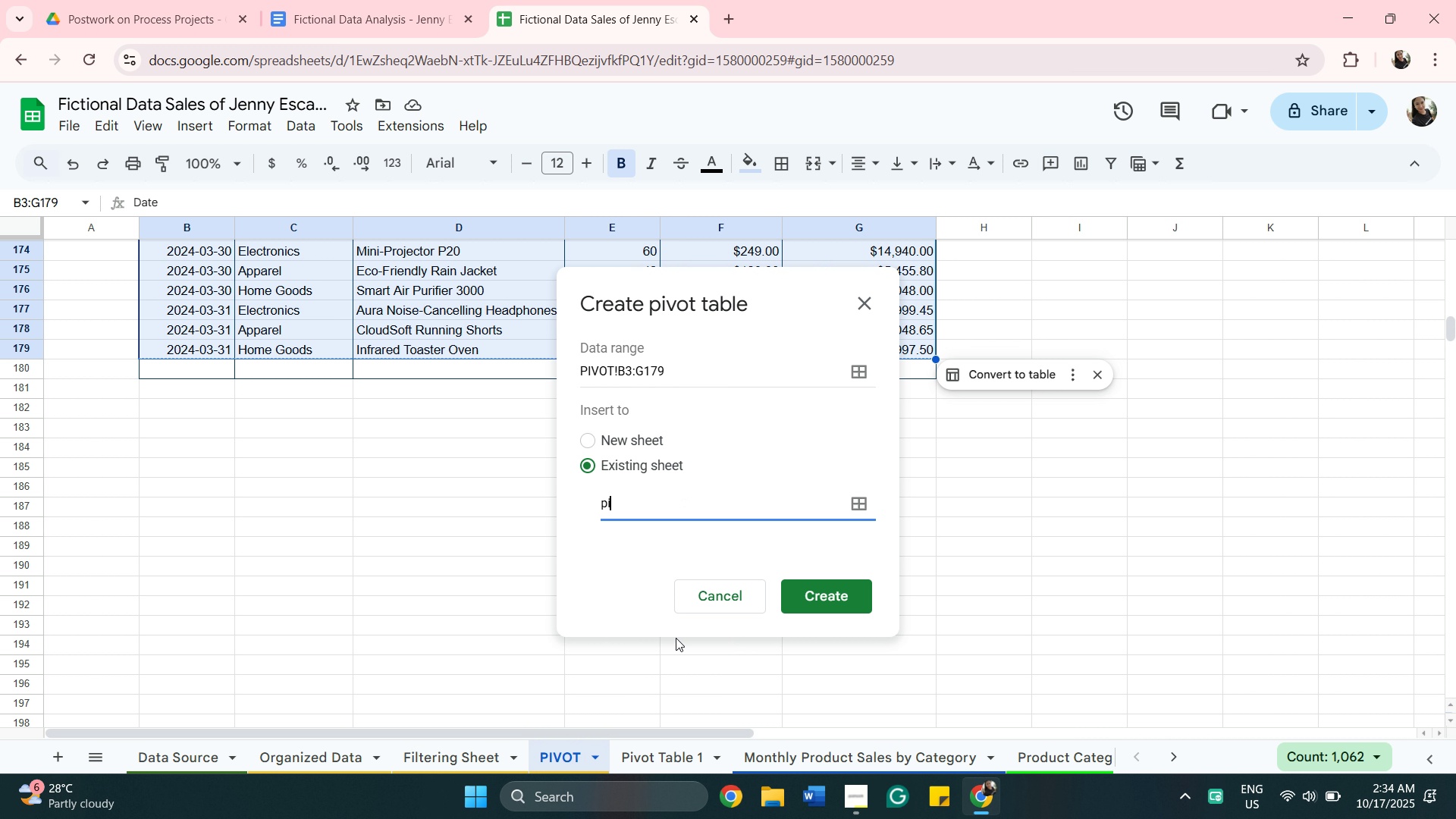 
type(ivot)
 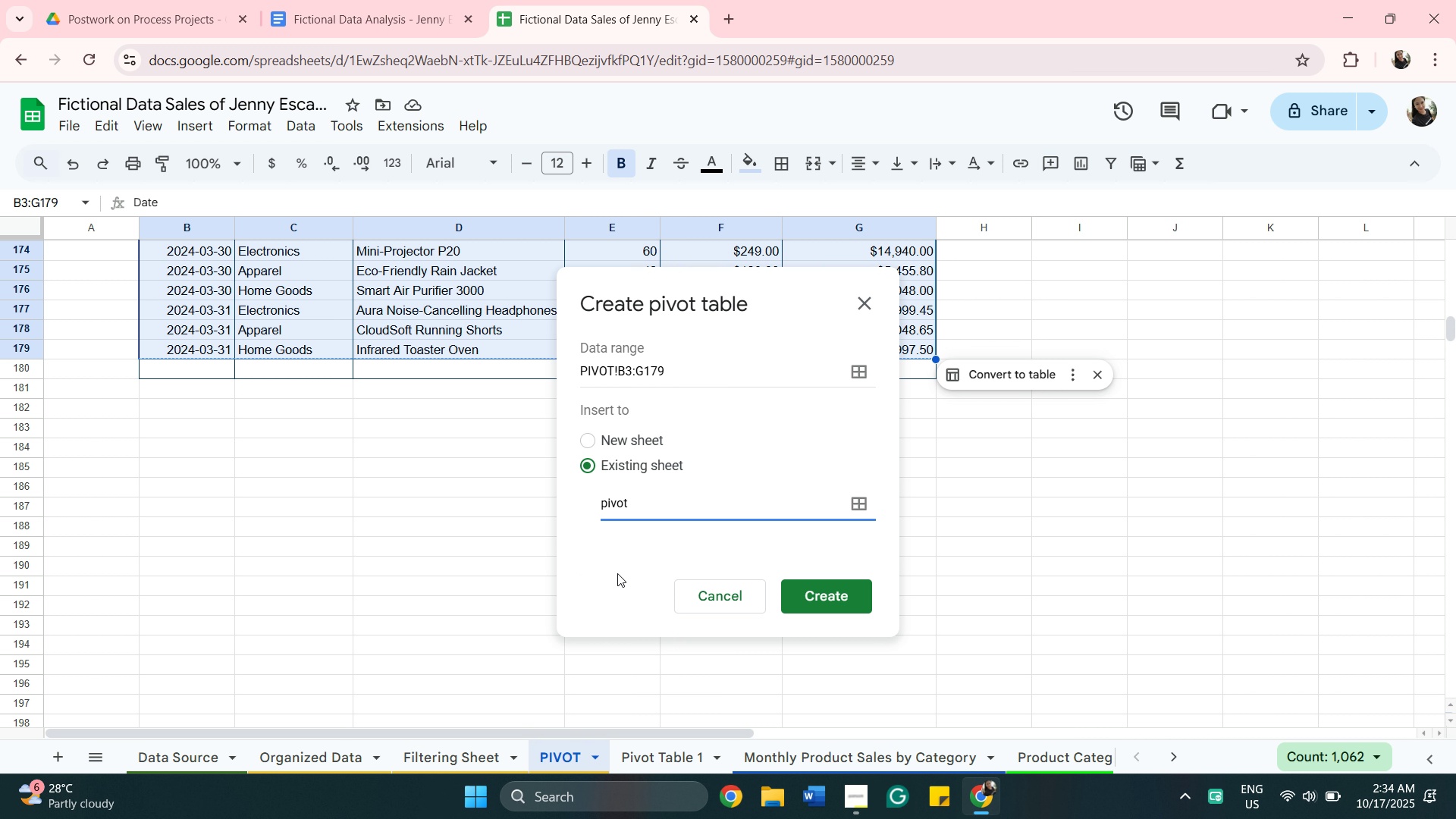 
wait(7.84)
 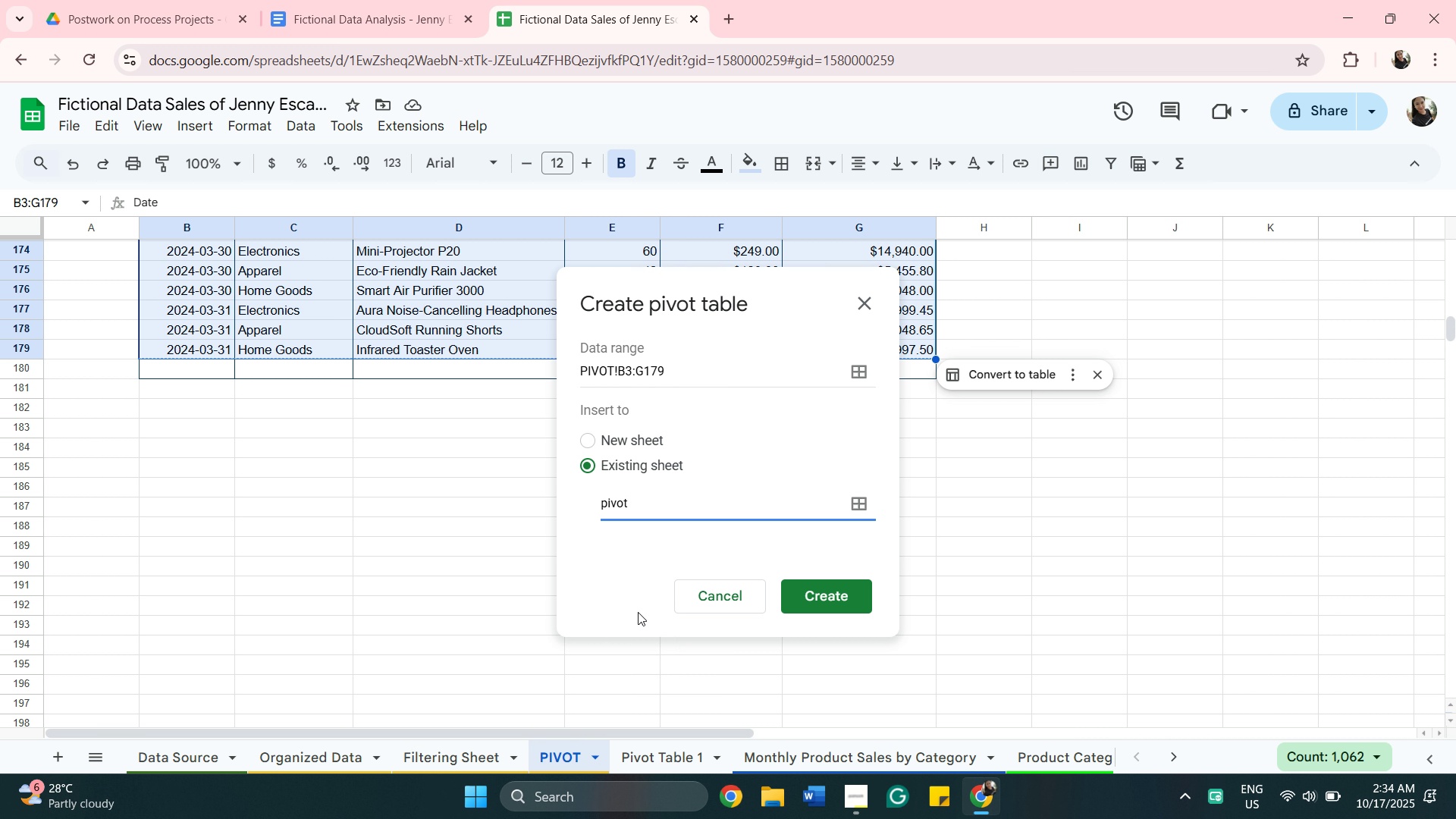 
type( table 1)
 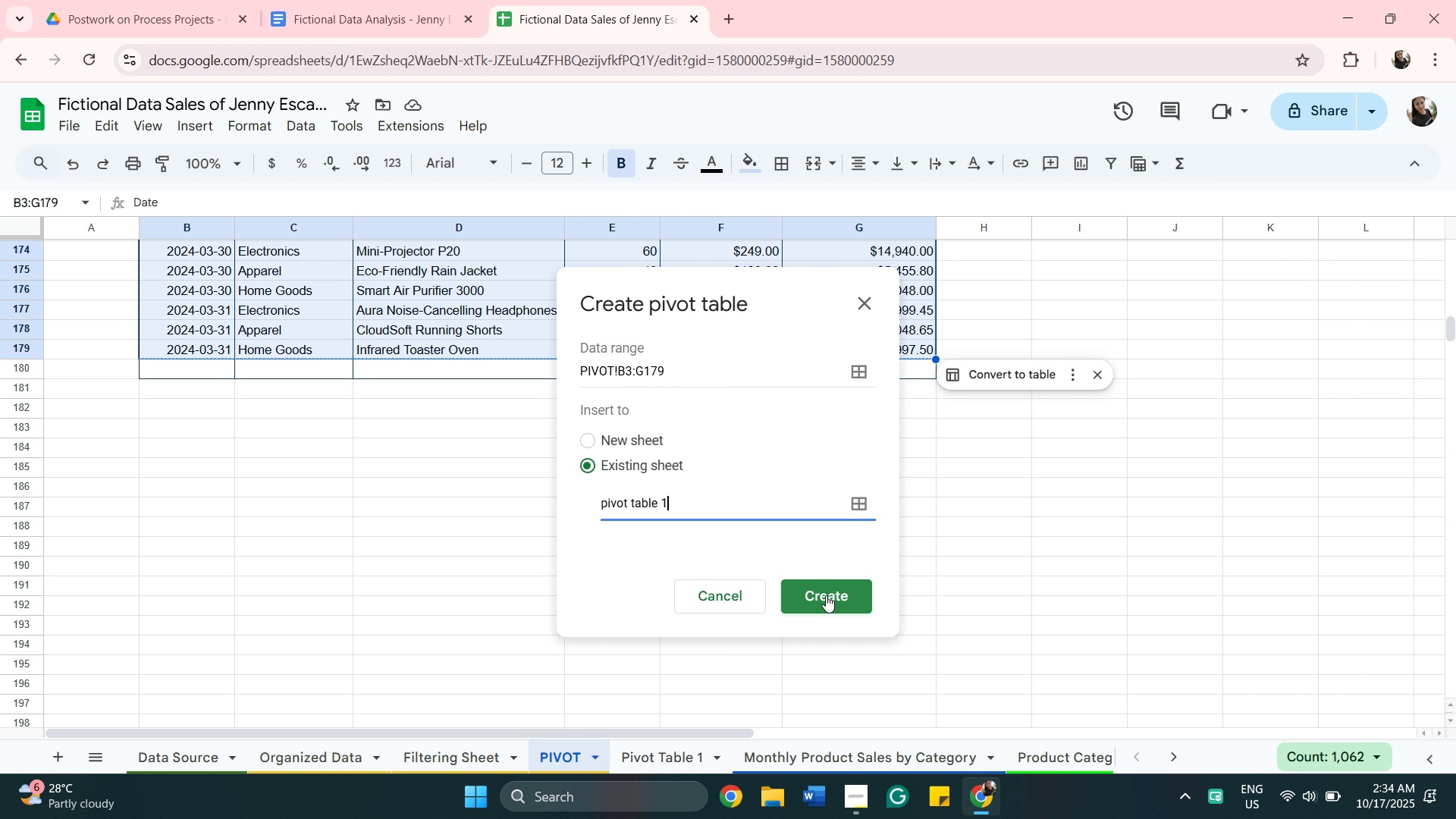 
left_click([826, 595])
 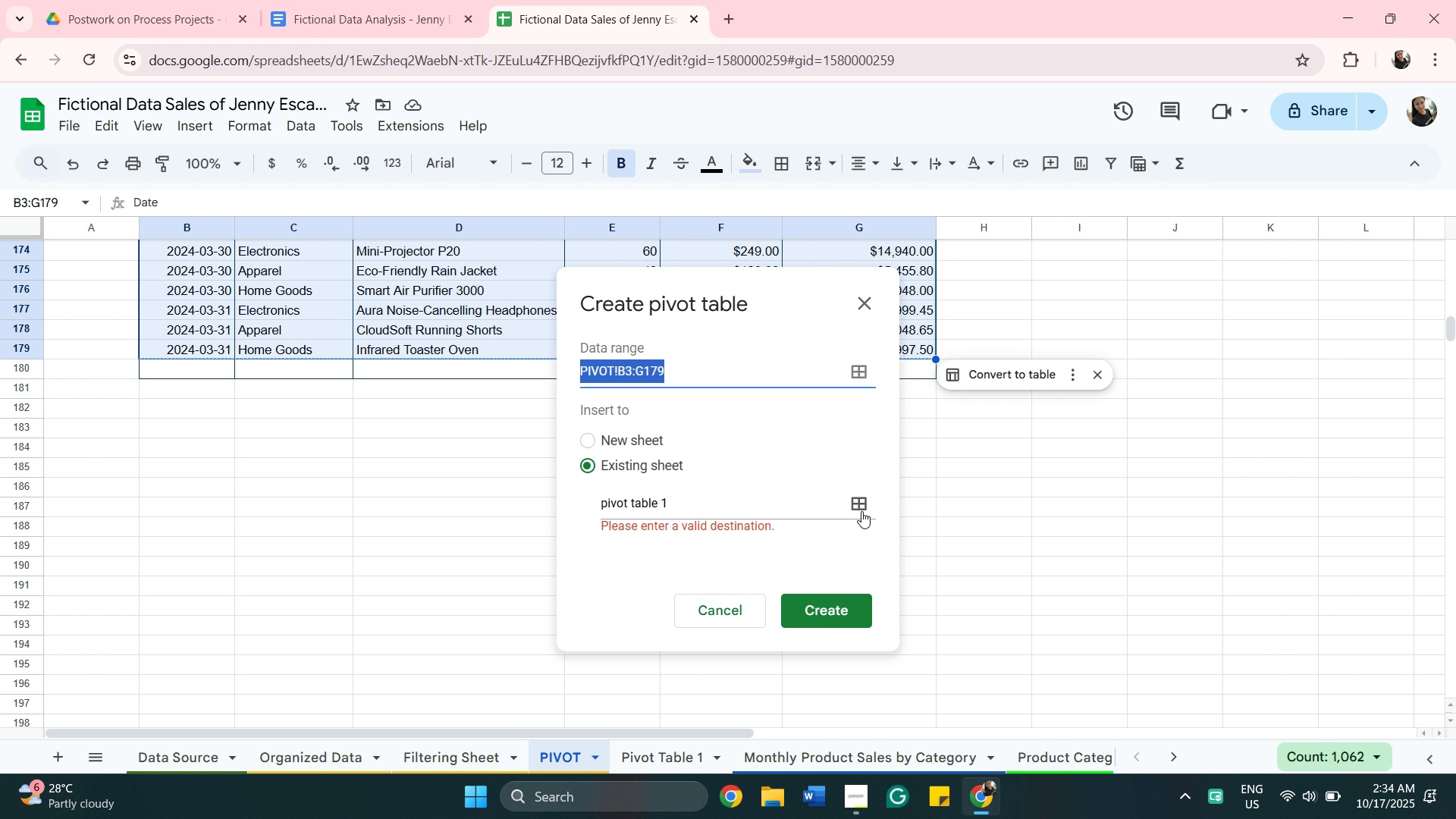 
left_click([861, 511])
 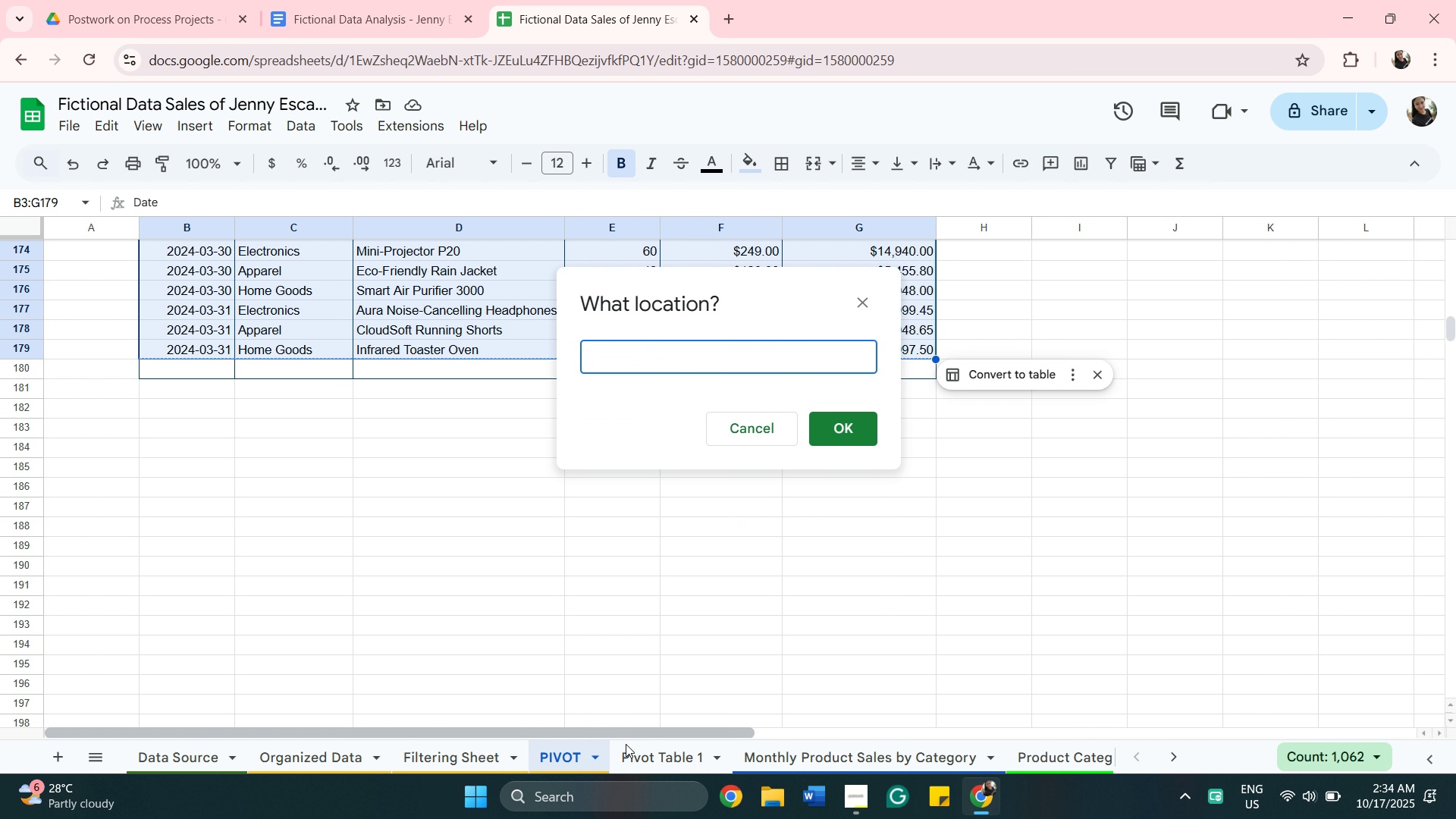 
left_click([651, 758])
 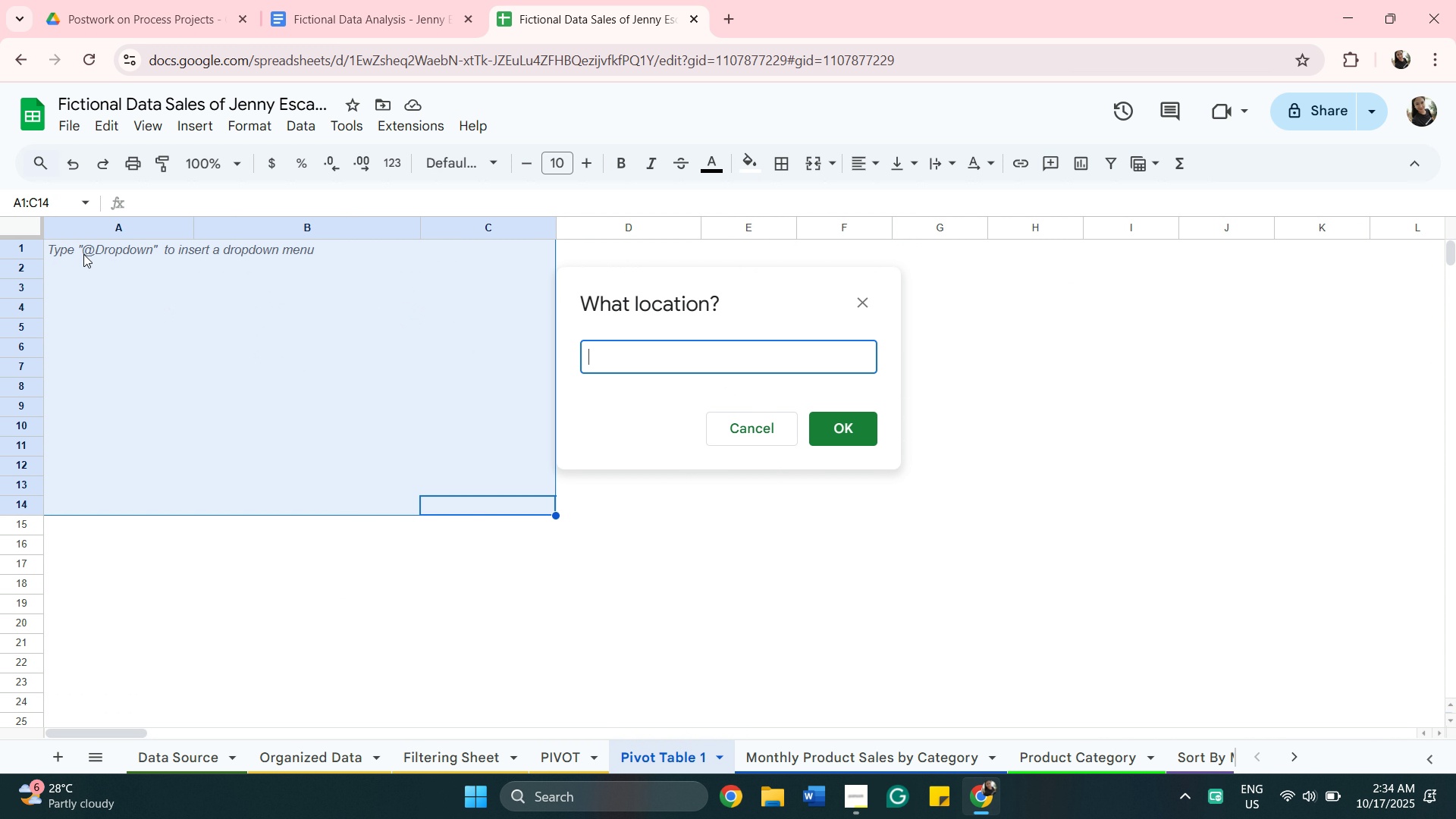 
wait(5.65)
 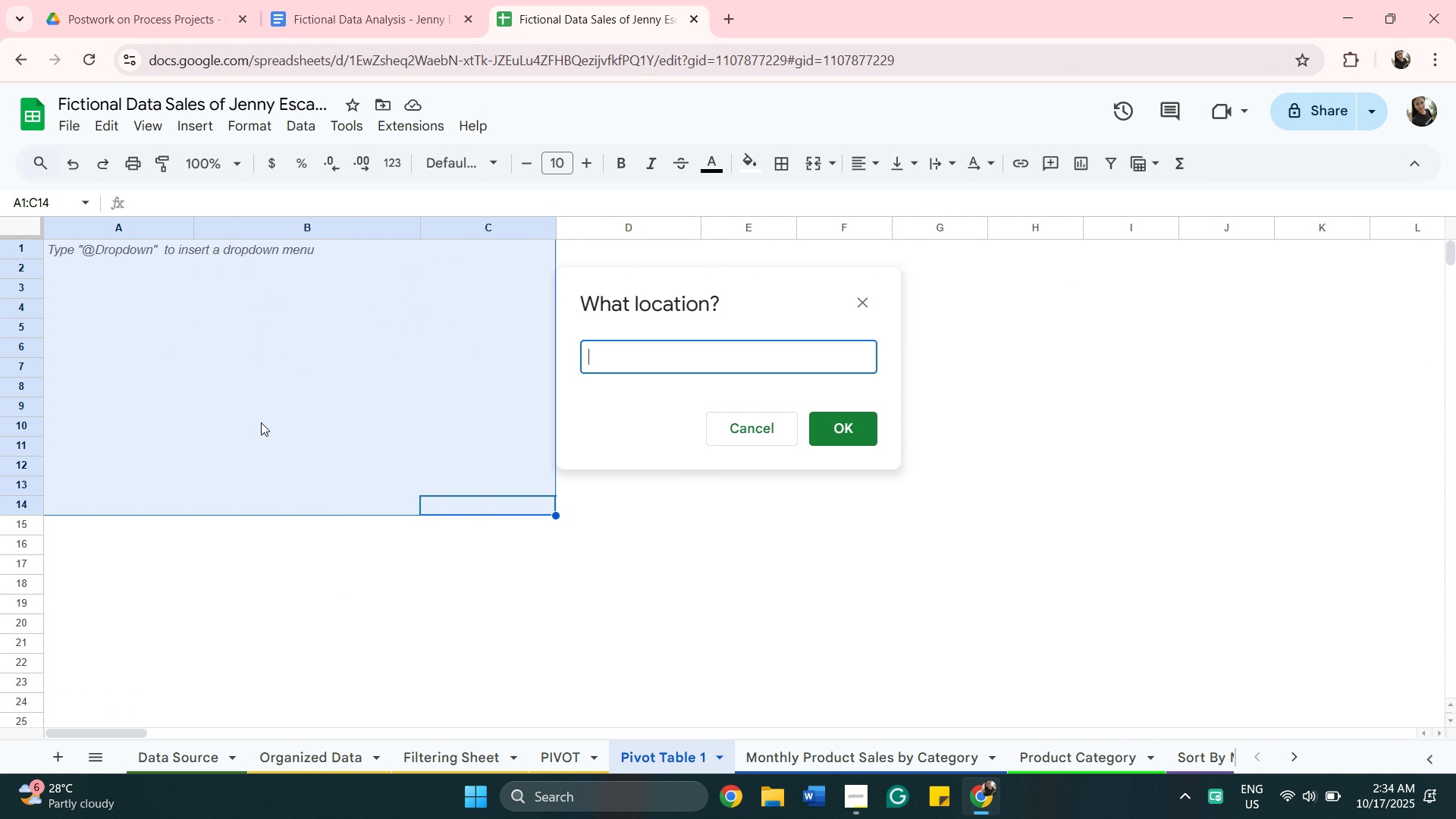 
left_click([80, 250])
 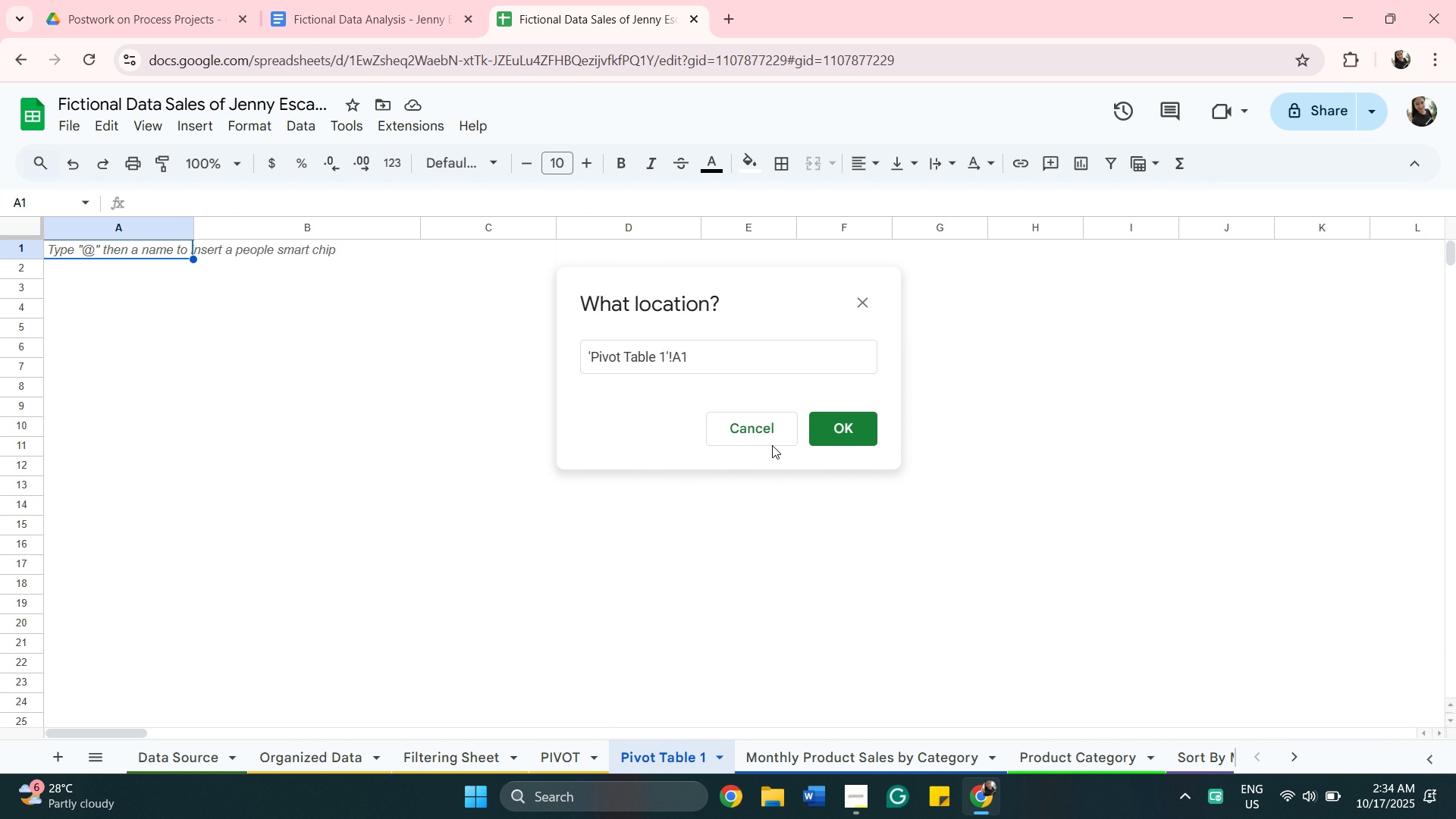 
left_click([839, 436])
 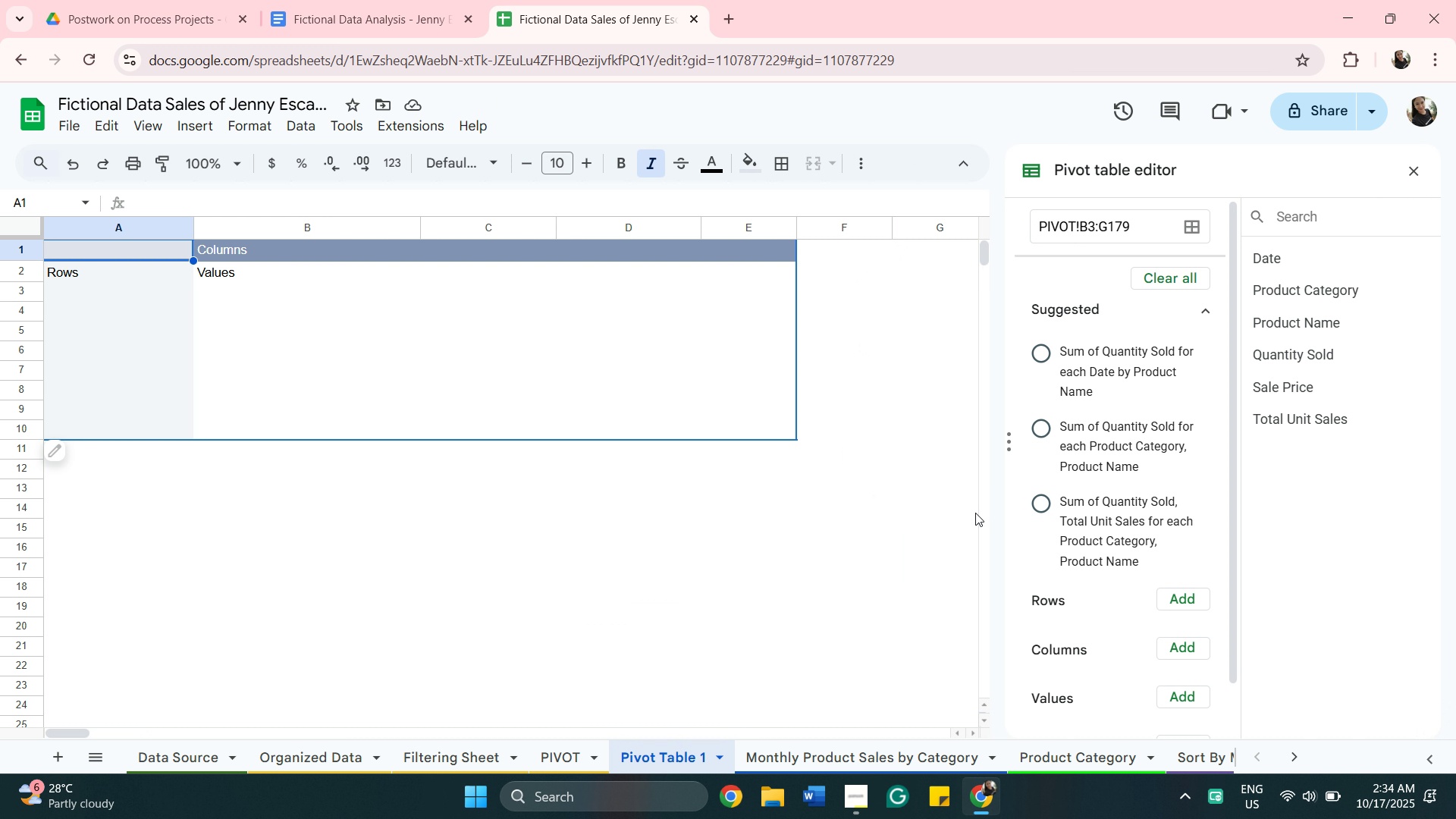 
wait(13.49)
 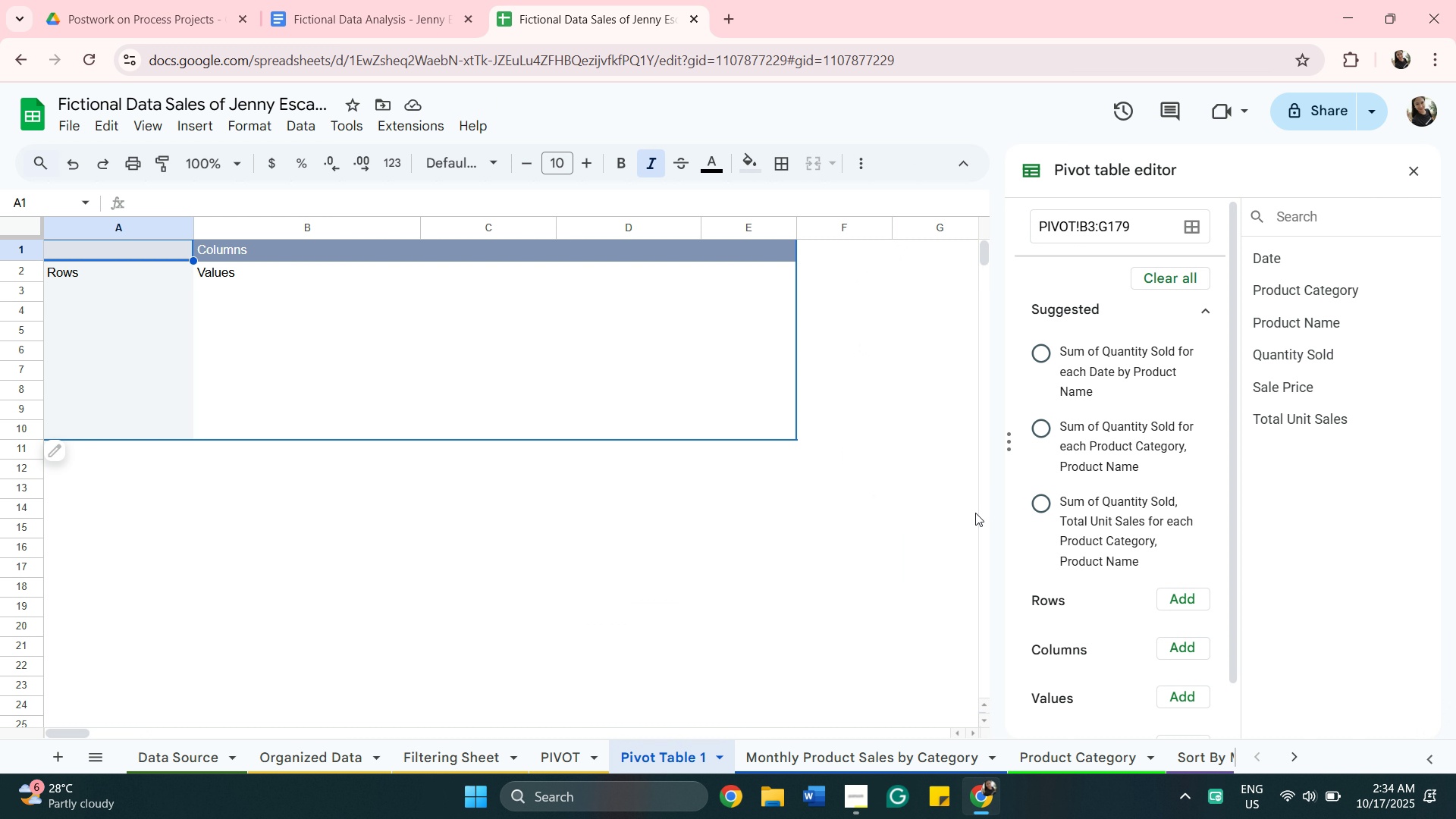 
left_click([825, 758])
 